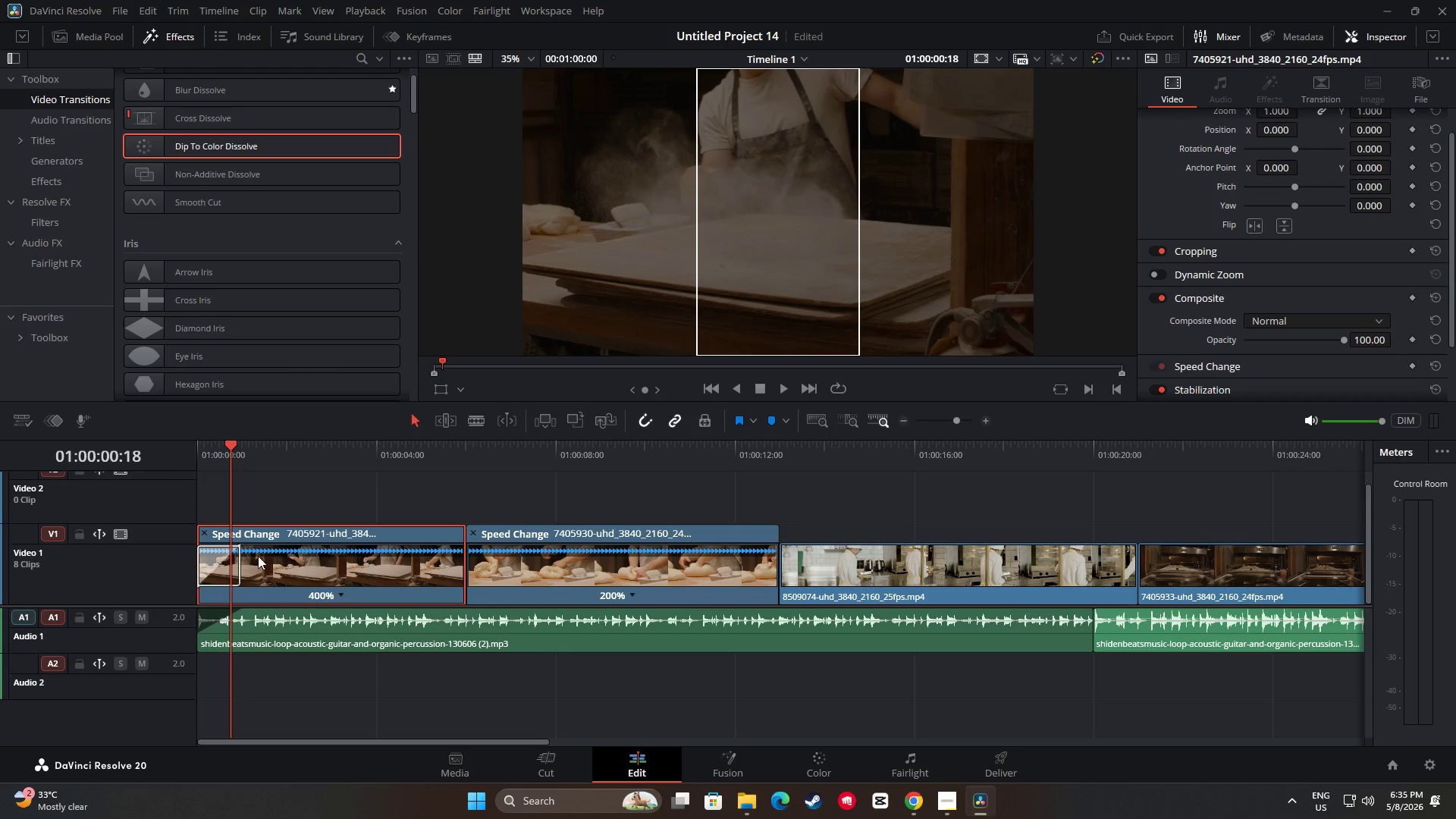 
left_click_drag(start_coordinate=[231, 443], to_coordinate=[190, 446])
 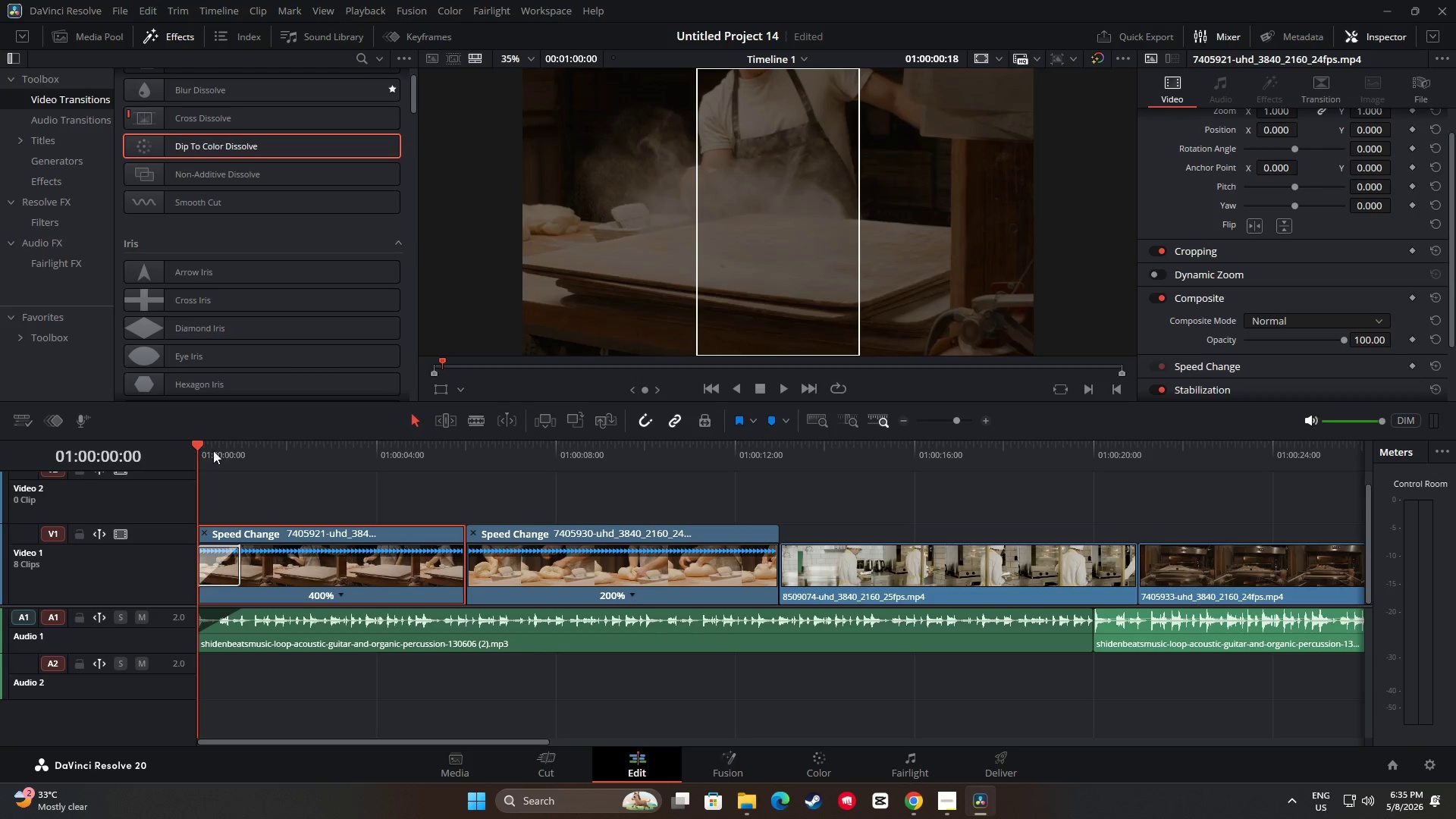 
key(Space)
 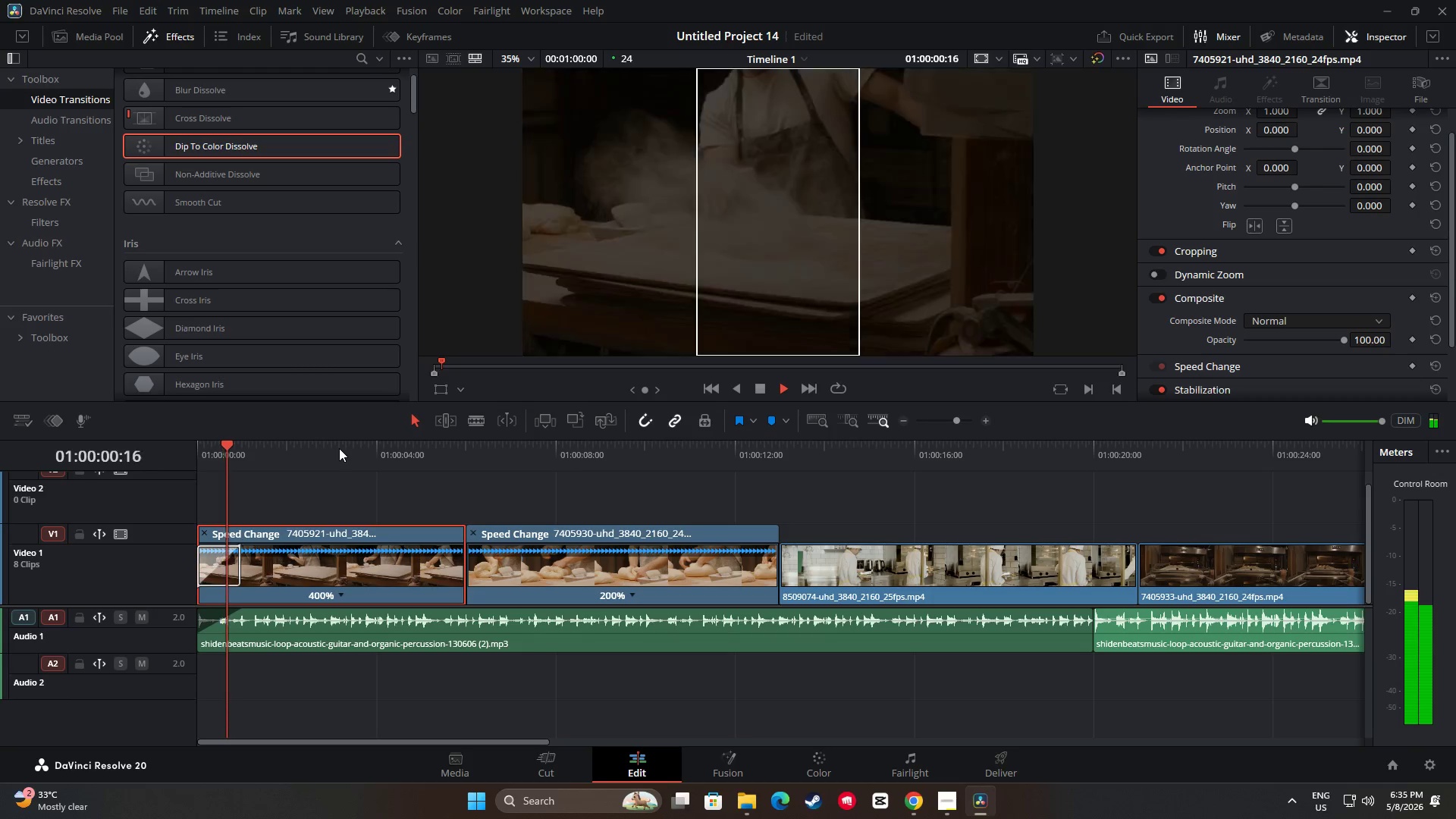 
key(Space)
 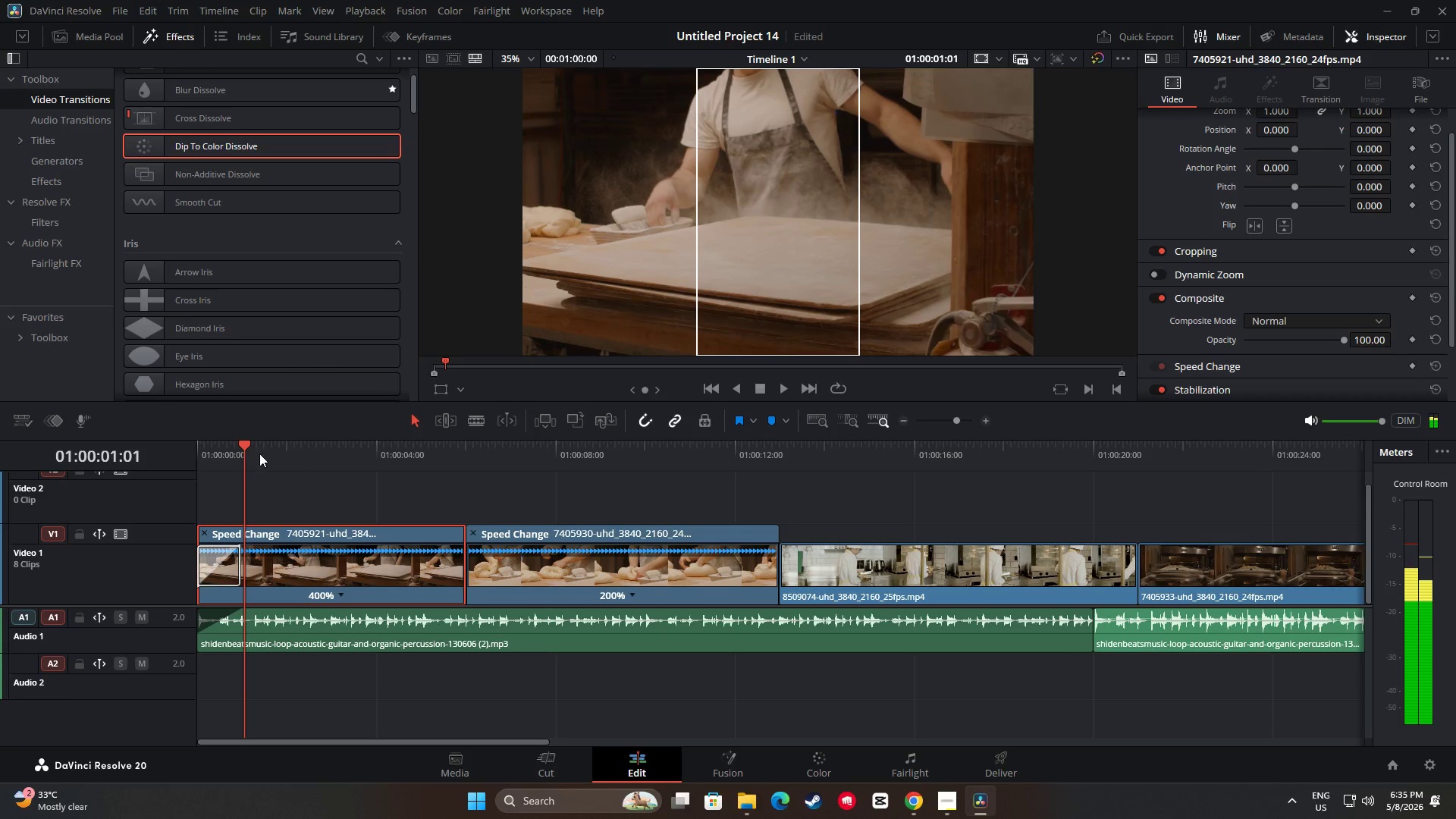 
left_click_drag(start_coordinate=[244, 447], to_coordinate=[196, 449])
 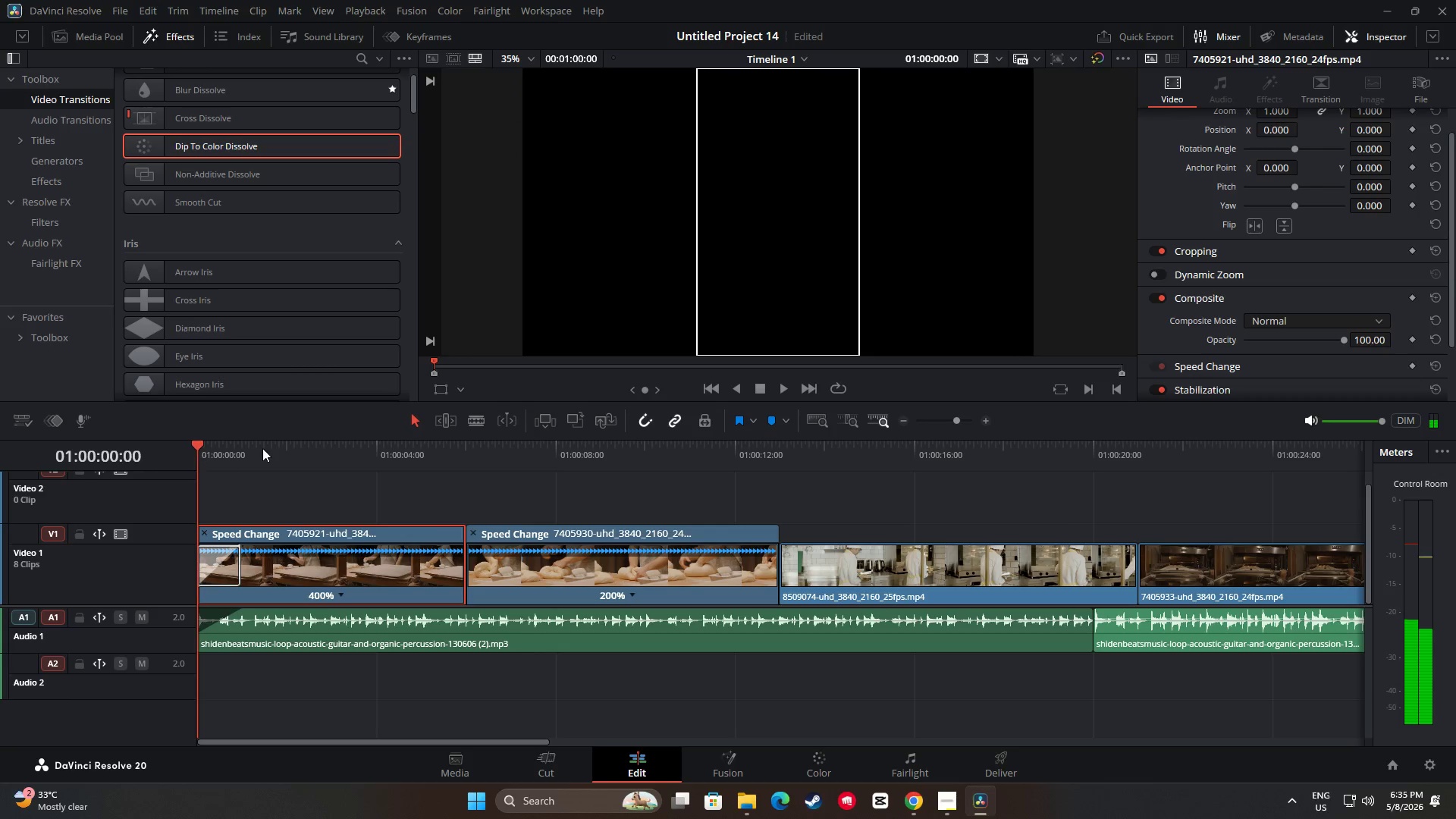 
key(Space)
 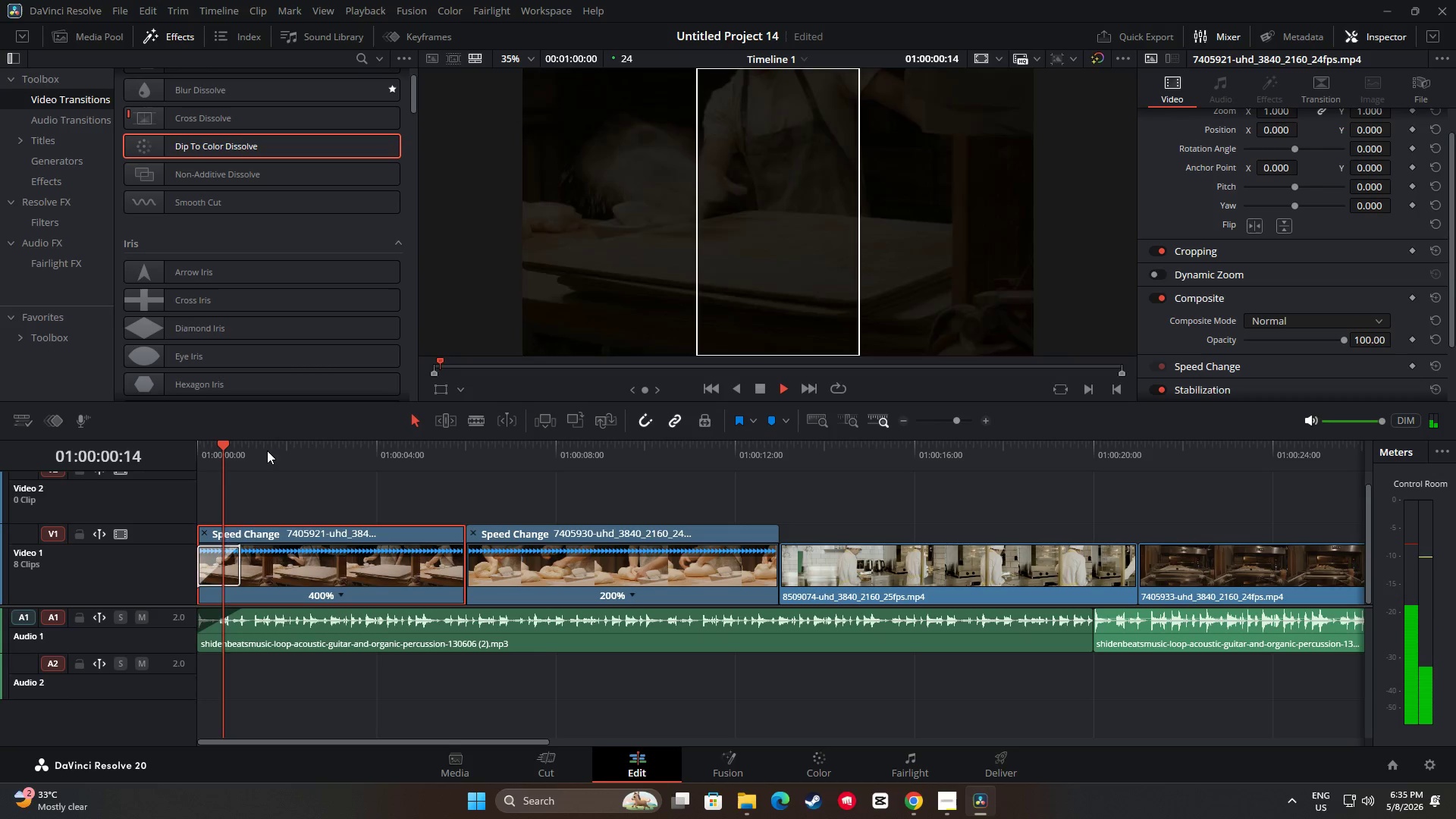 
key(Space)
 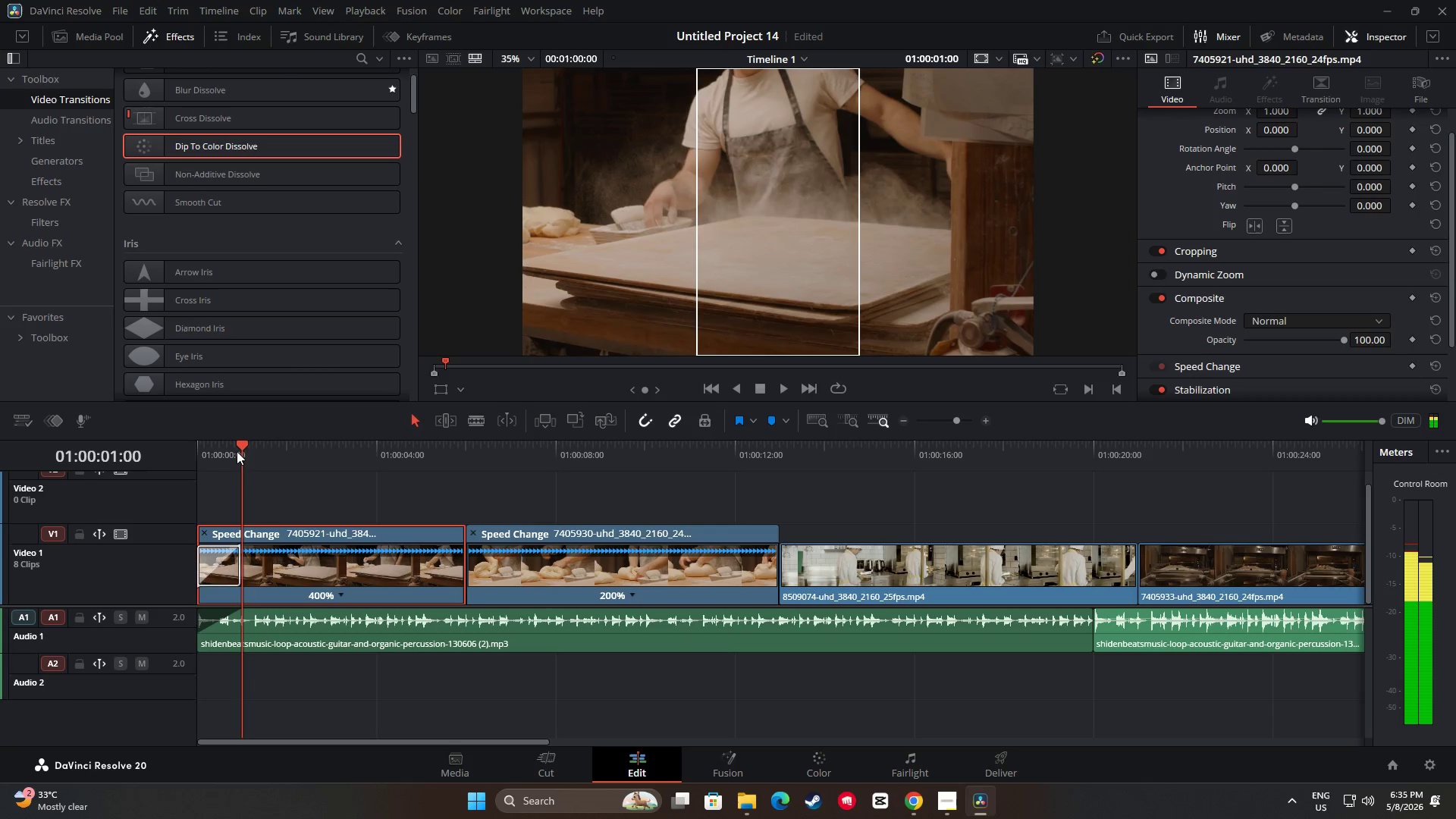 
left_click_drag(start_coordinate=[238, 445], to_coordinate=[186, 444])
 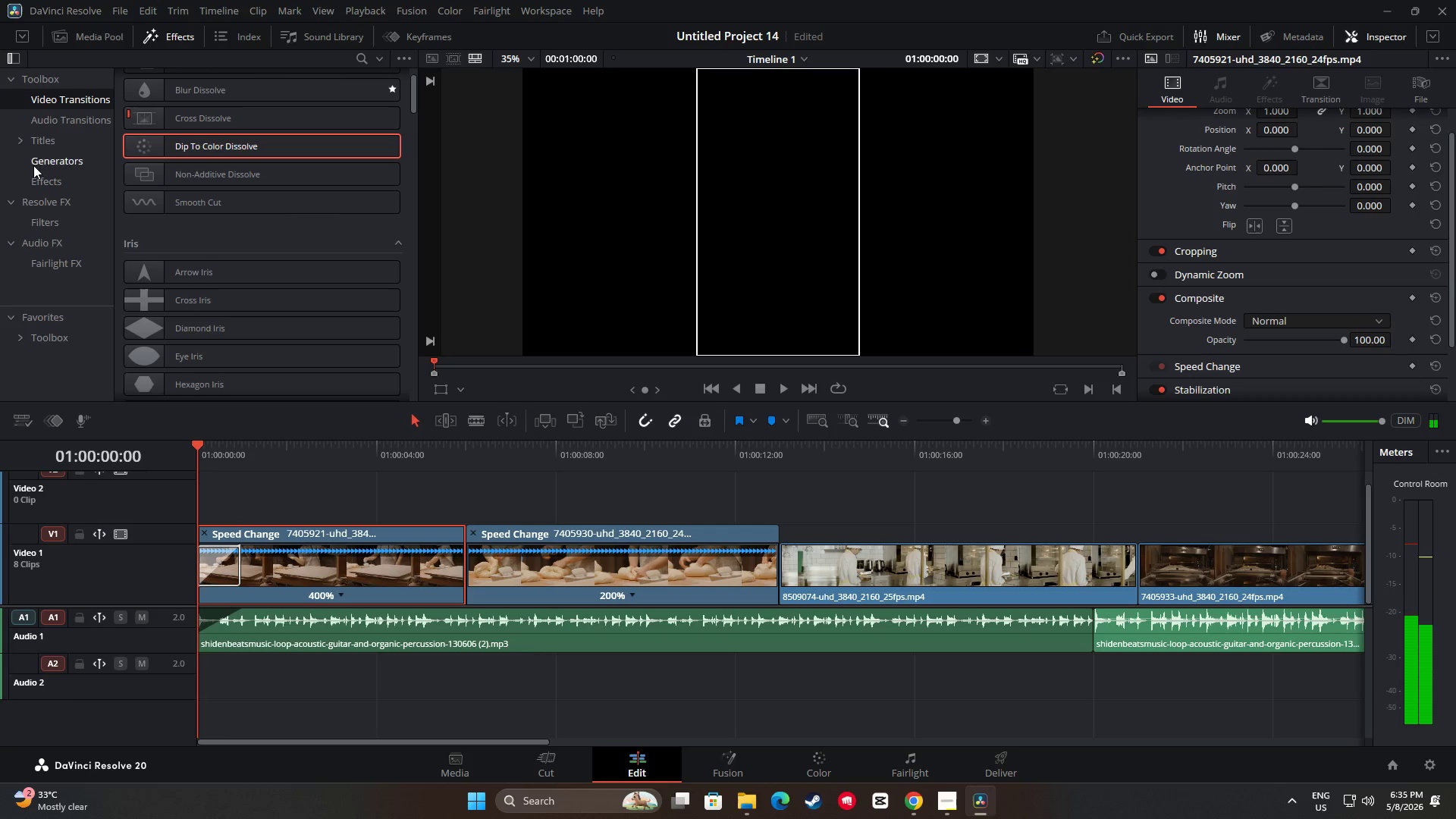 
left_click([36, 142])
 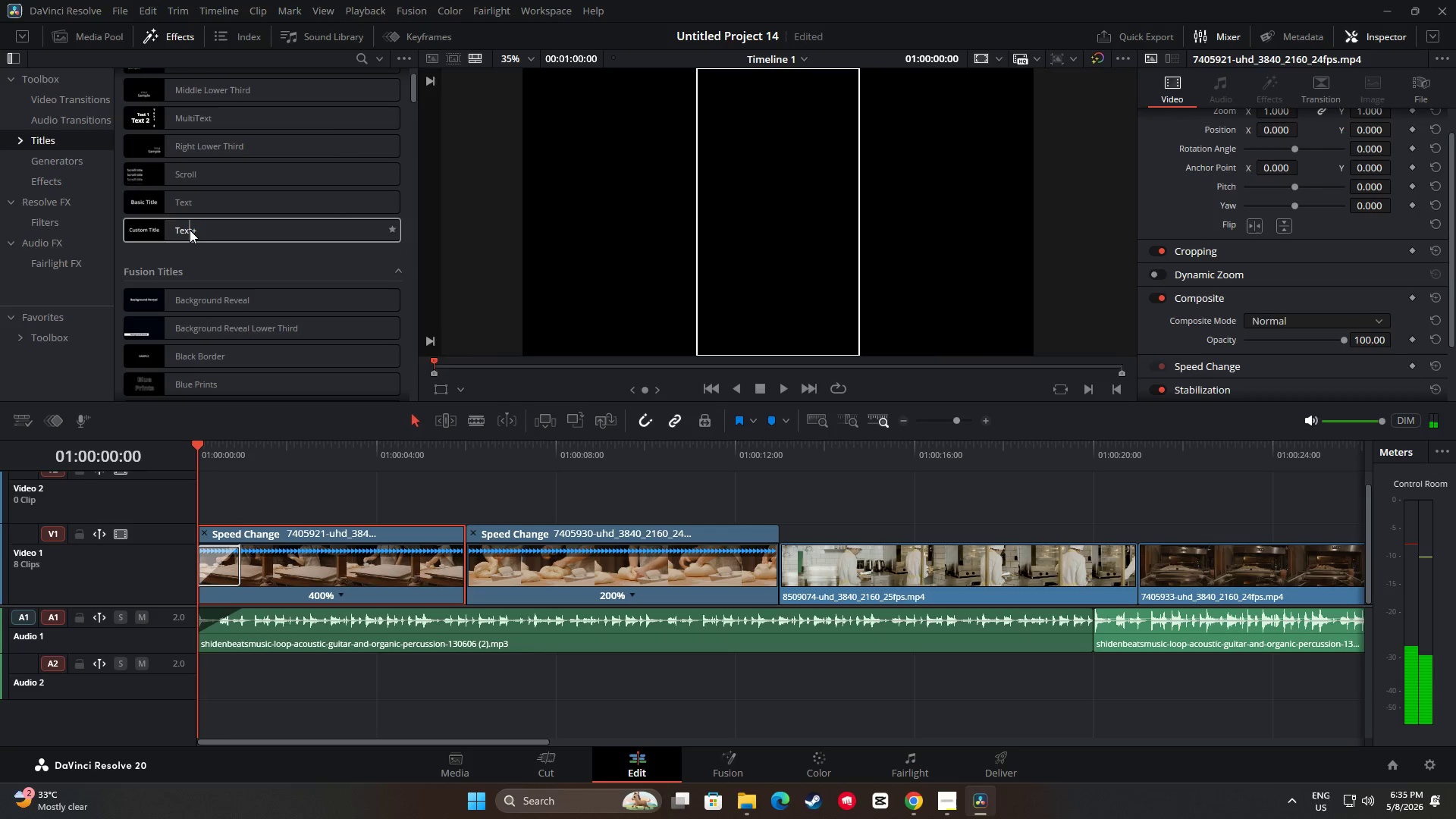 
left_click_drag(start_coordinate=[188, 227], to_coordinate=[237, 498])
 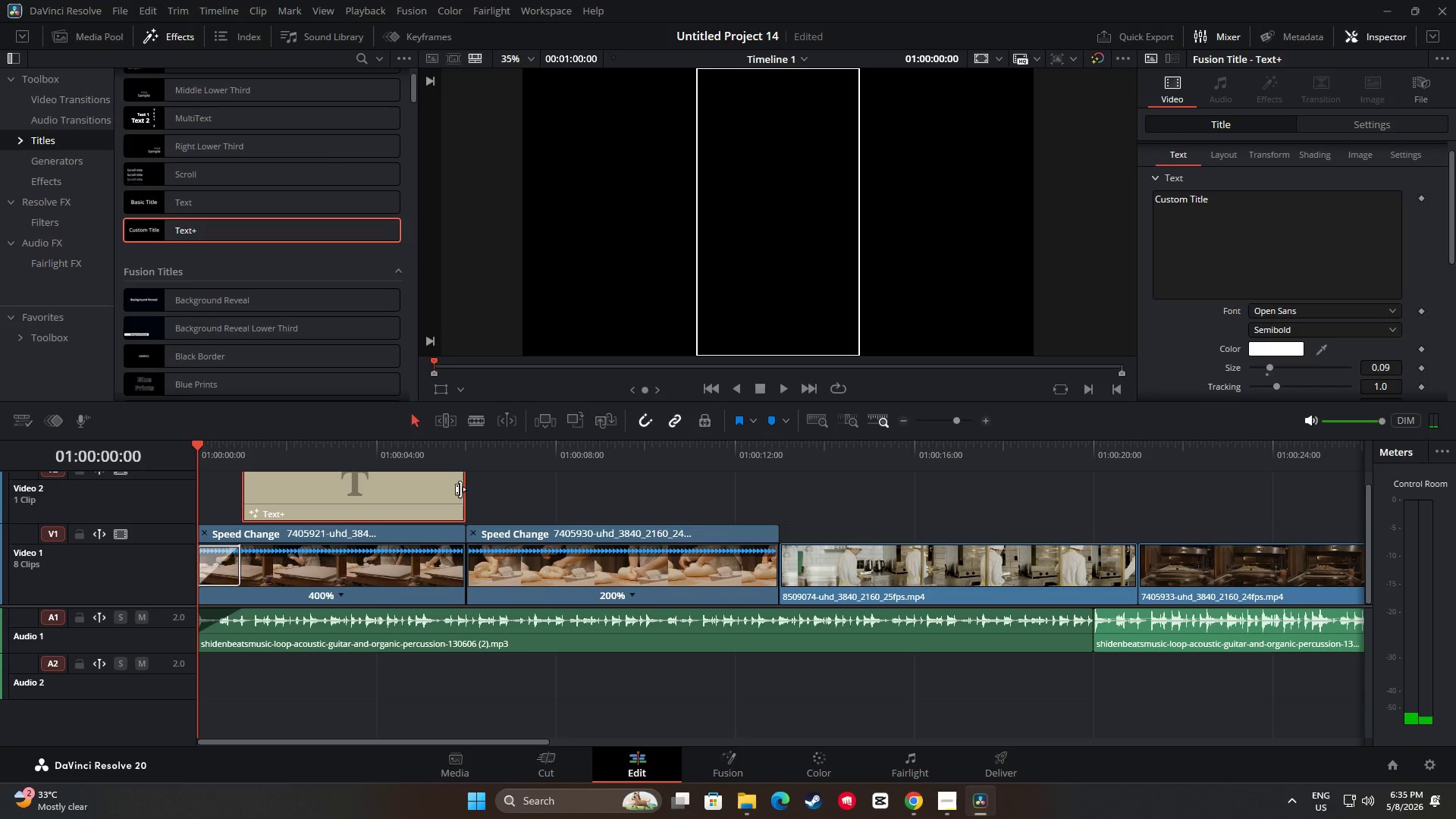 
left_click_drag(start_coordinate=[460, 489], to_coordinate=[459, 494])
 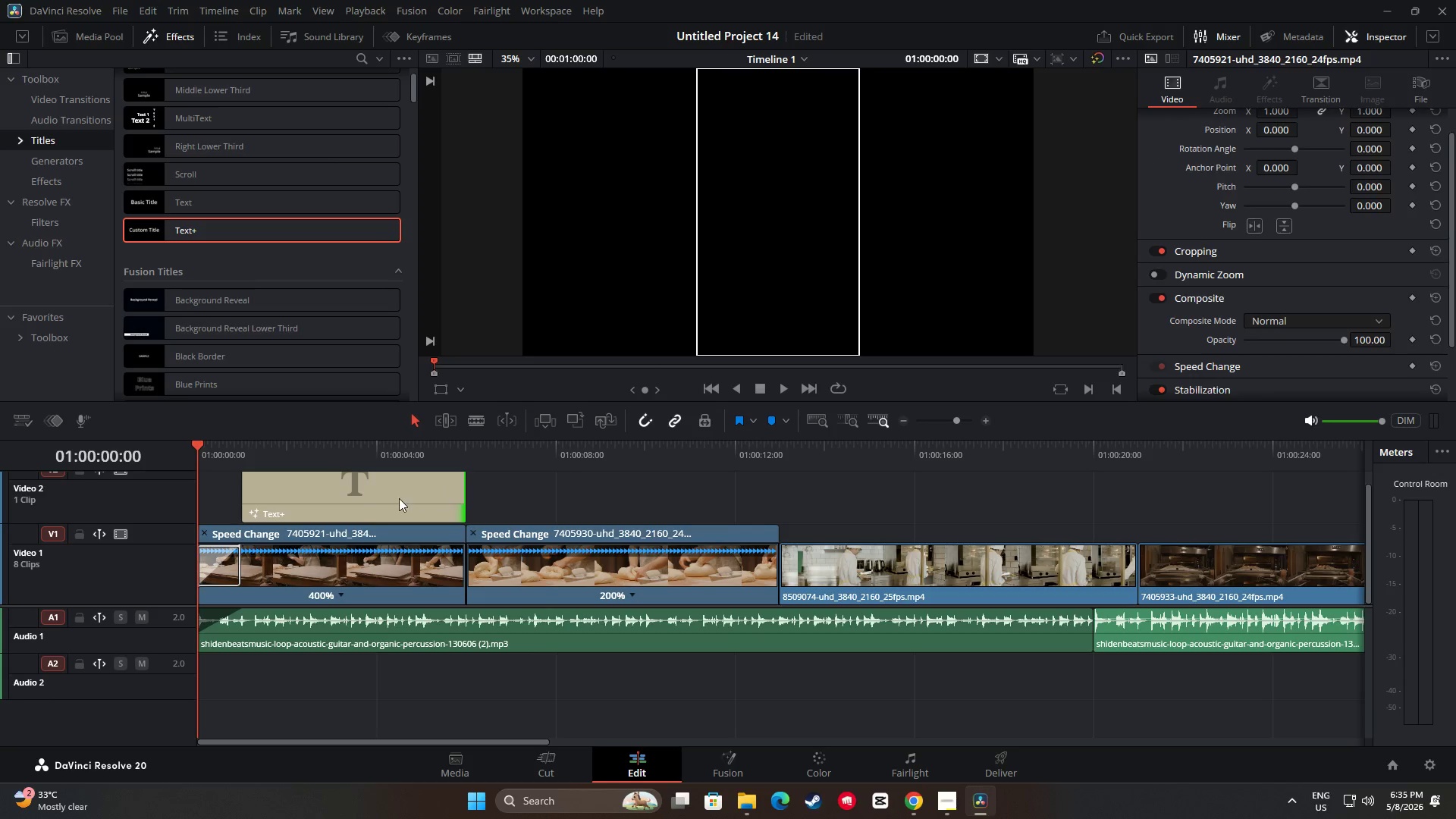 
left_click([356, 497])
 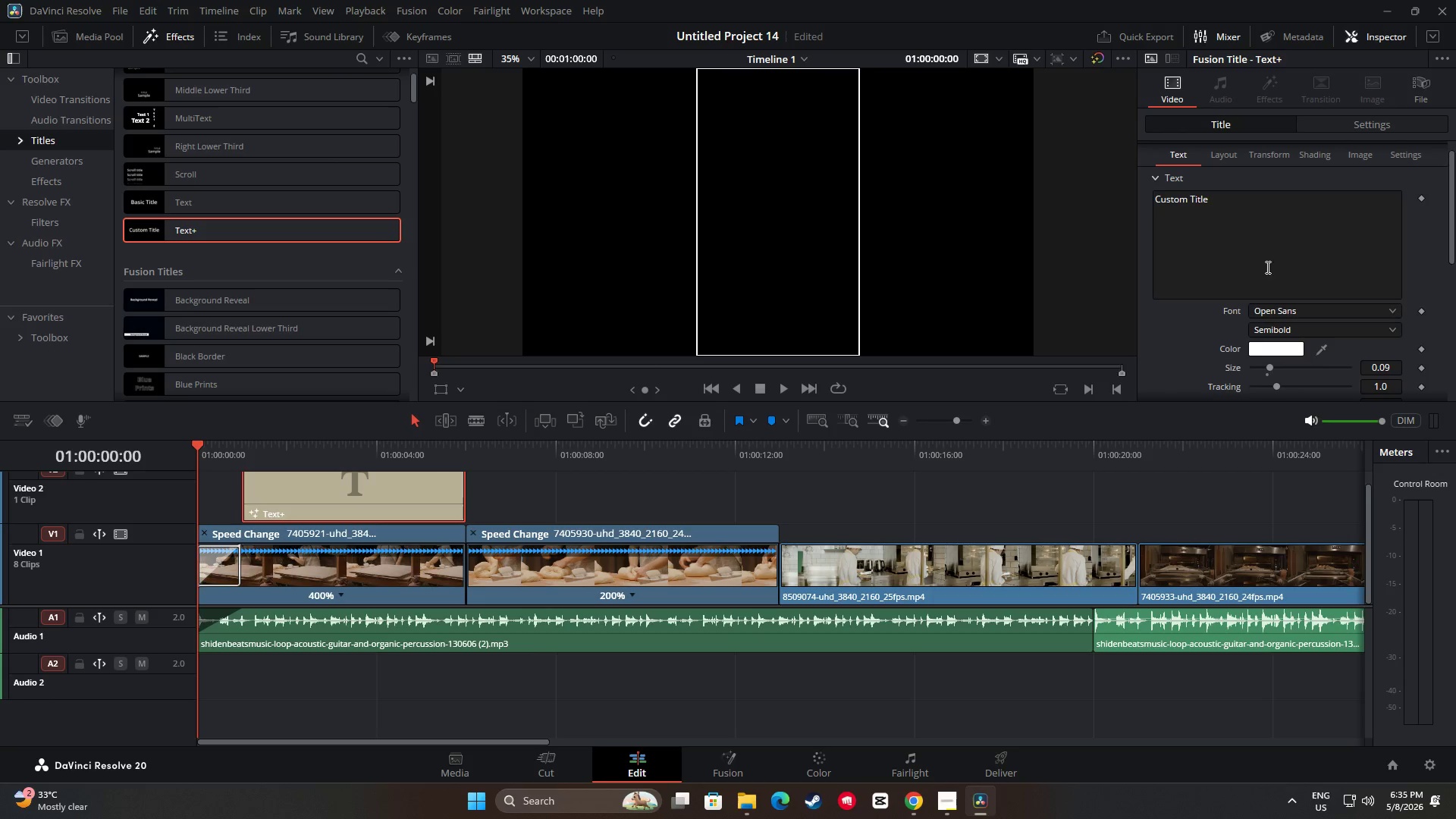 
left_click_drag(start_coordinate=[1254, 207], to_coordinate=[1146, 201])
 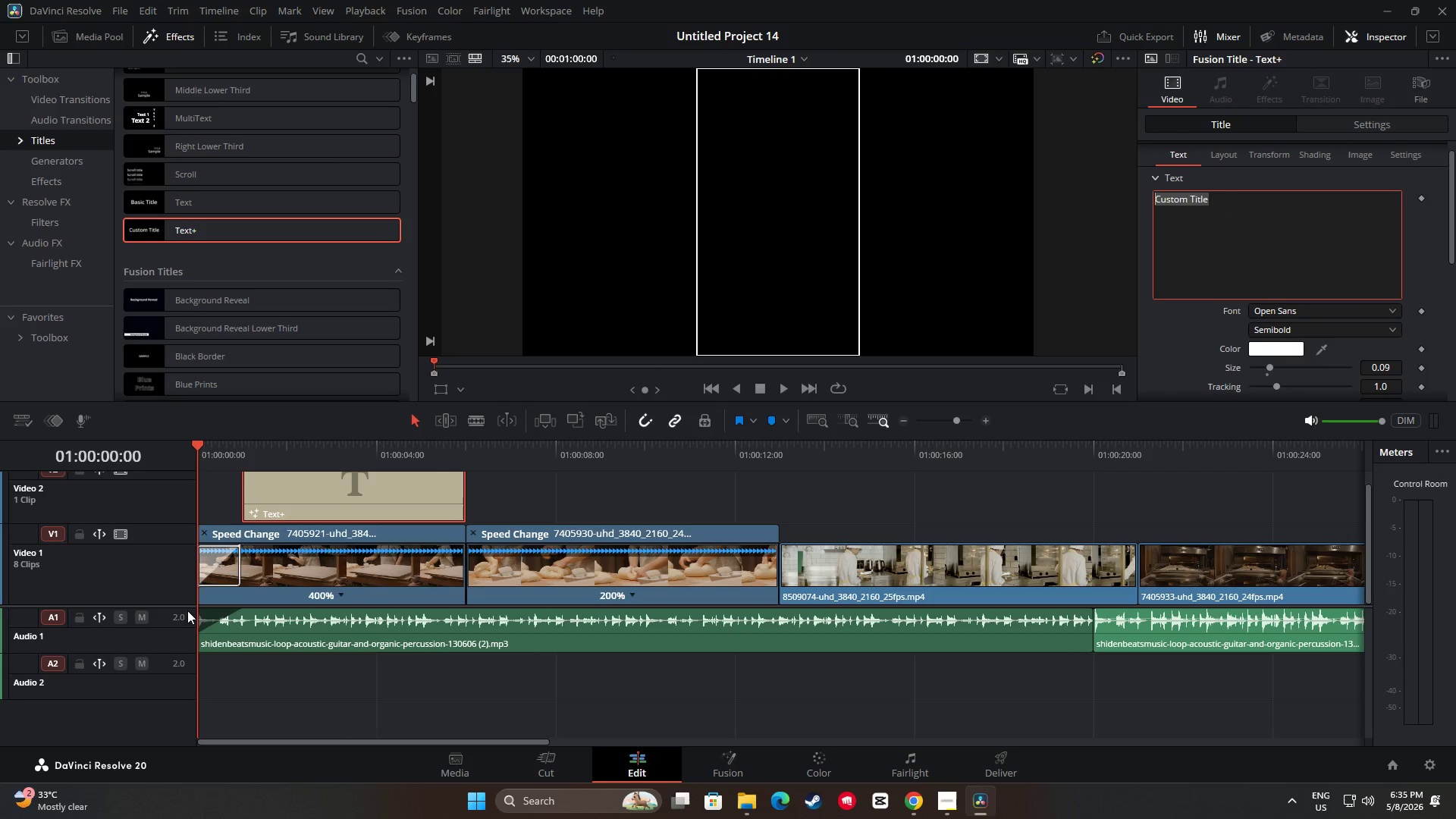 
left_click_drag(start_coordinate=[187, 607], to_coordinate=[189, 620])
 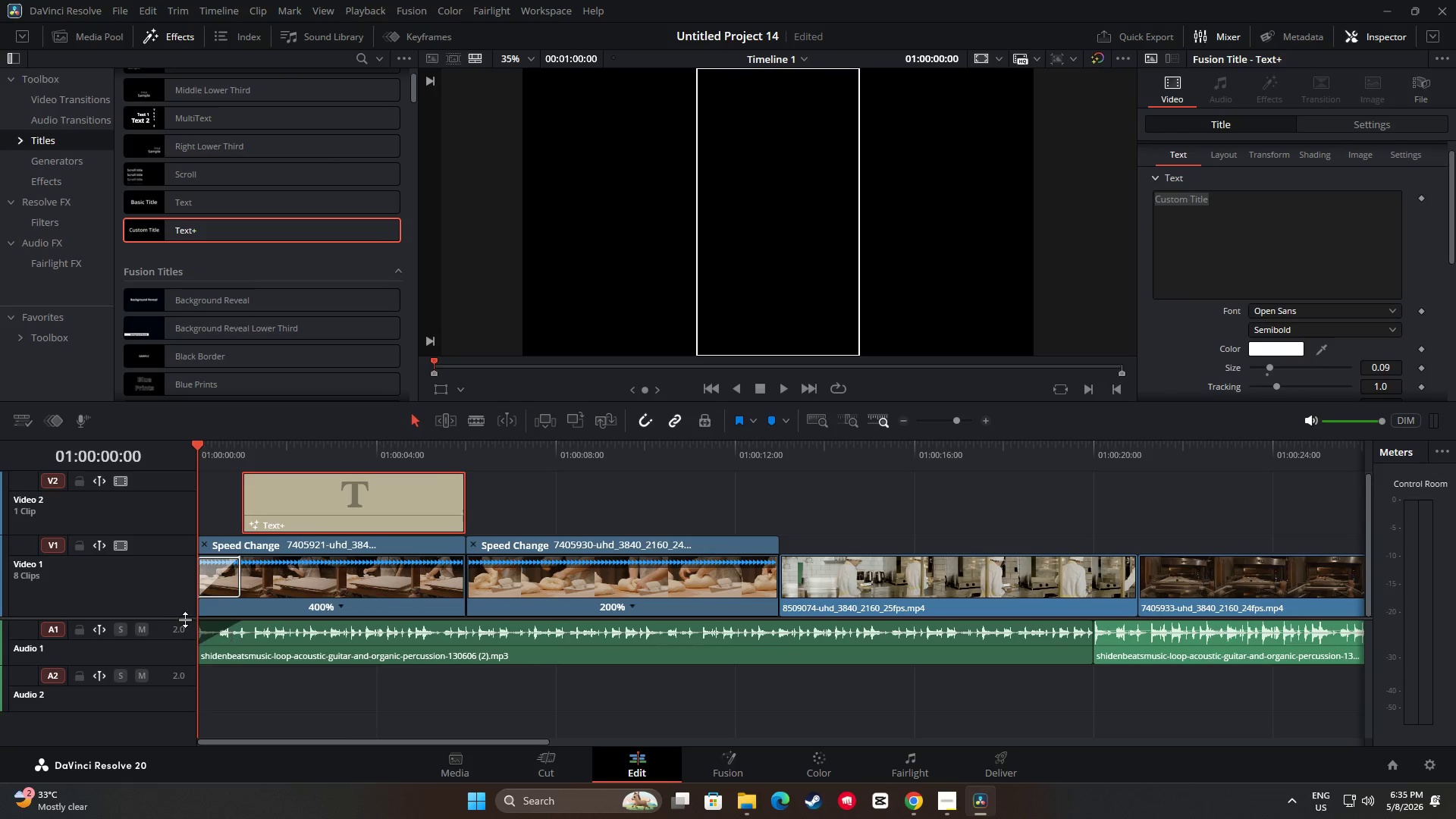 
left_click_drag(start_coordinate=[185, 620], to_coordinate=[187, 626])
 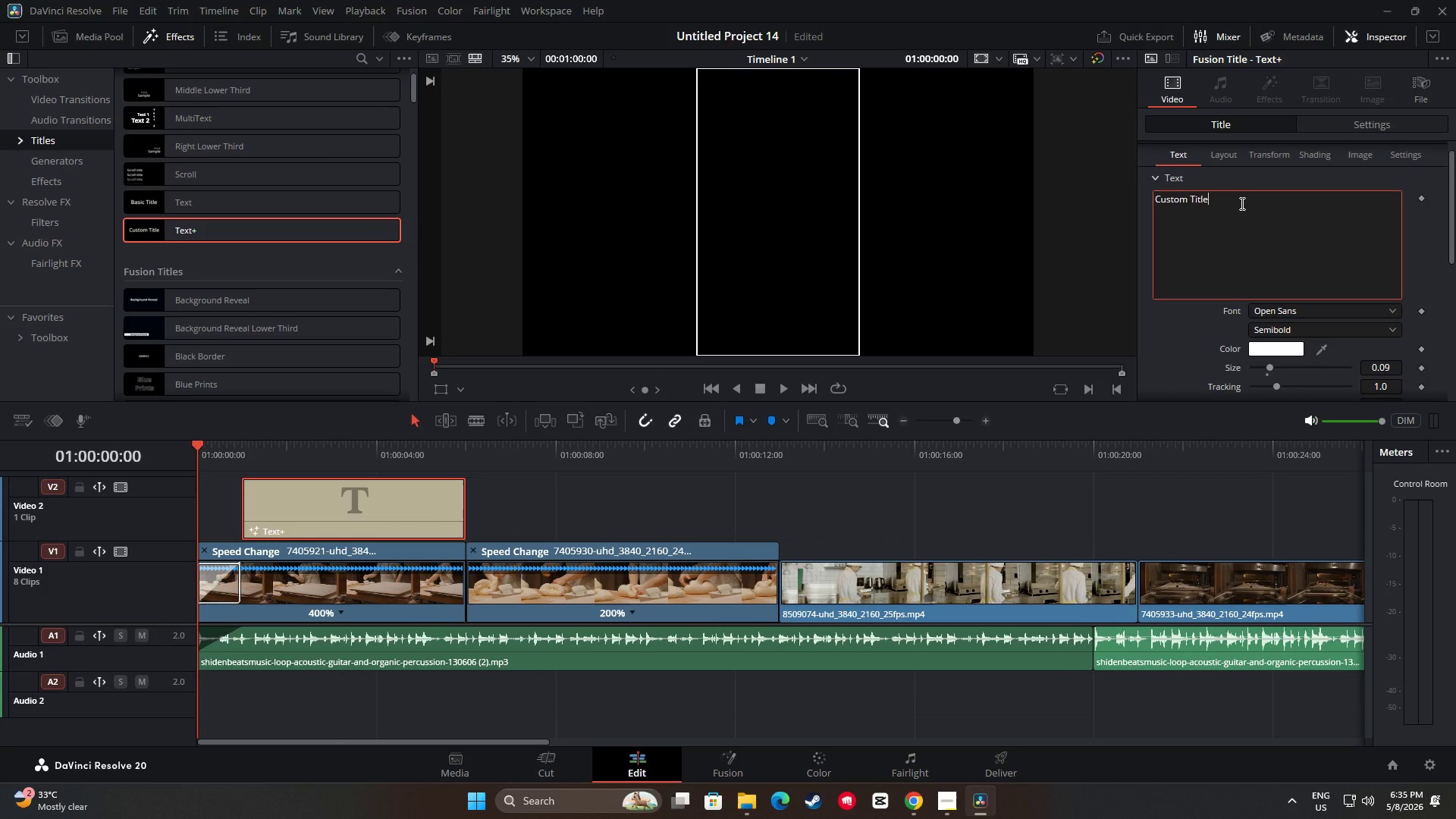 
triple_click([1233, 199])
 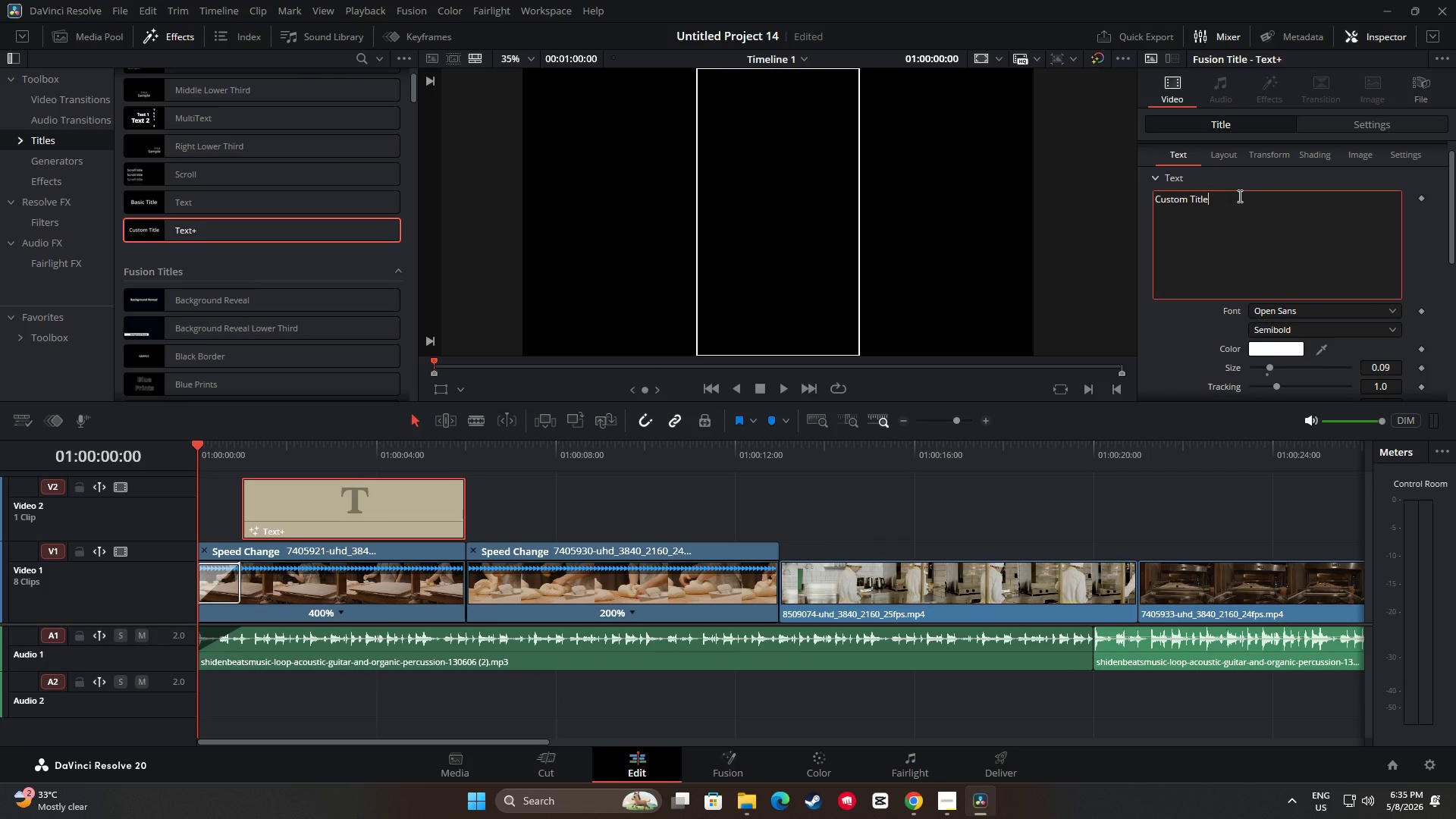 
hold_key(key=Backspace, duration=1.01)
 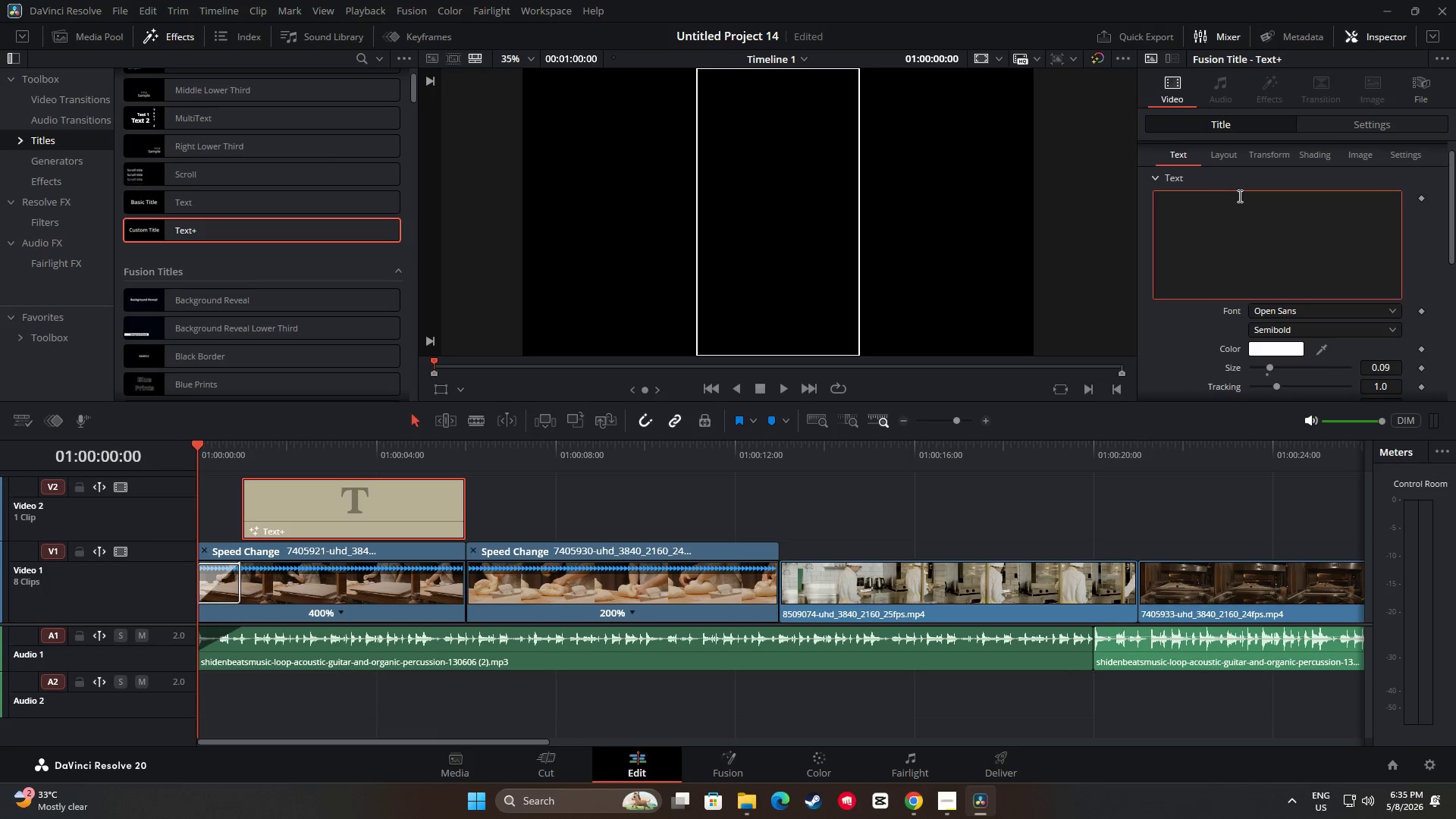 
type("Proc)
key(Backspace)
type(tection Build for Makers")
 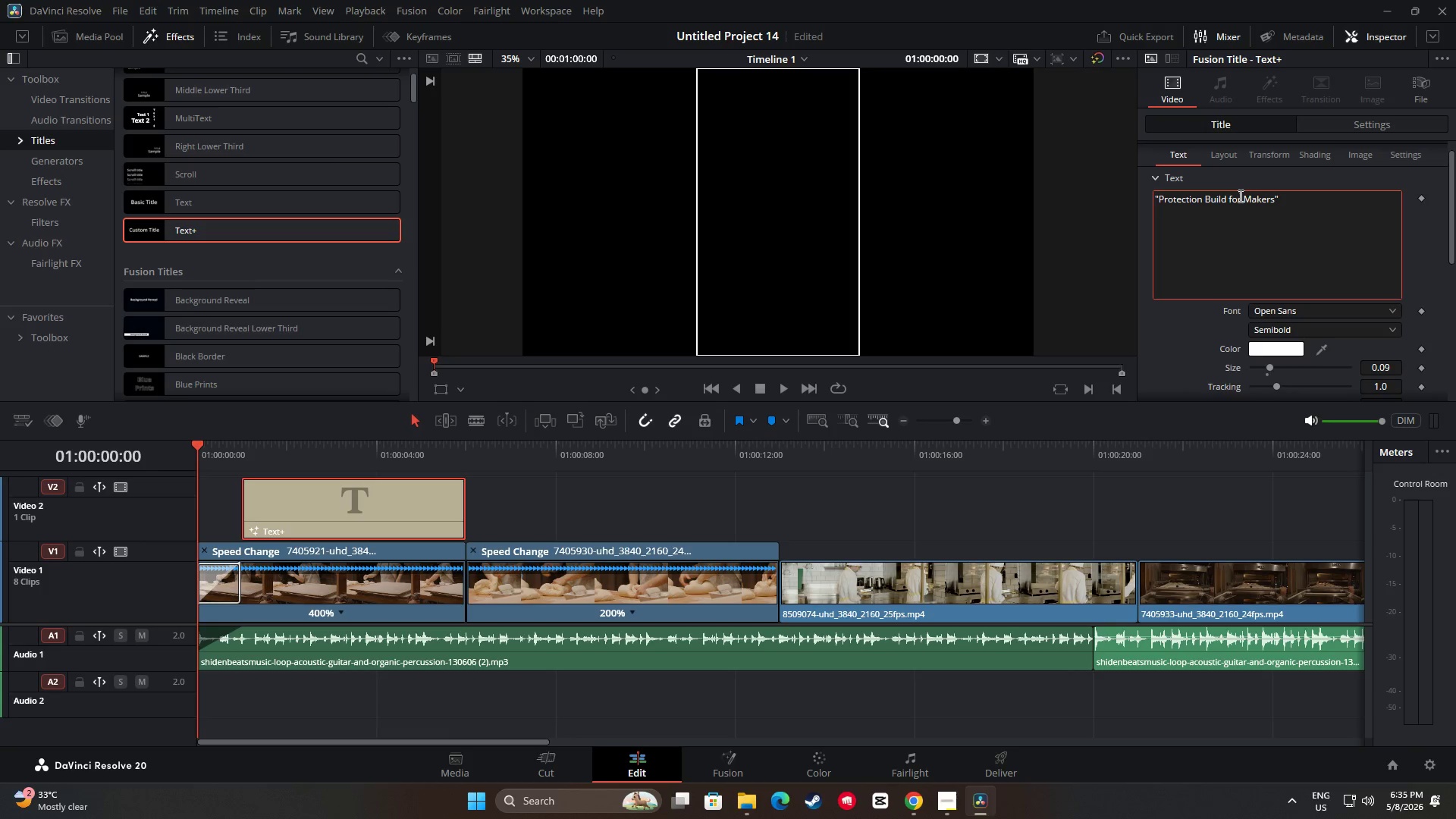 
key(Space)
 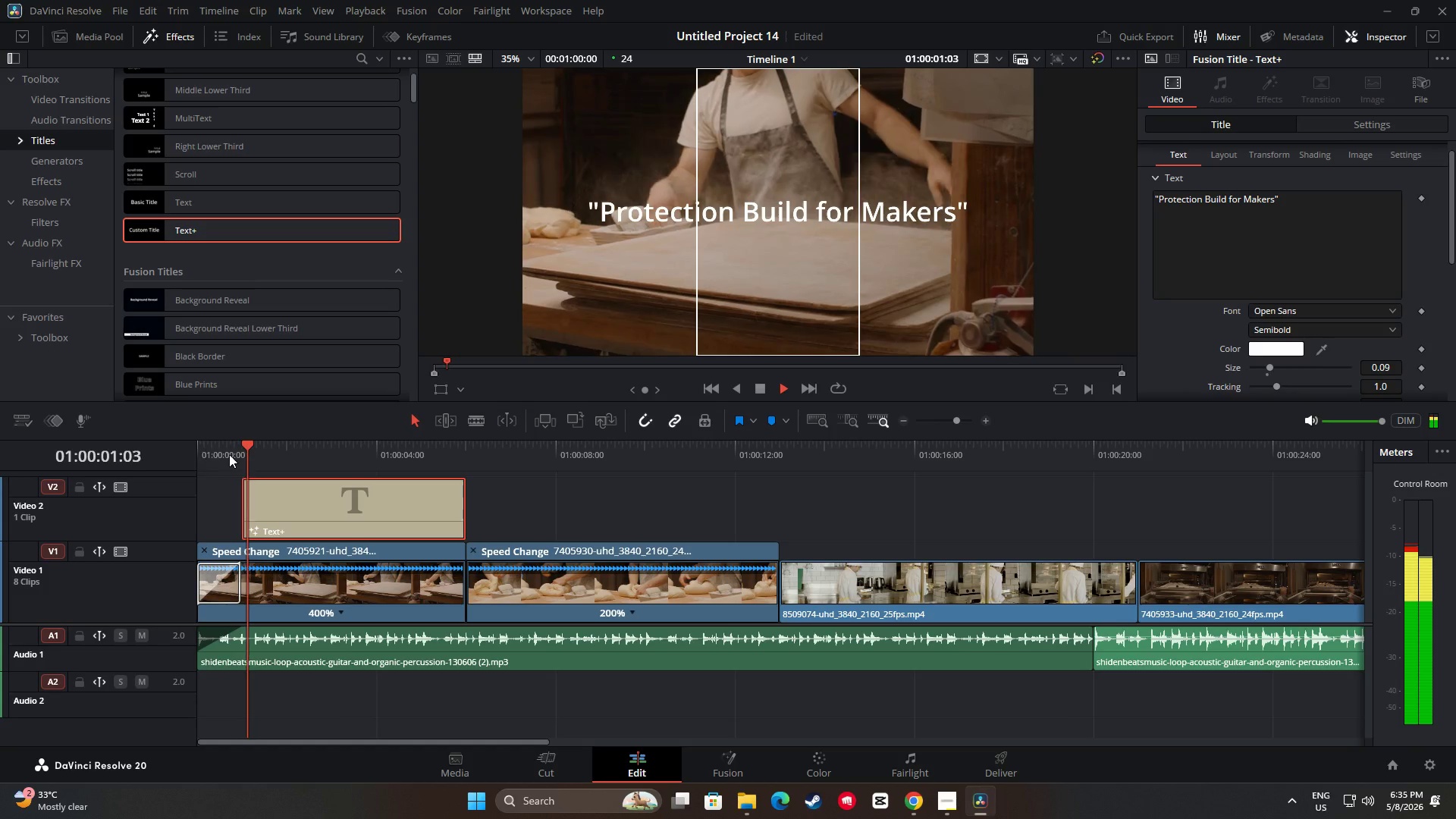 
key(Space)
 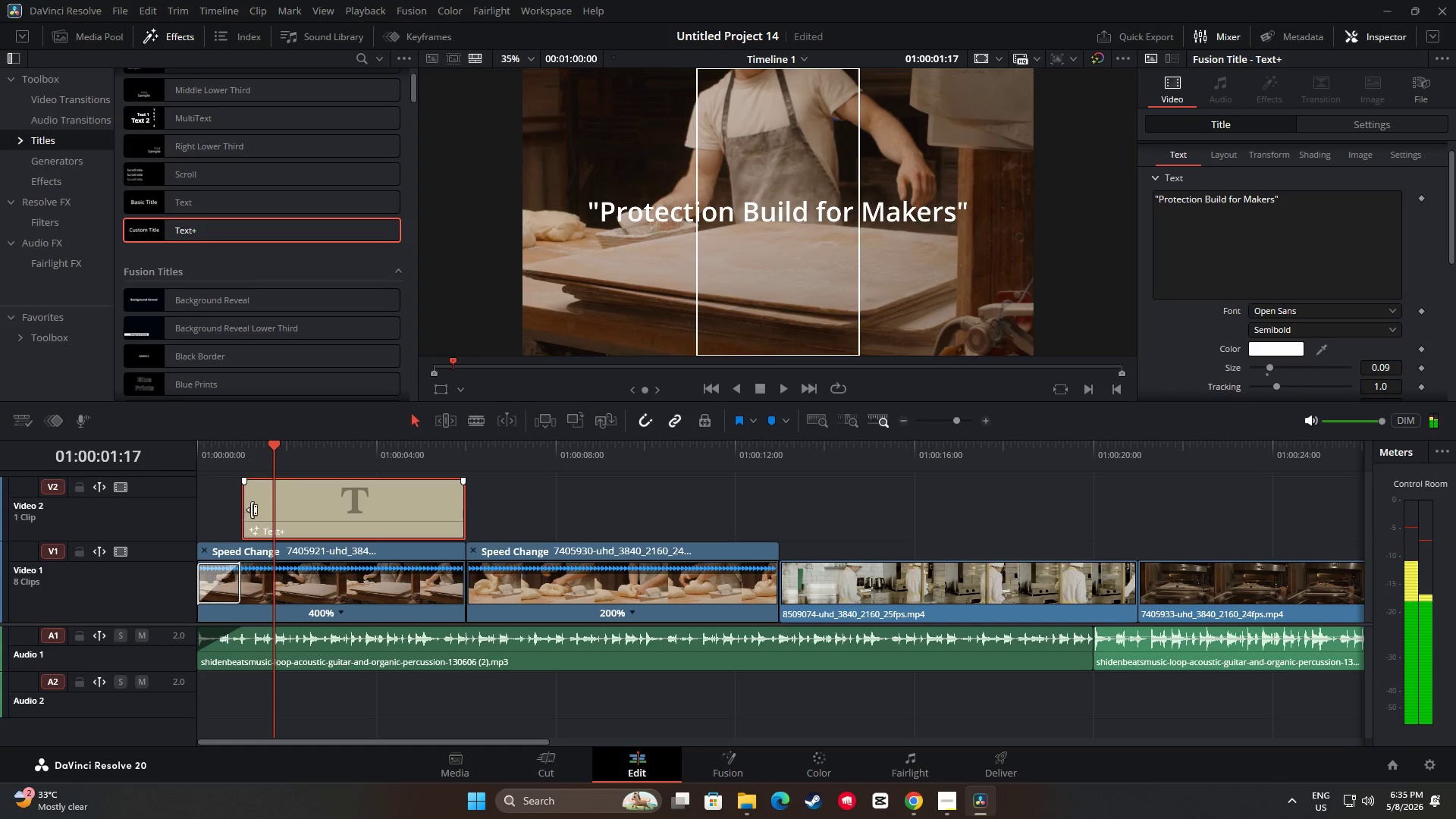 
left_click_drag(start_coordinate=[307, 512], to_coordinate=[293, 513])
 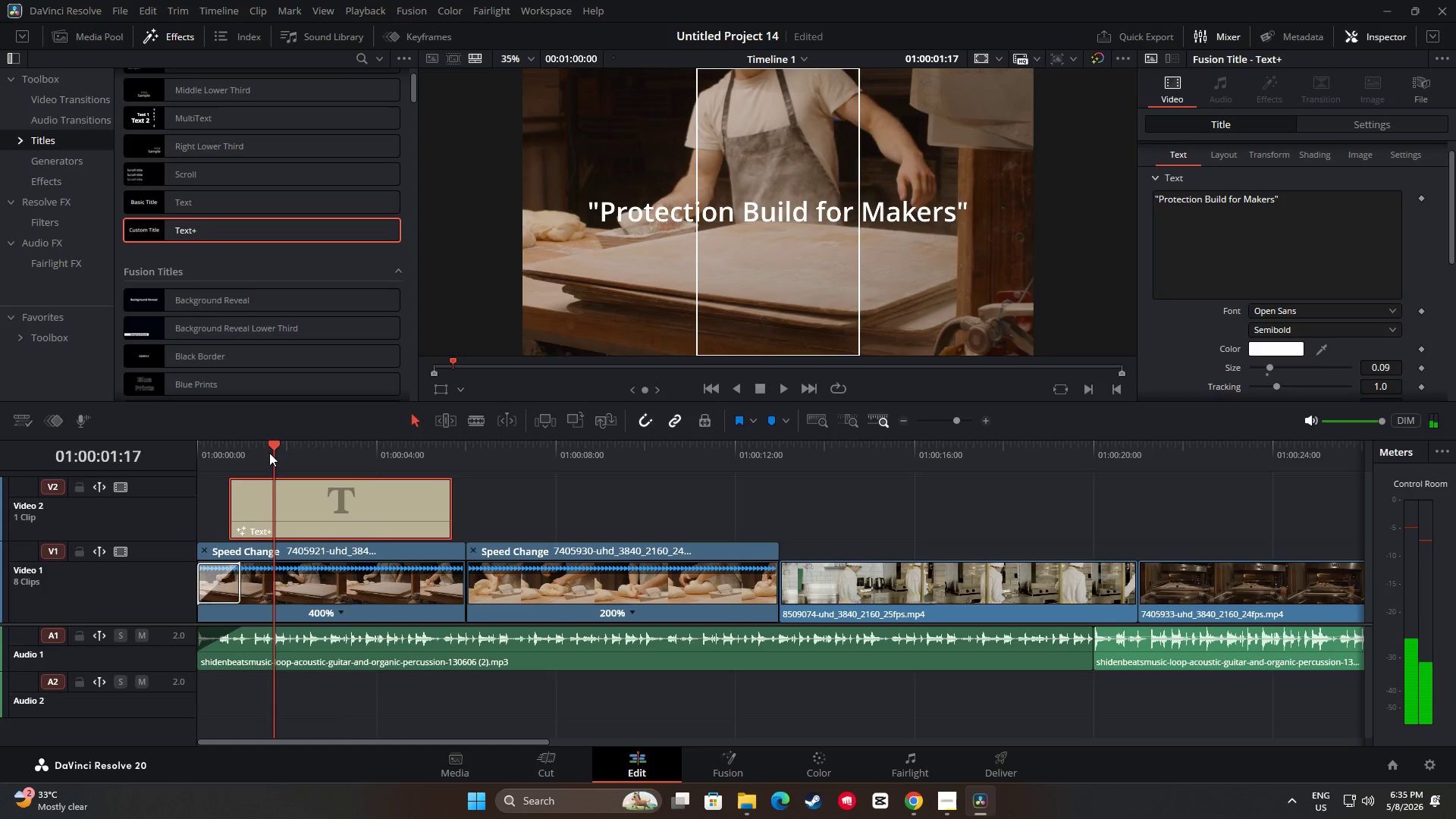 
left_click_drag(start_coordinate=[269, 450], to_coordinate=[175, 452])
 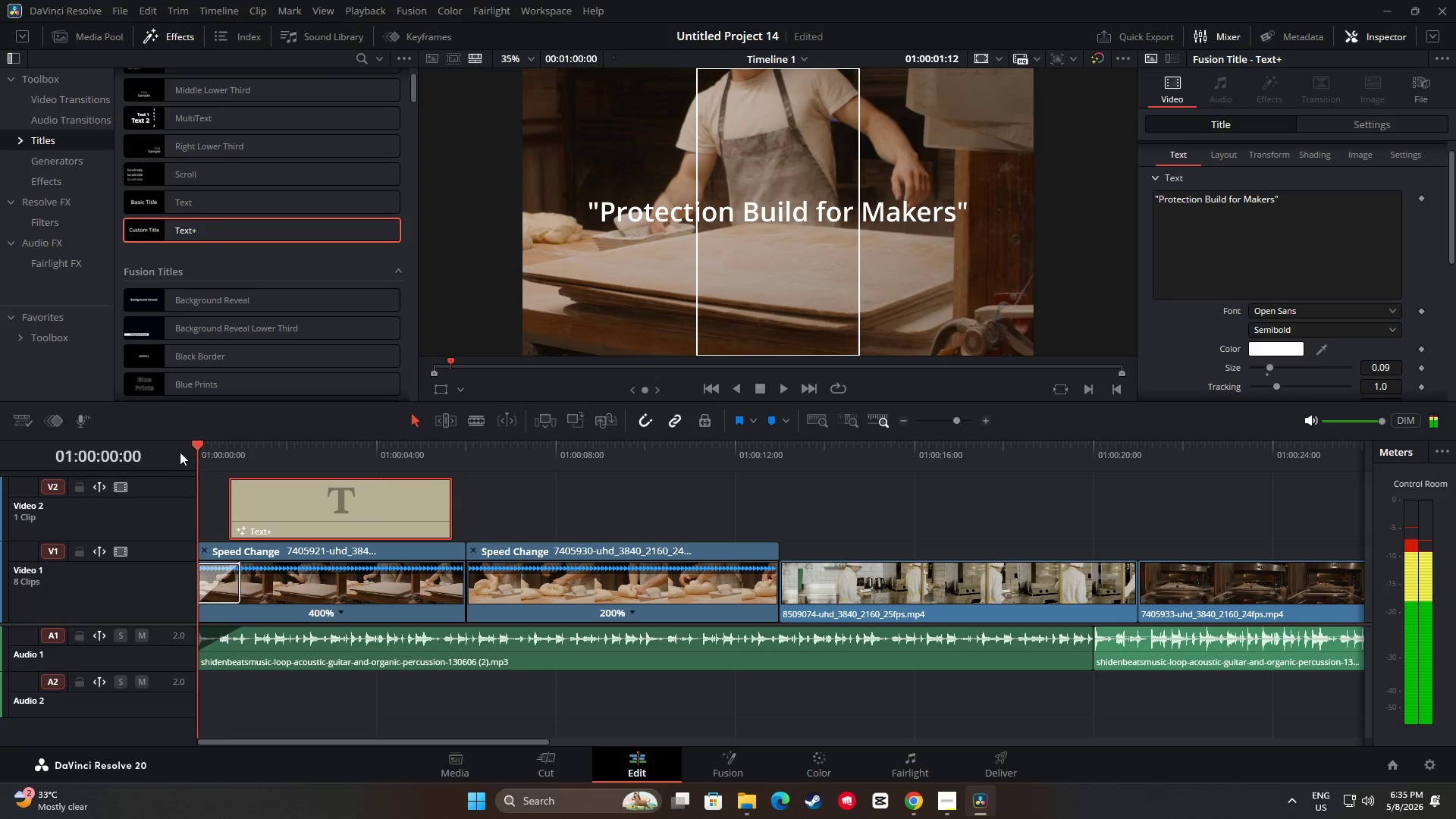 
key(Space)
 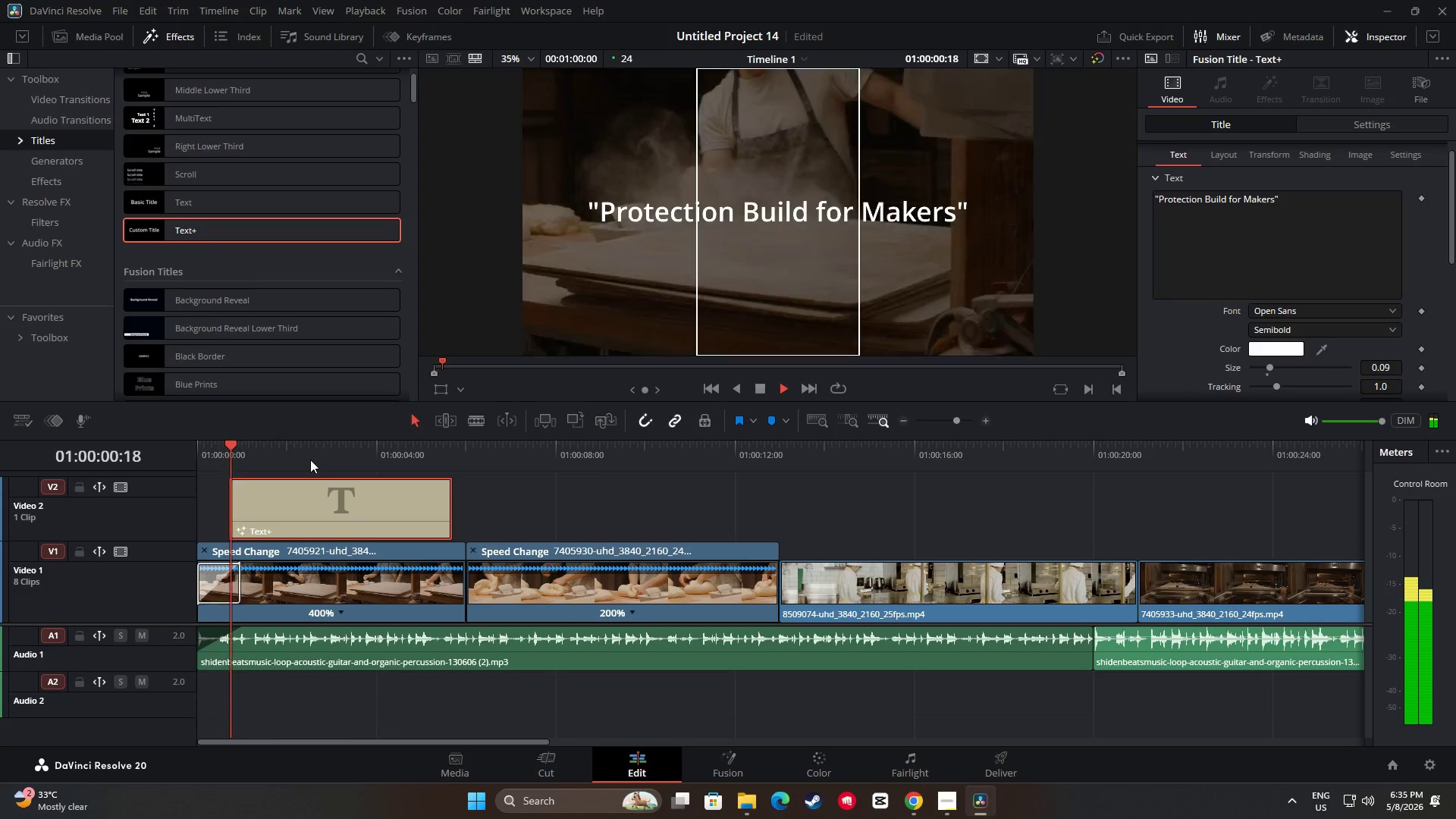 
key(Space)
 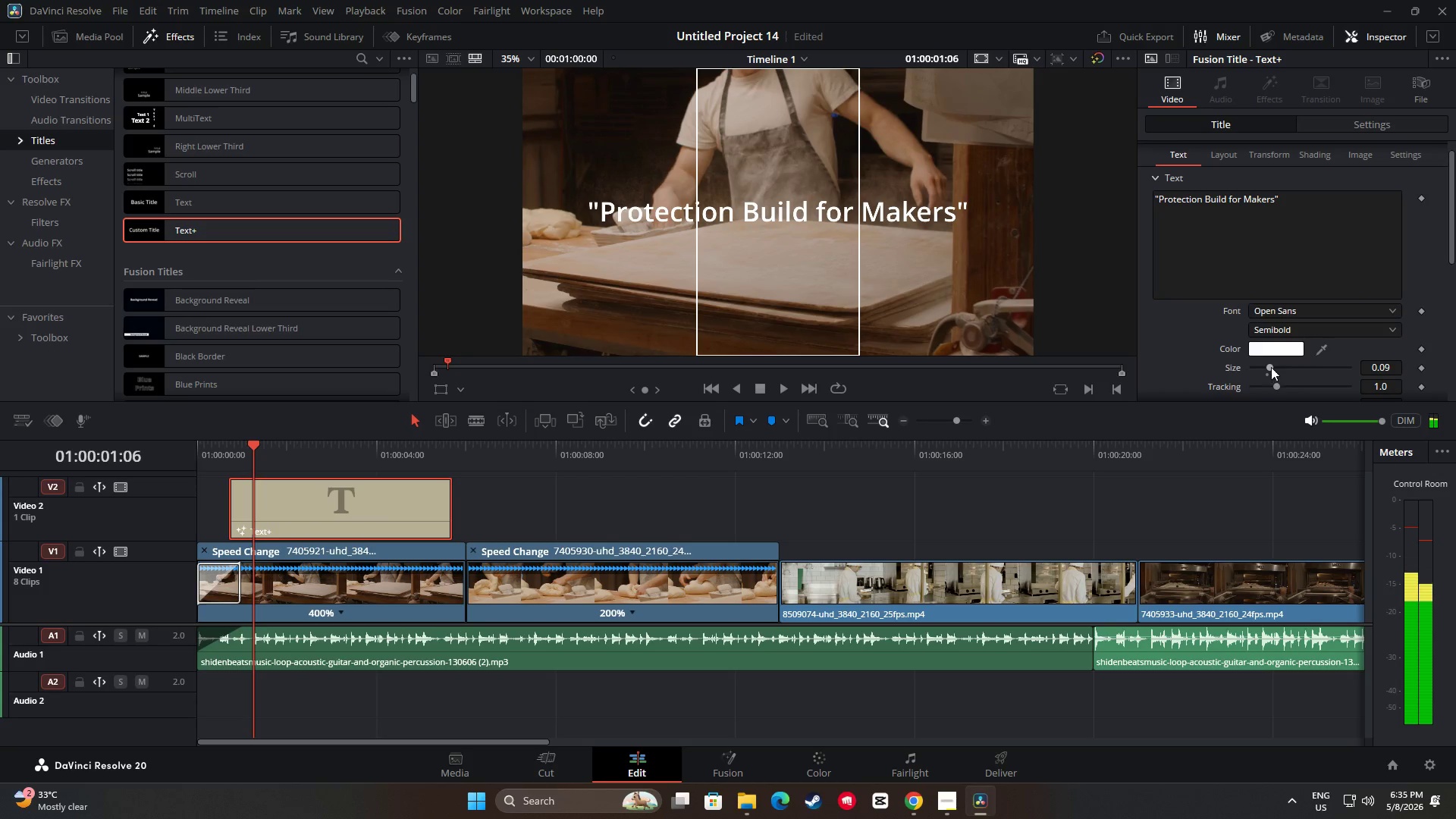 
left_click([1276, 332])
 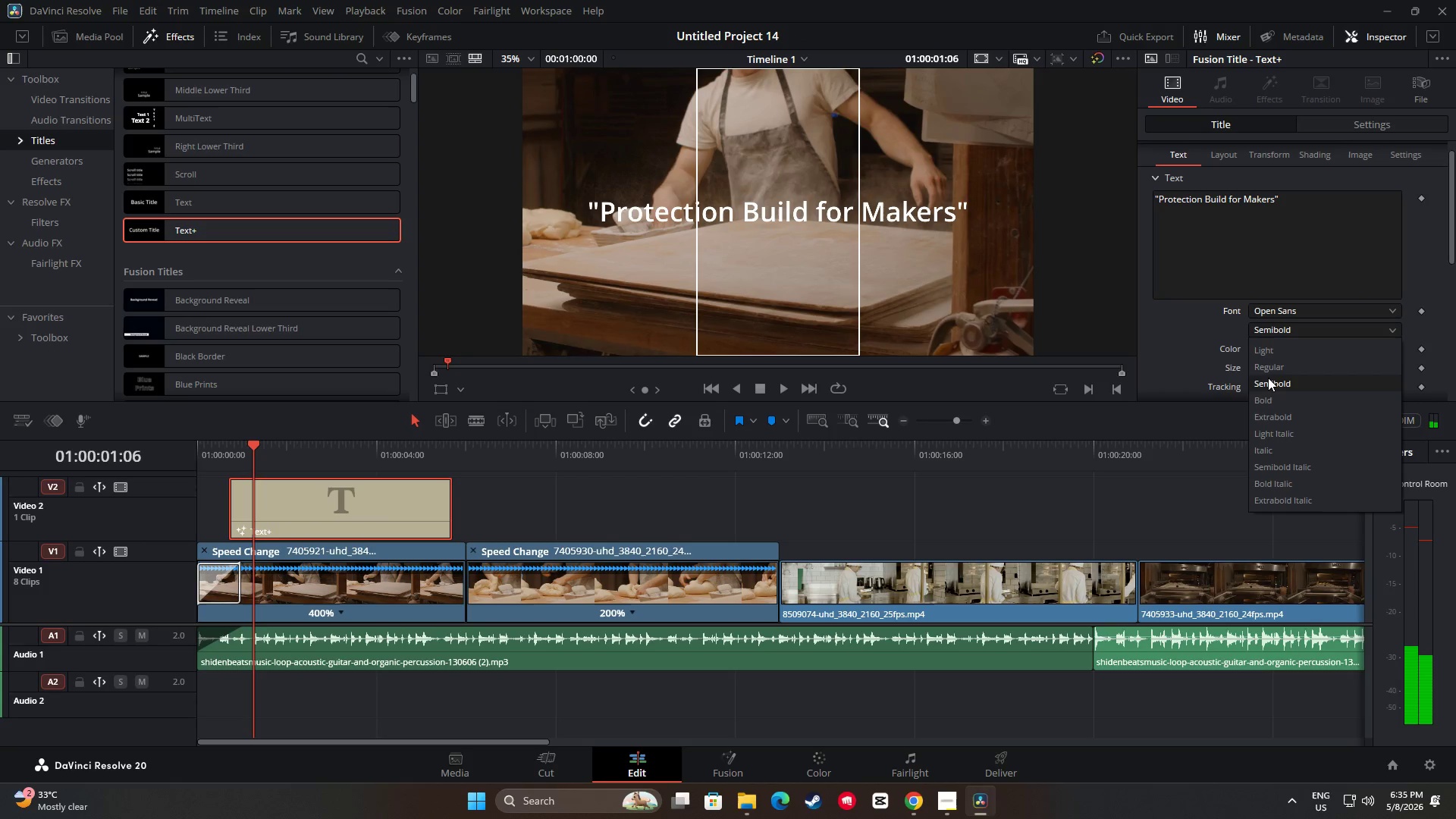 
left_click([1268, 378])
 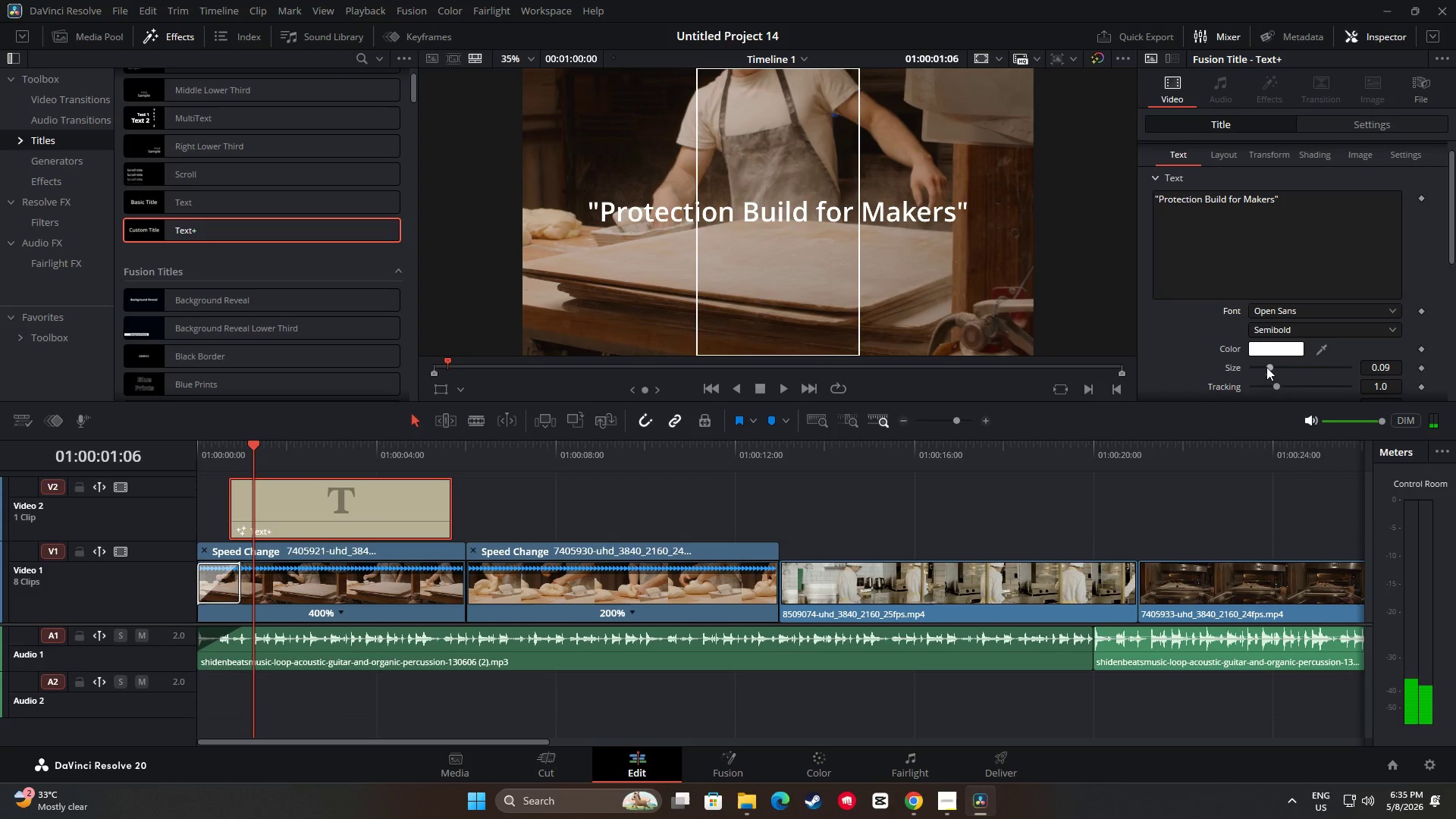 
left_click_drag(start_coordinate=[1266, 366], to_coordinate=[1260, 366])
 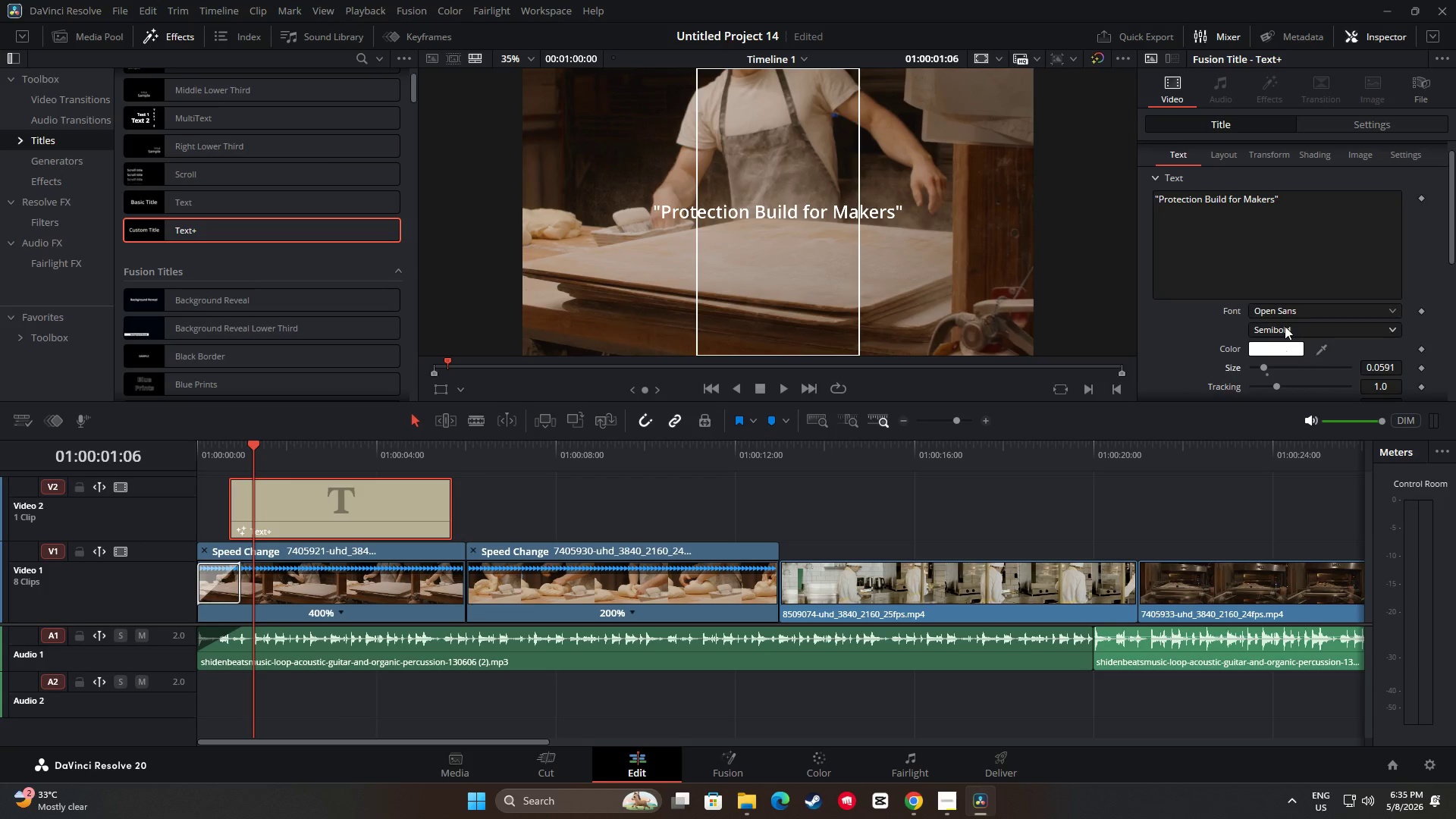 
left_click([1289, 308])
 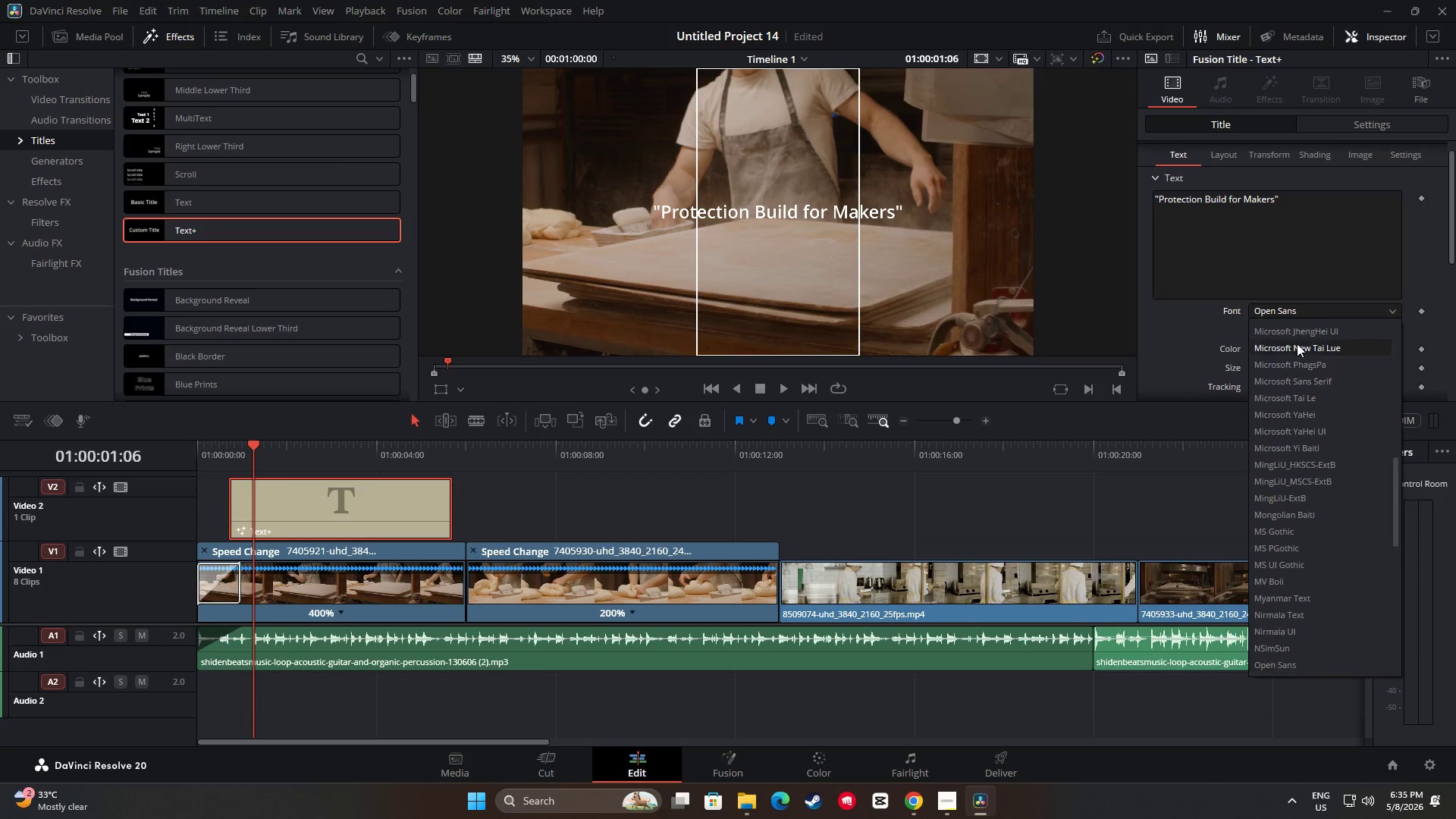 
scroll: coordinate [1304, 355], scroll_direction: down, amount: 5.0
 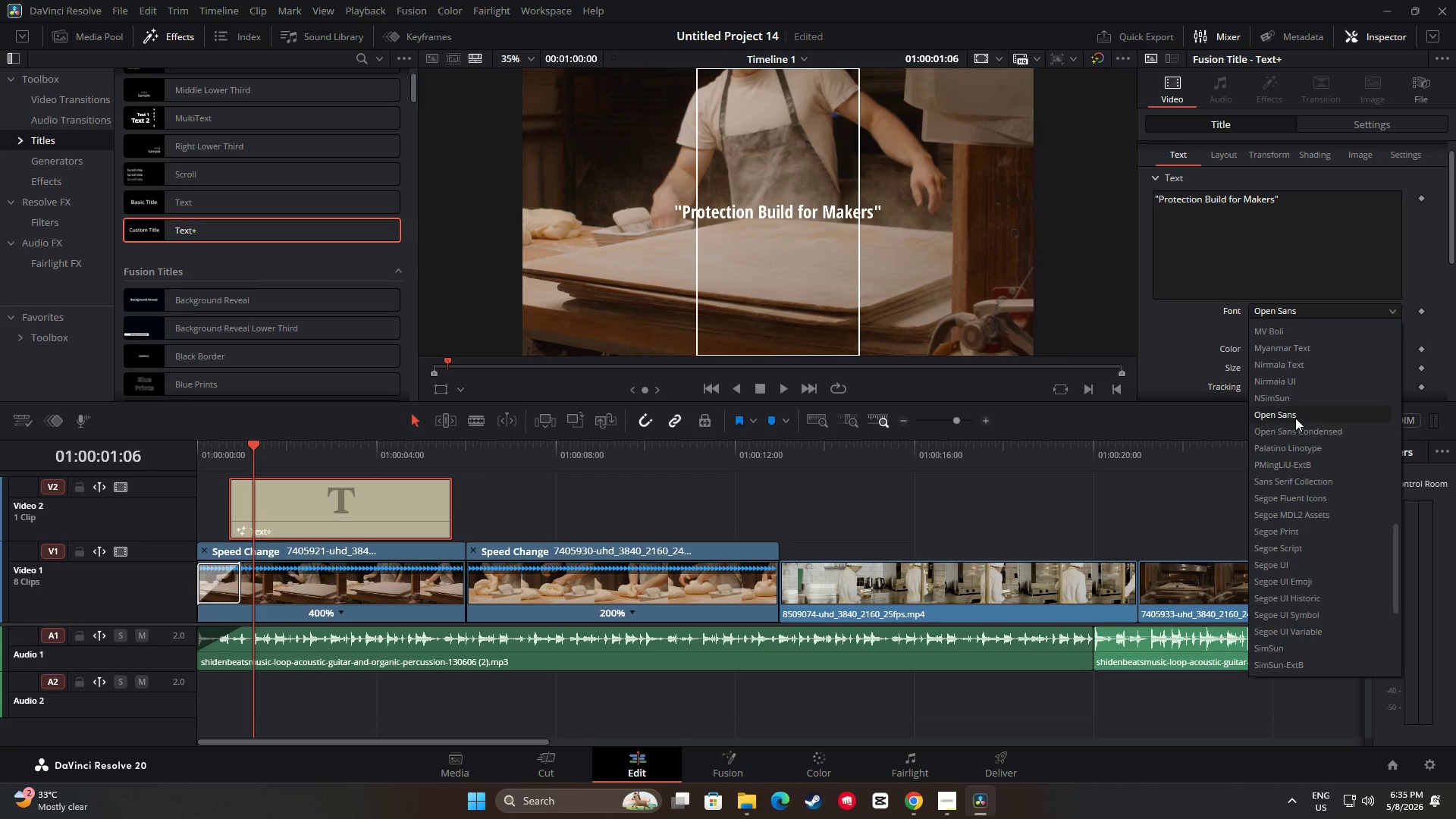 
left_click([1295, 415])
 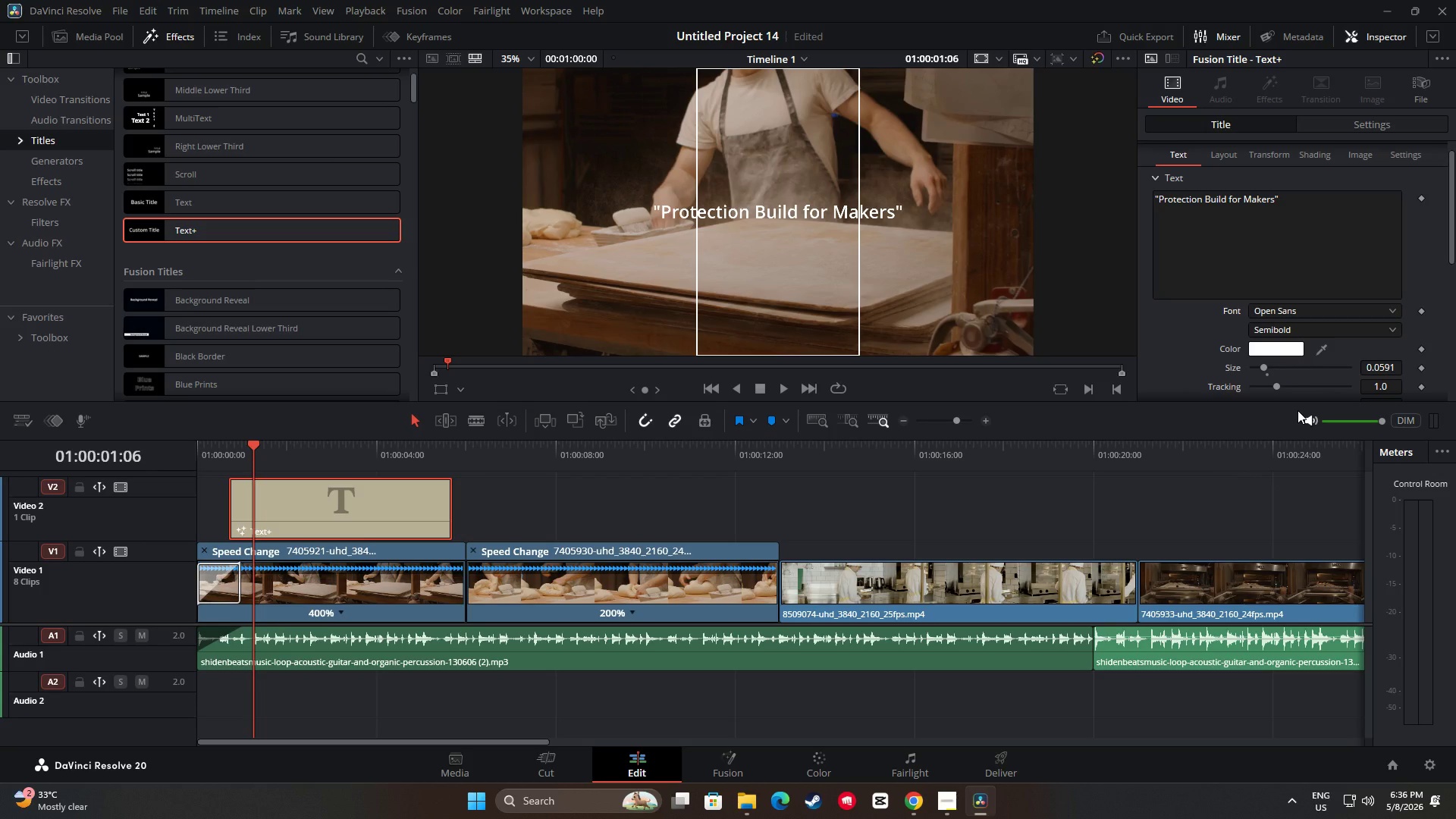 
wait(9.12)
 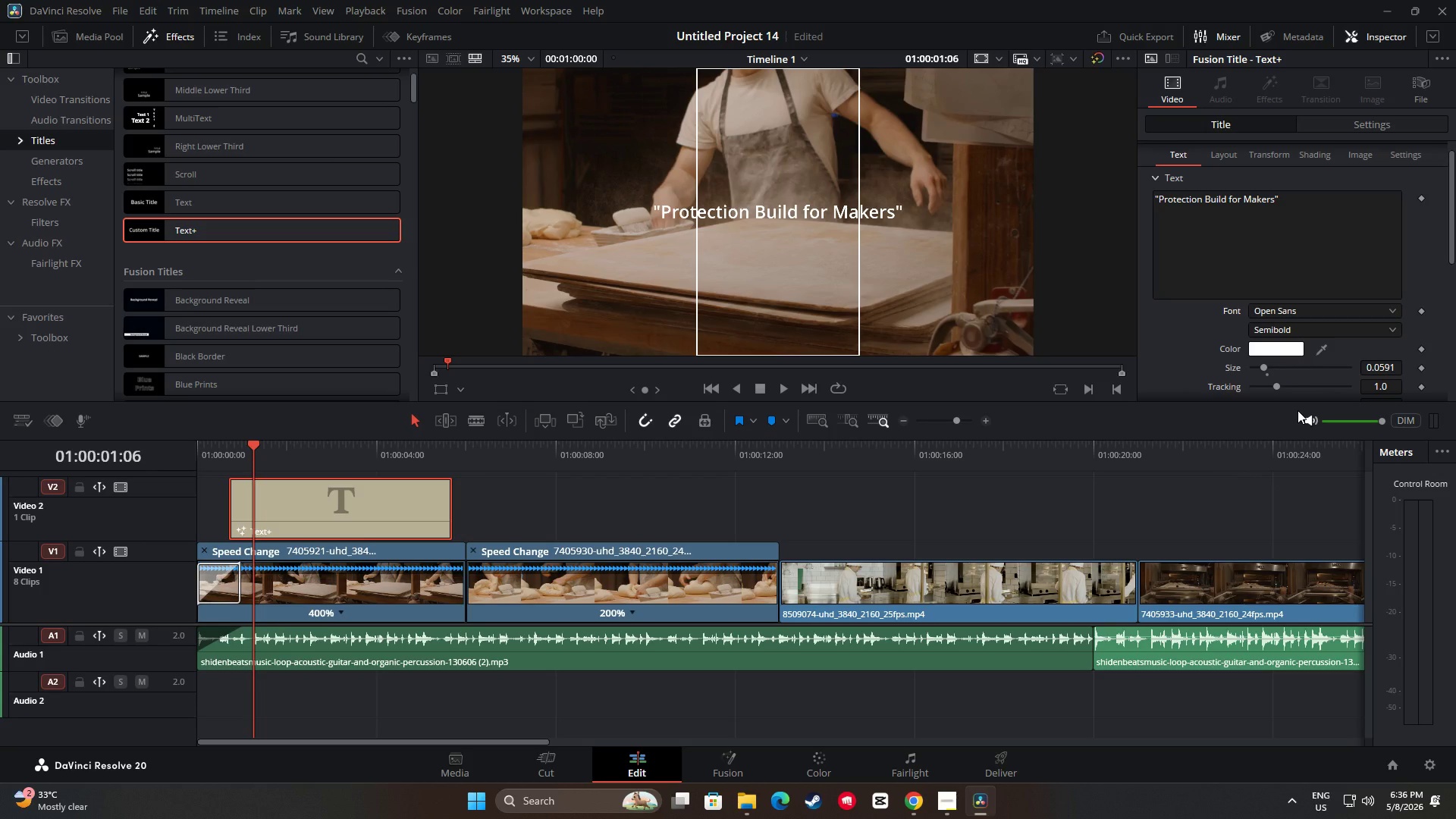 
left_click_drag(start_coordinate=[233, 482], to_coordinate=[247, 482])
 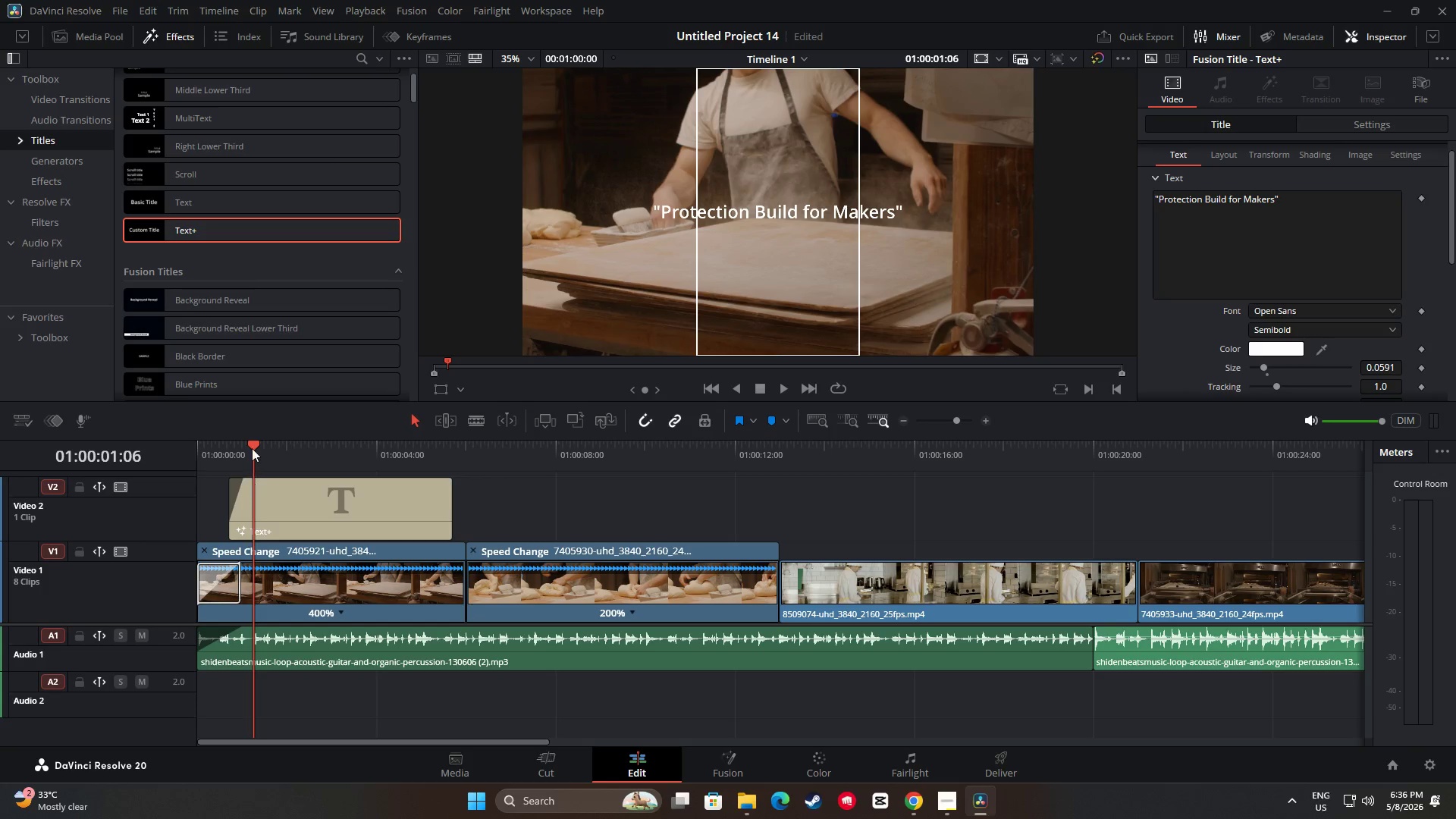 
left_click_drag(start_coordinate=[252, 447], to_coordinate=[191, 445])
 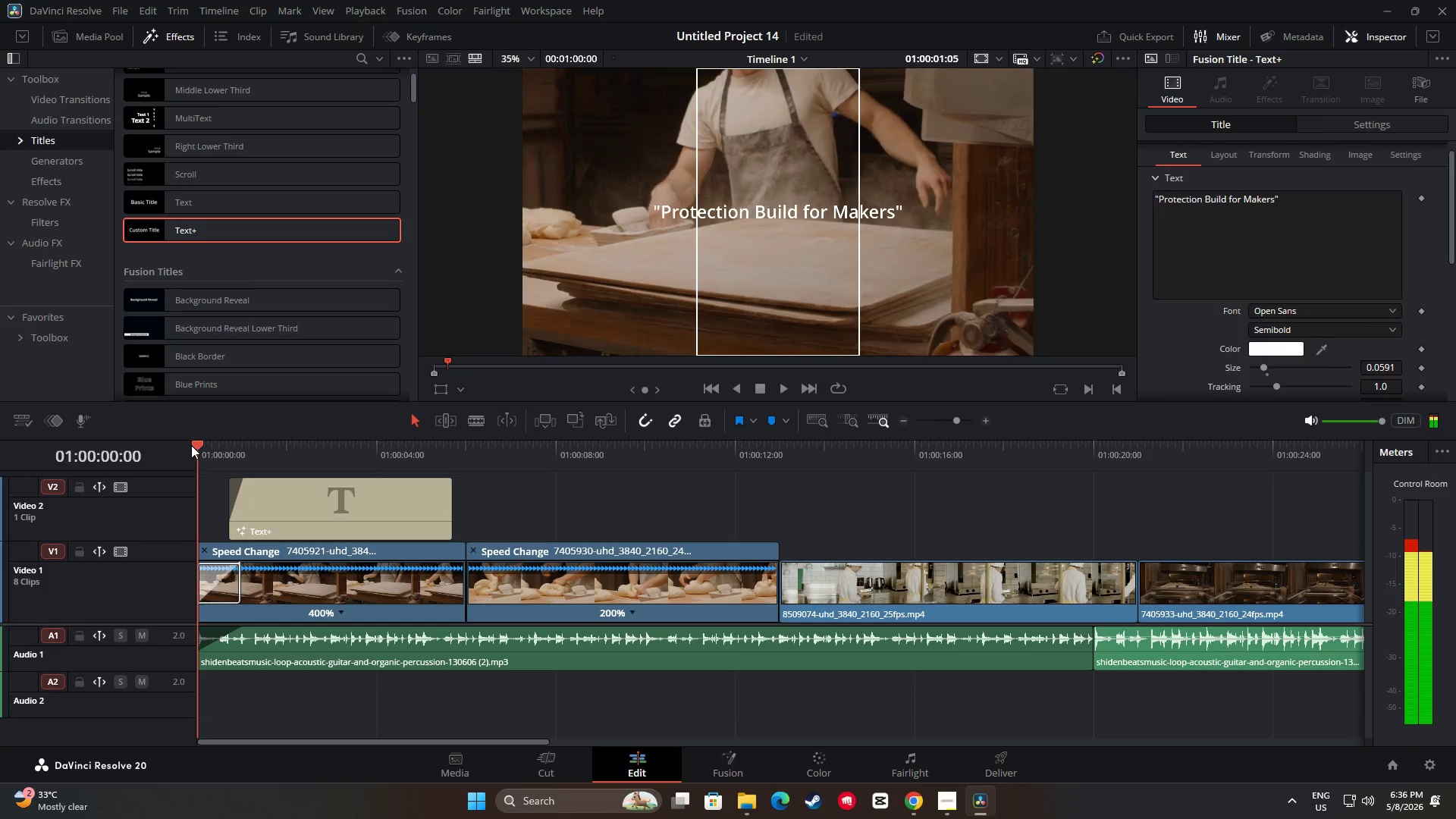 
key(Space)
 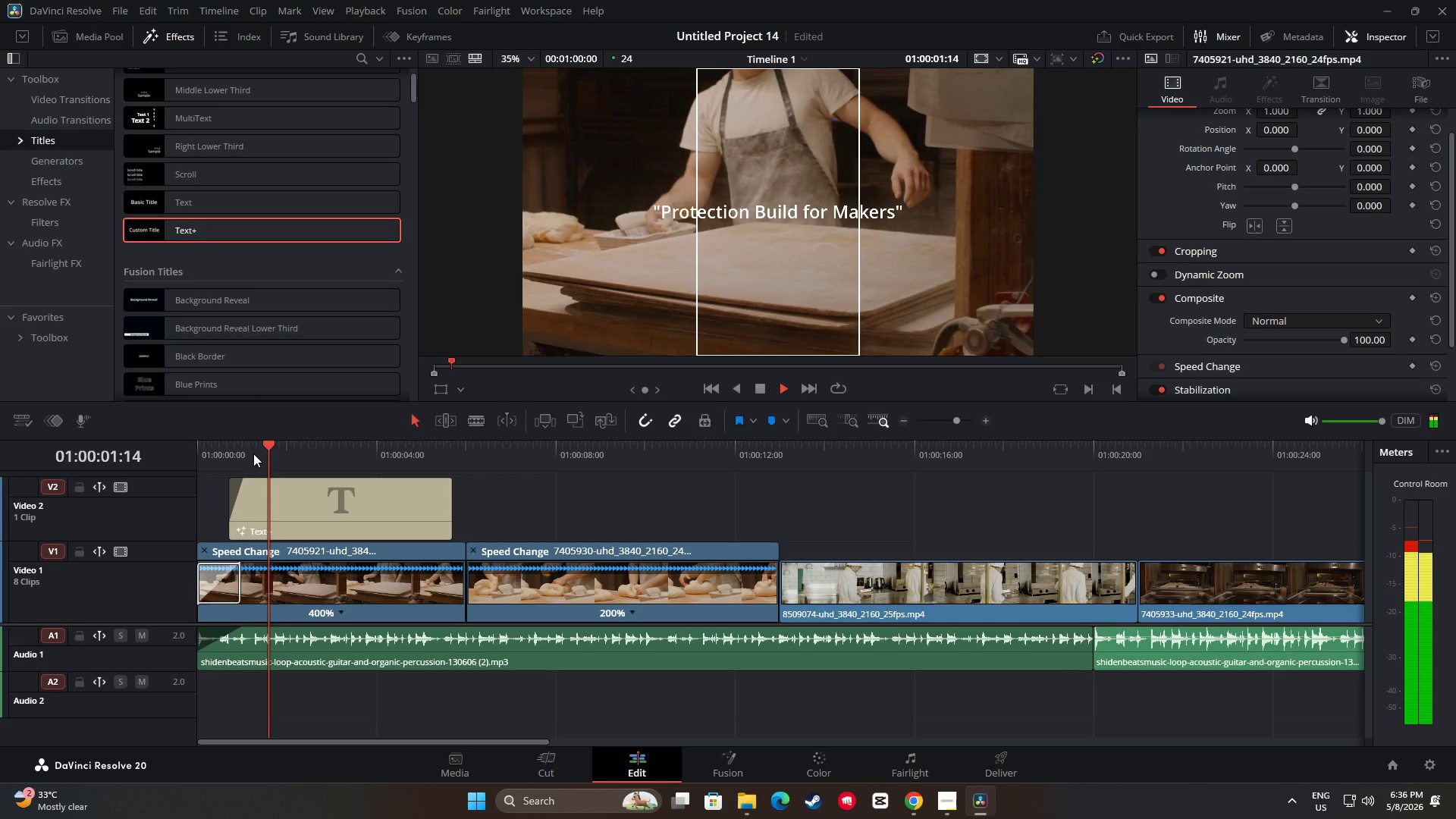 
key(Space)
 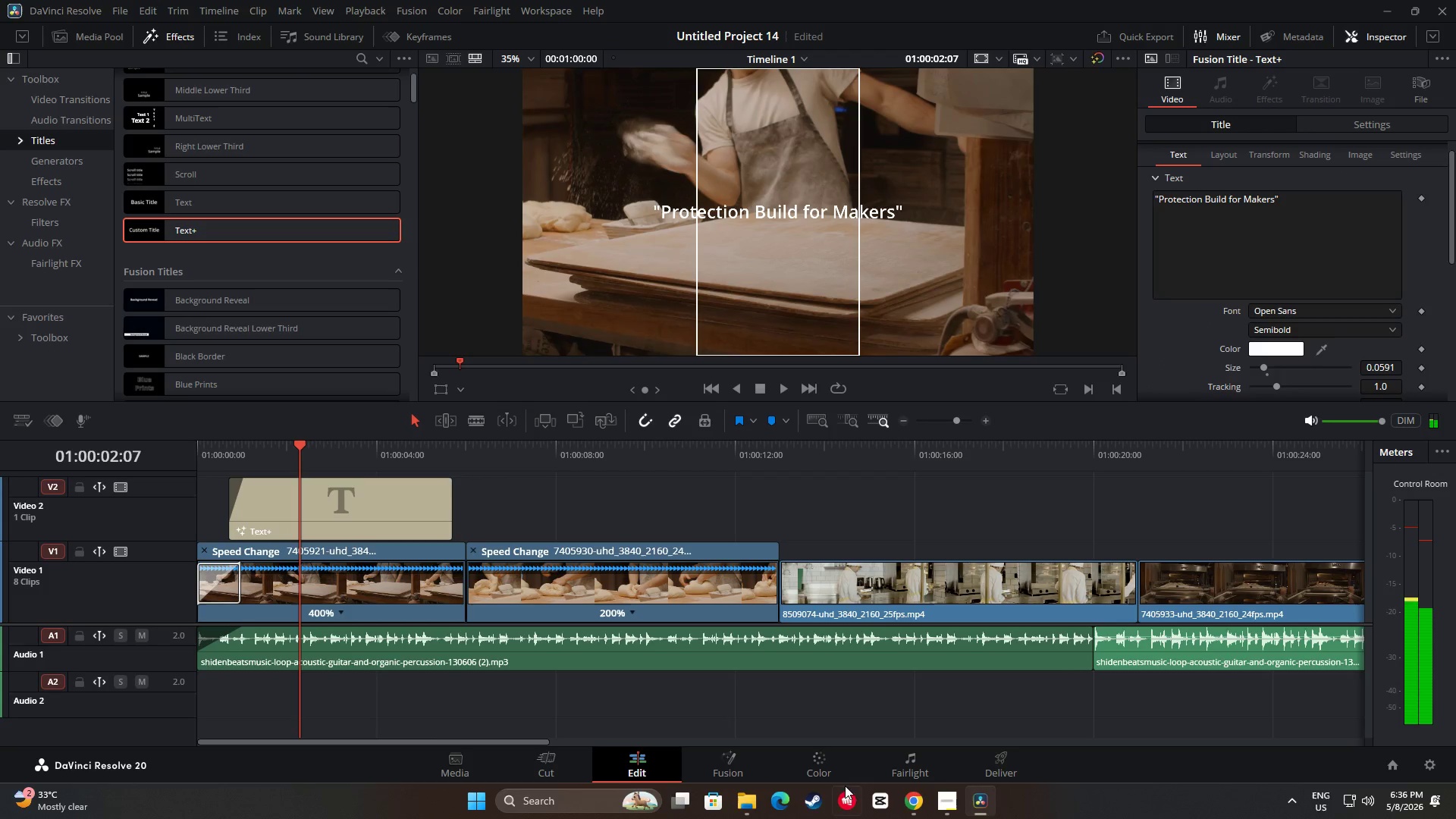 
left_click([907, 797])
 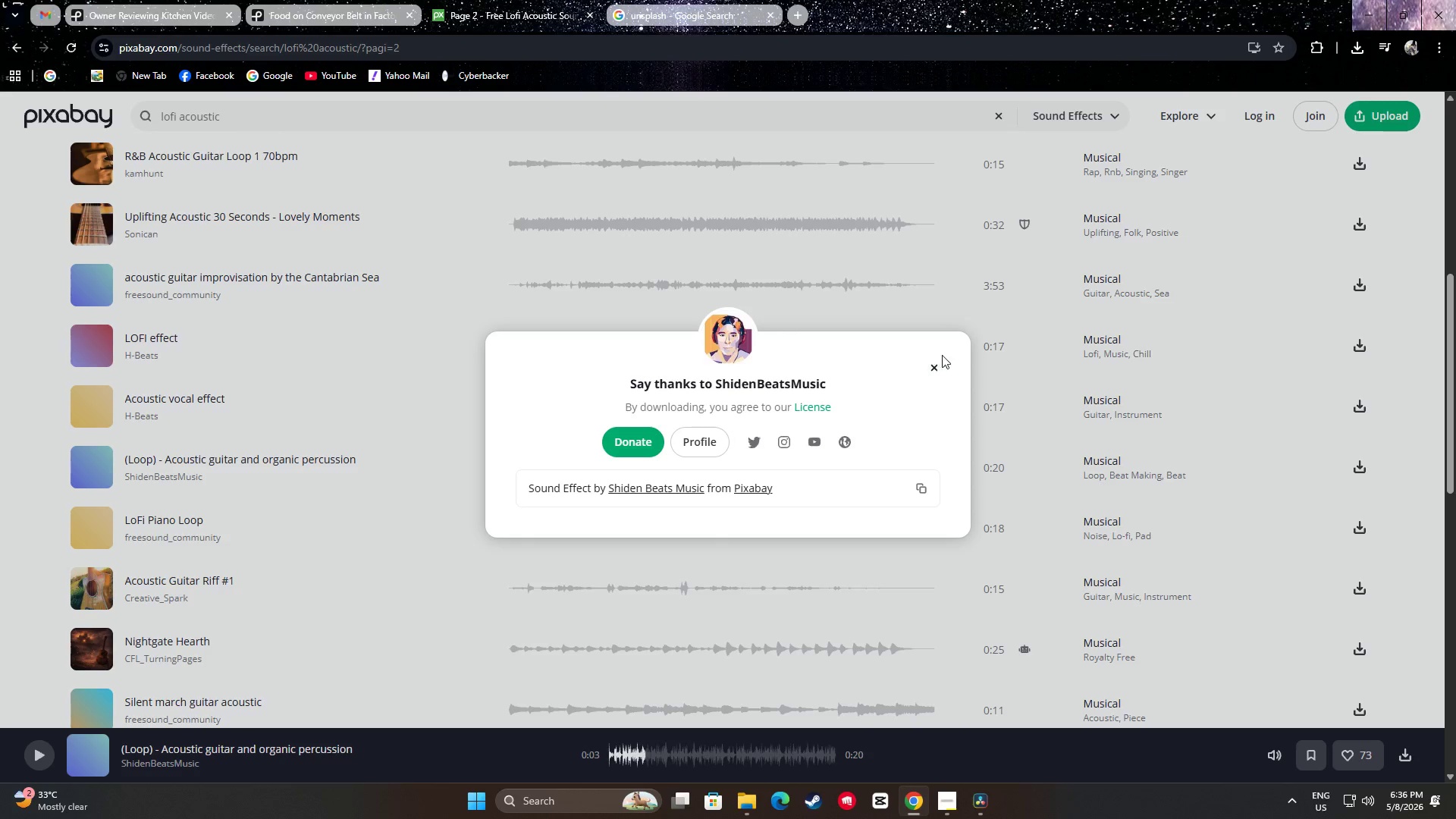 
left_click([465, 113])
 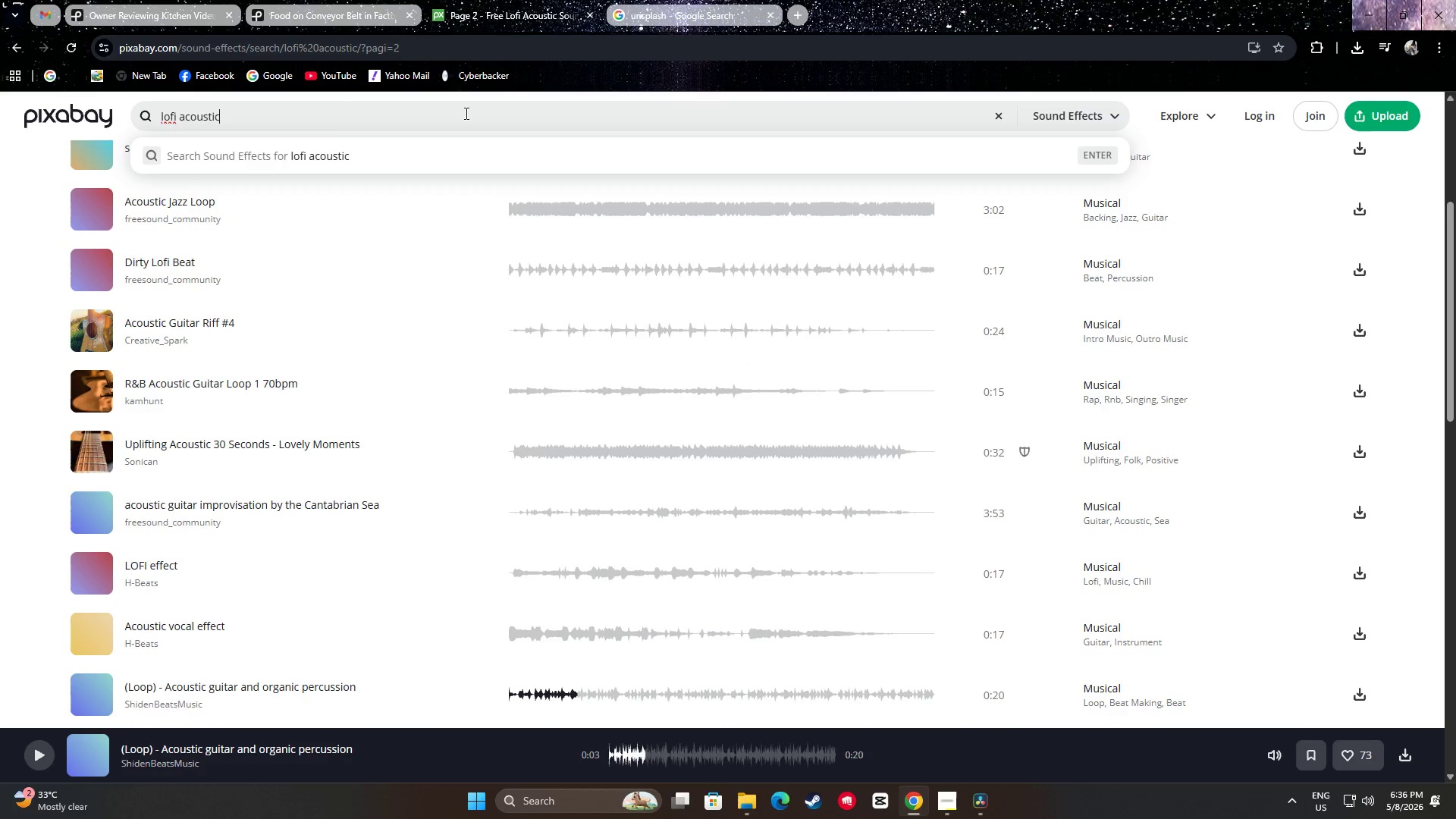 
key(Control+ControlLeft)
 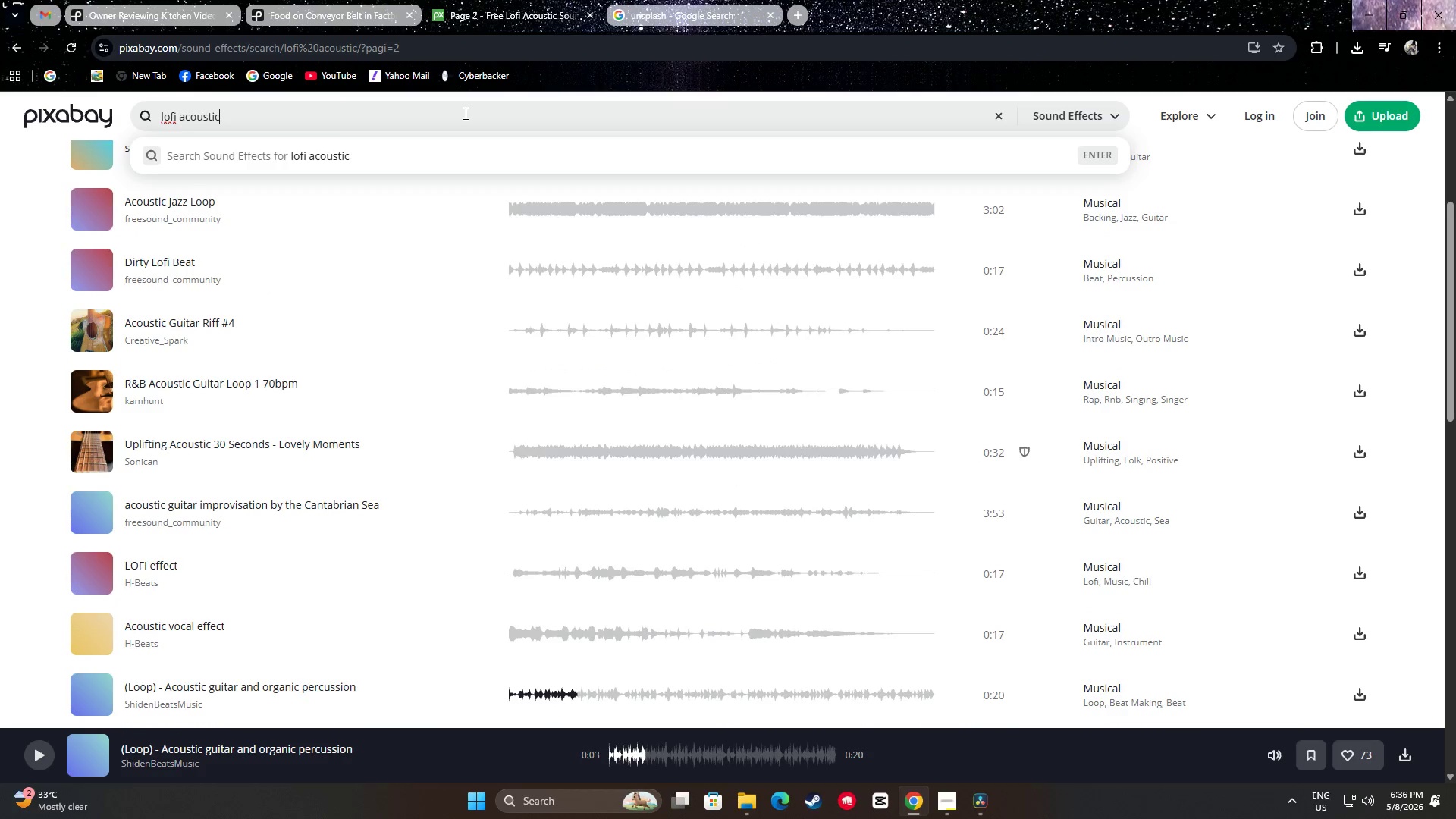 
scroll: coordinate [670, 267], scroll_direction: up, amount: 3.0
 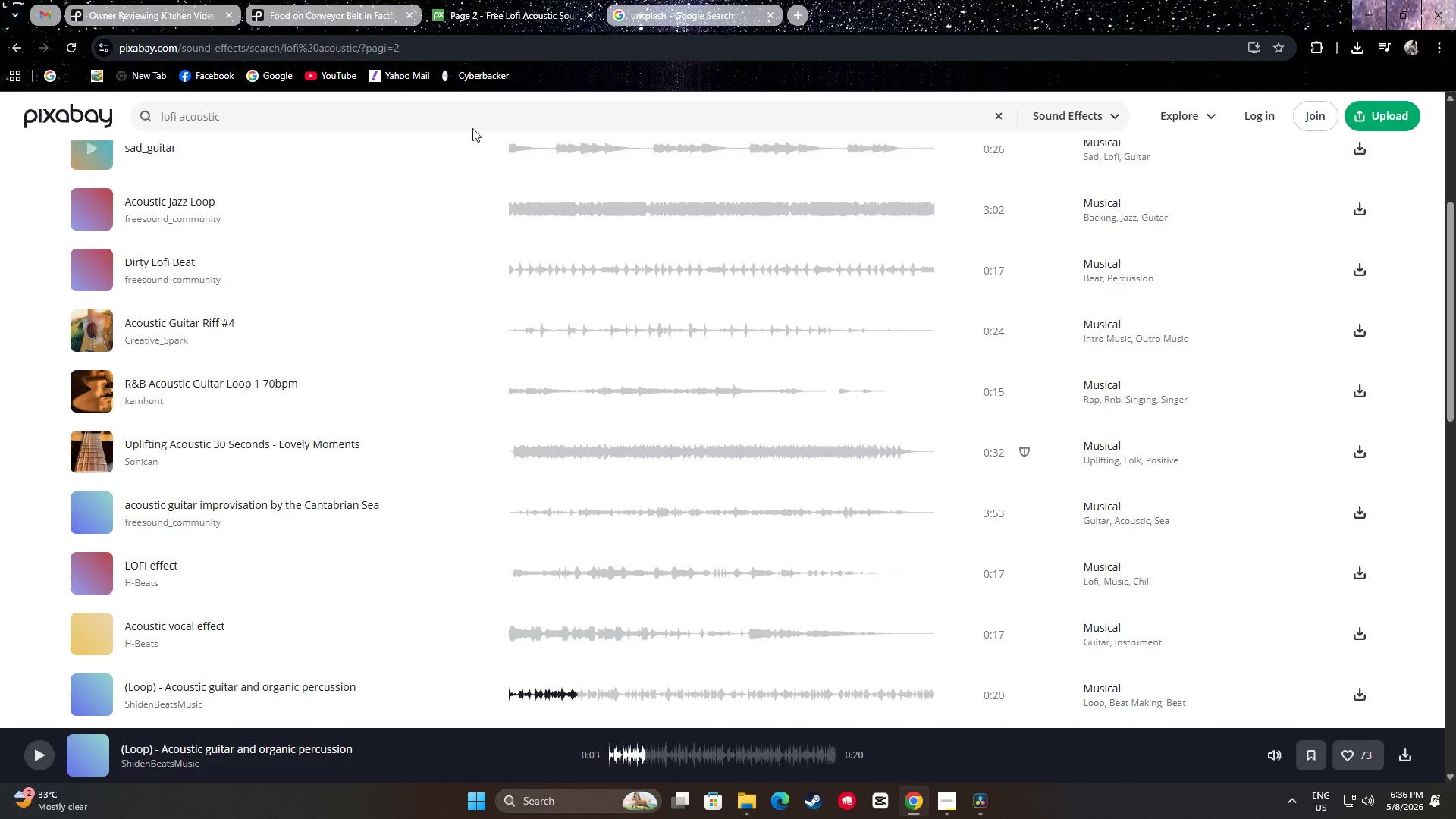 
key(Control+A)
 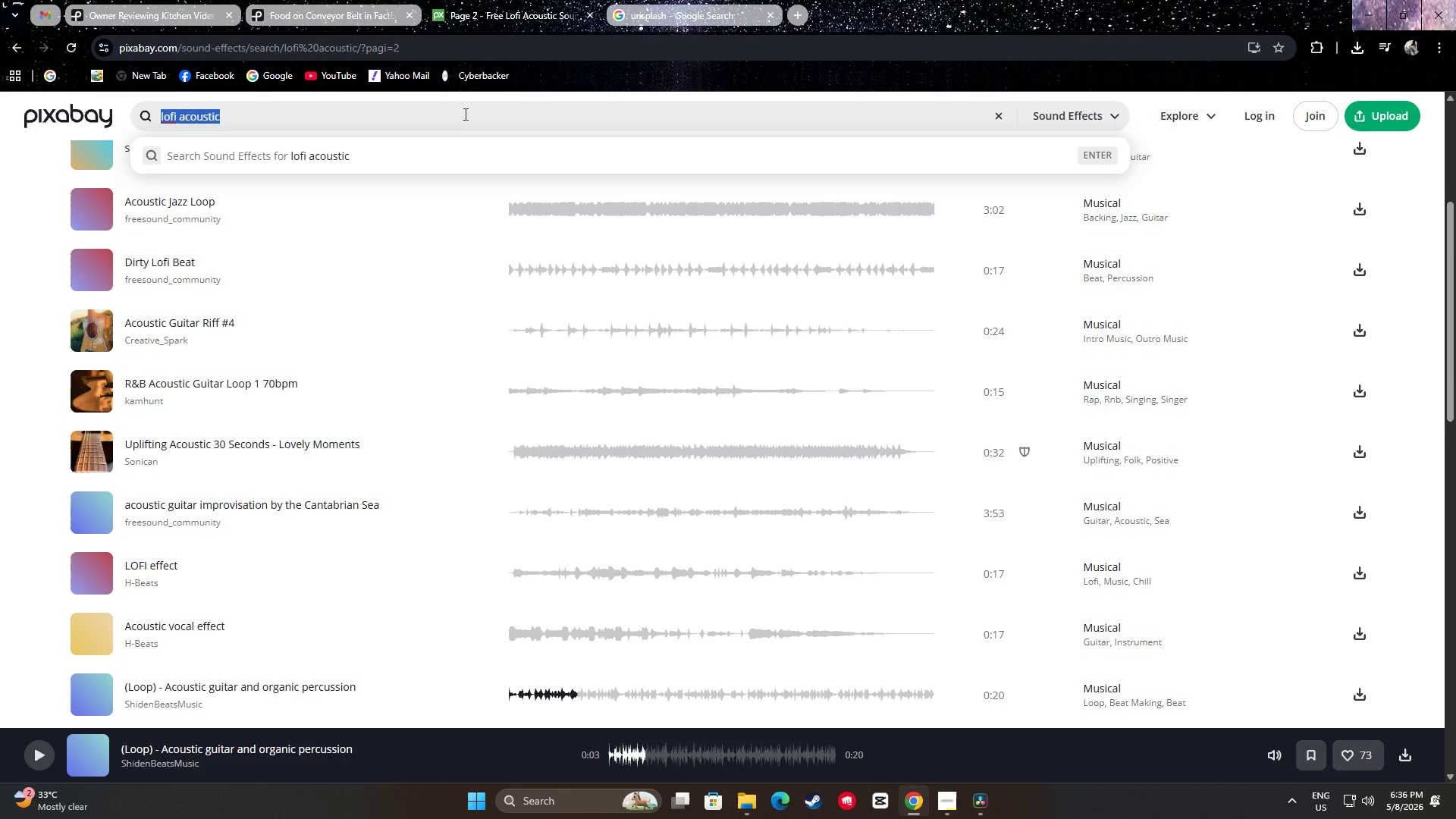 
type(soft shimmer)
 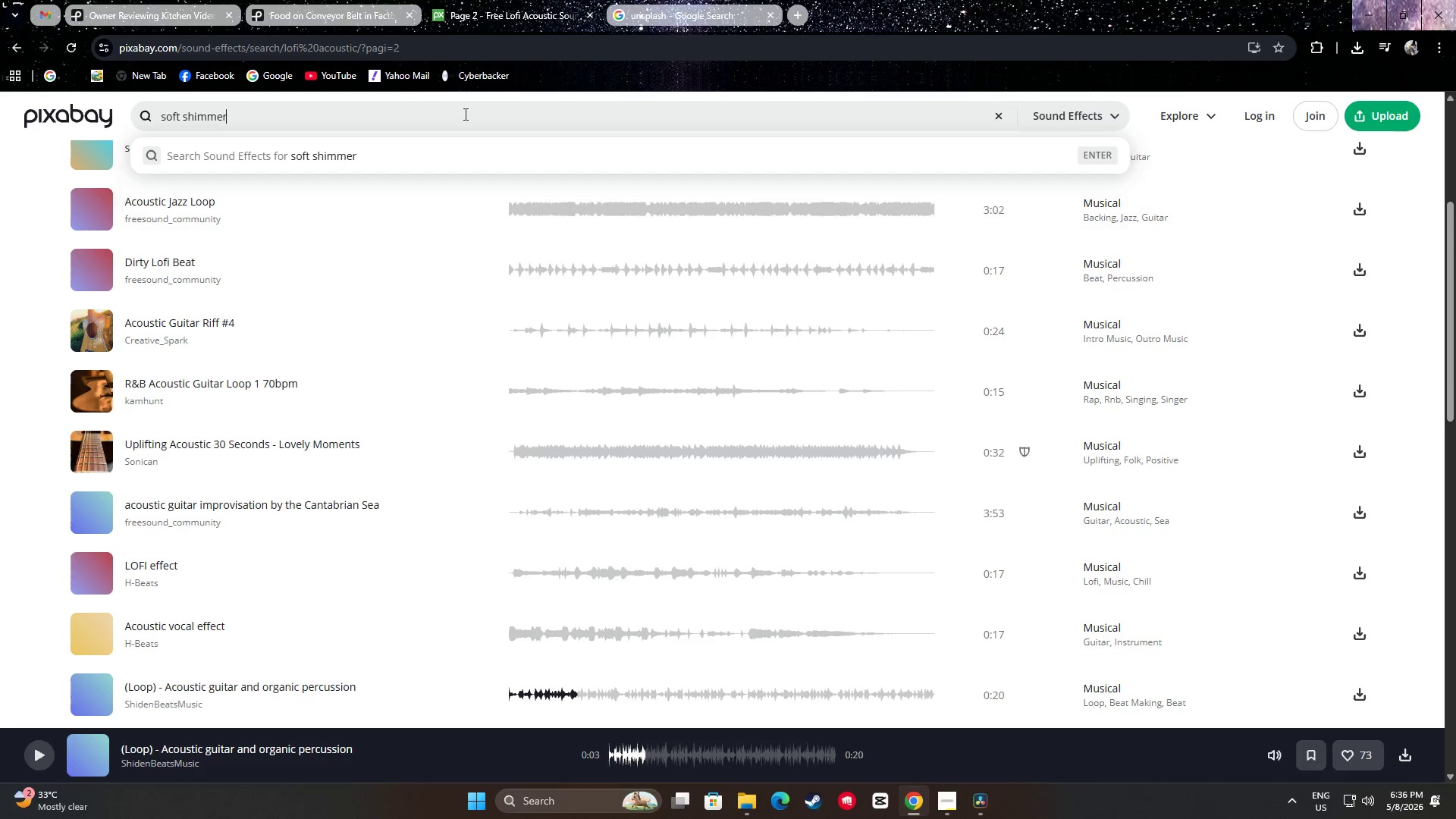 
key(ArrowDown)
 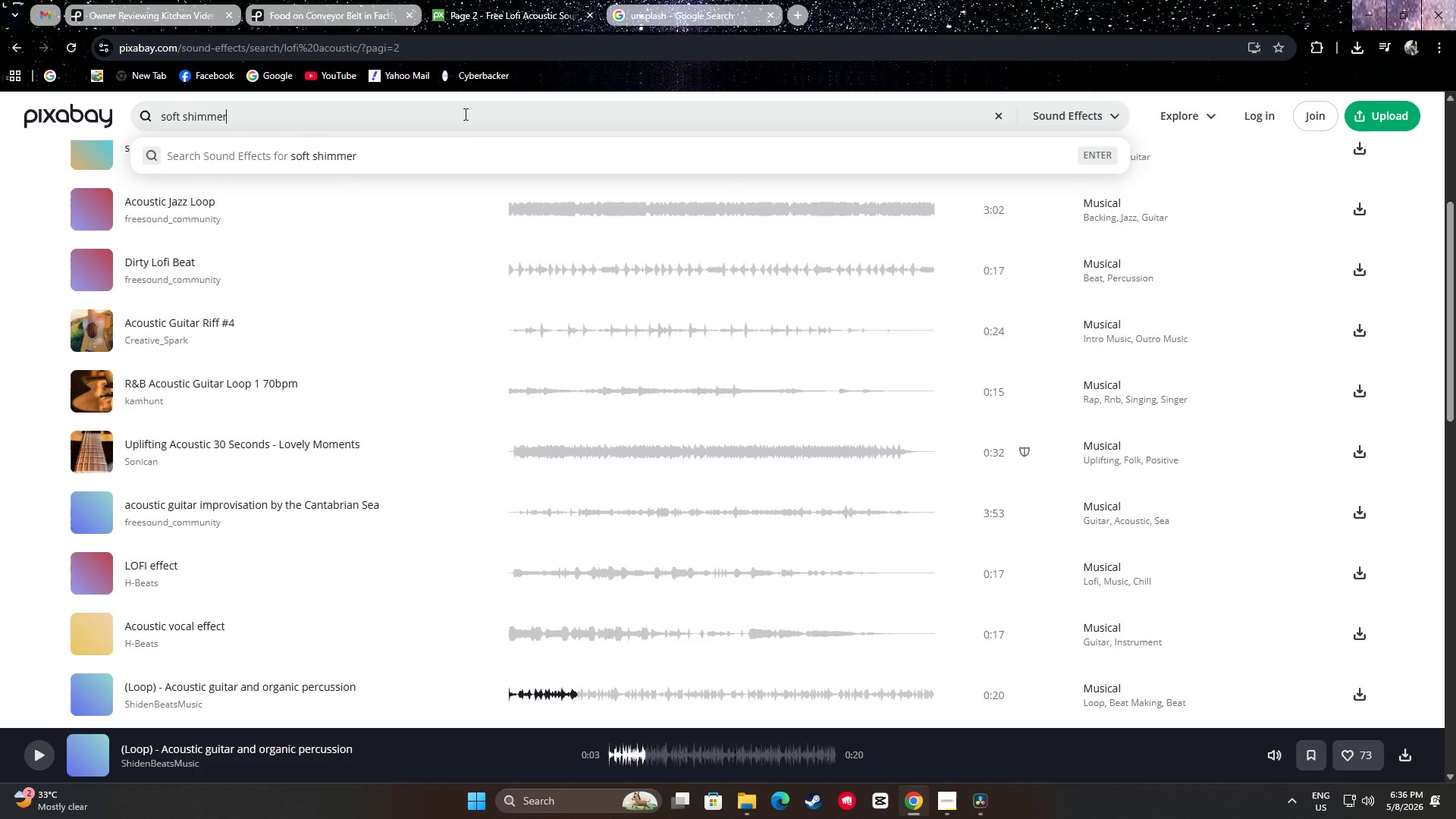 
key(Enter)
 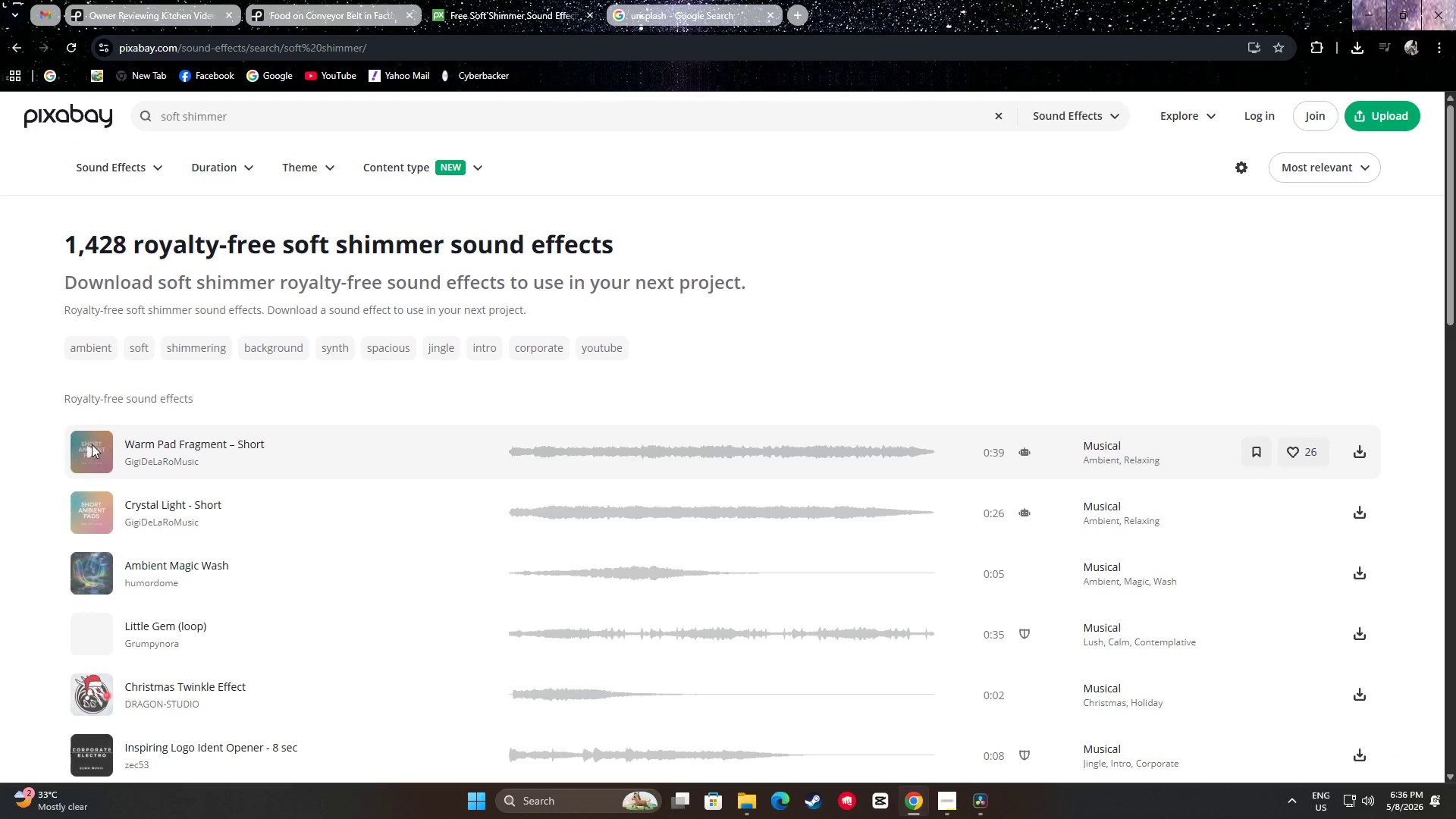 
left_click([93, 449])
 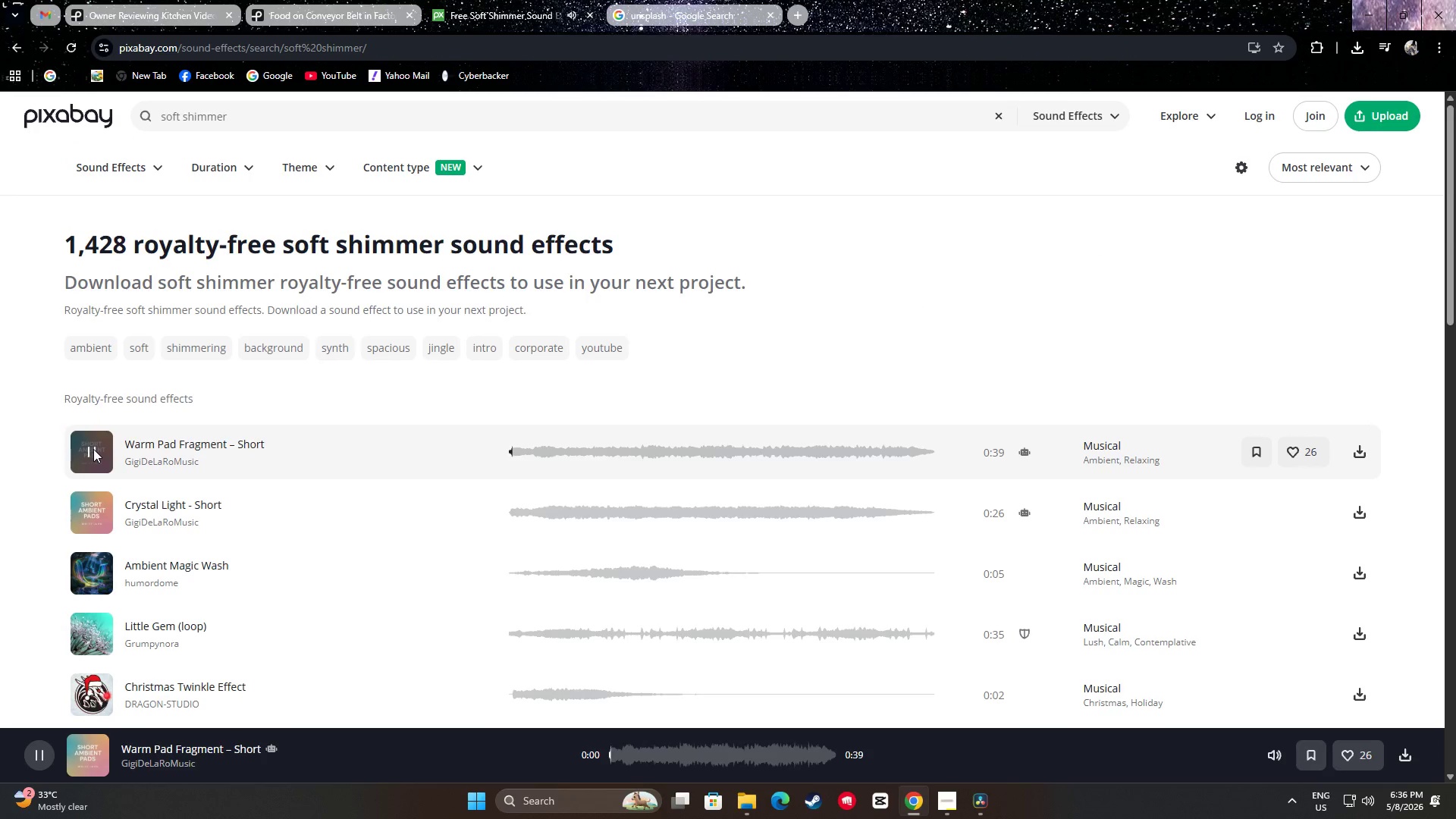 
left_click([93, 449])
 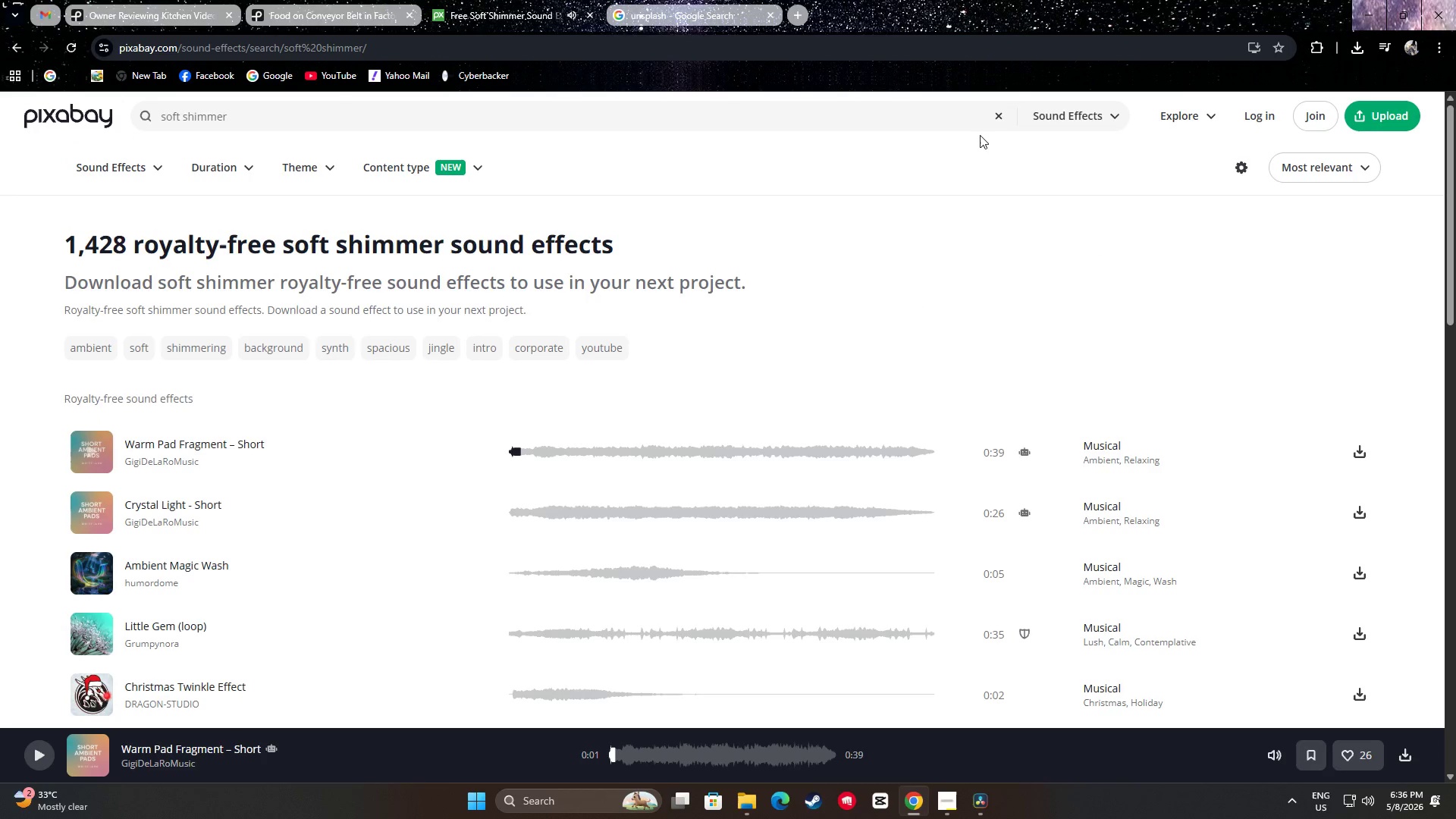 
left_click([1094, 118])
 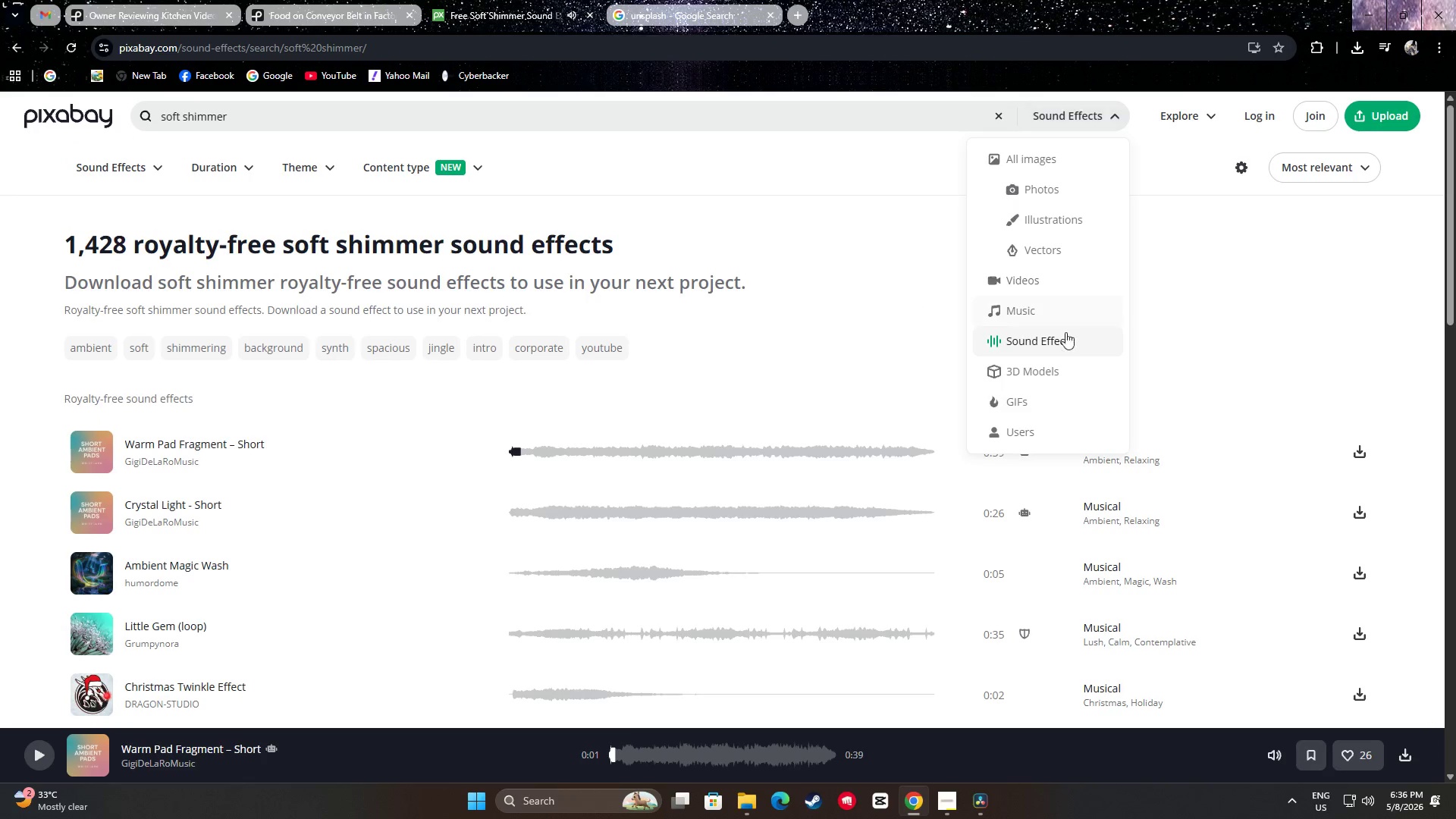 
left_click([1062, 340])
 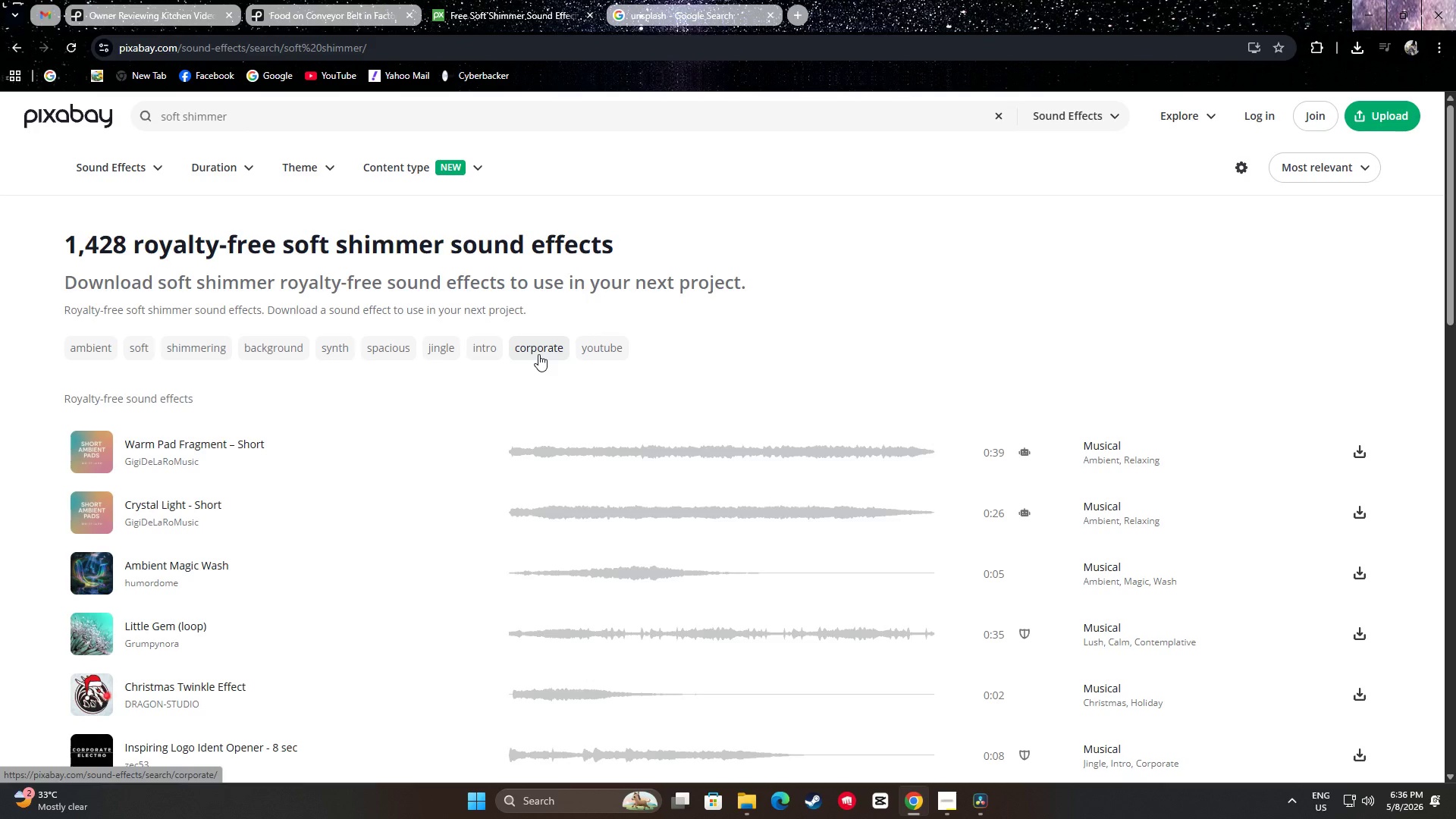 
scroll: coordinate [425, 347], scroll_direction: down, amount: 1.0
 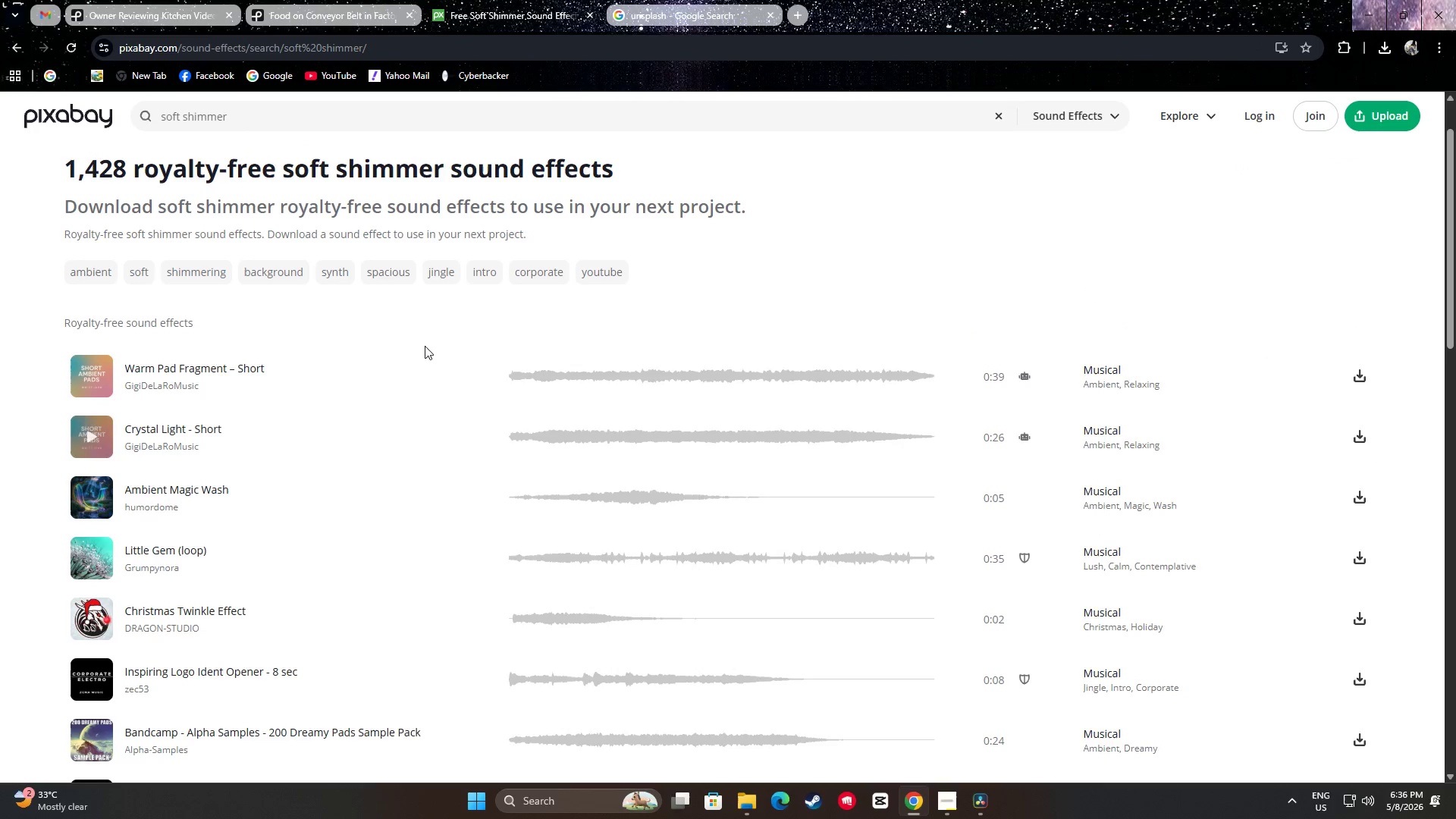 
scroll: coordinate [425, 346], scroll_direction: up, amount: 1.0
 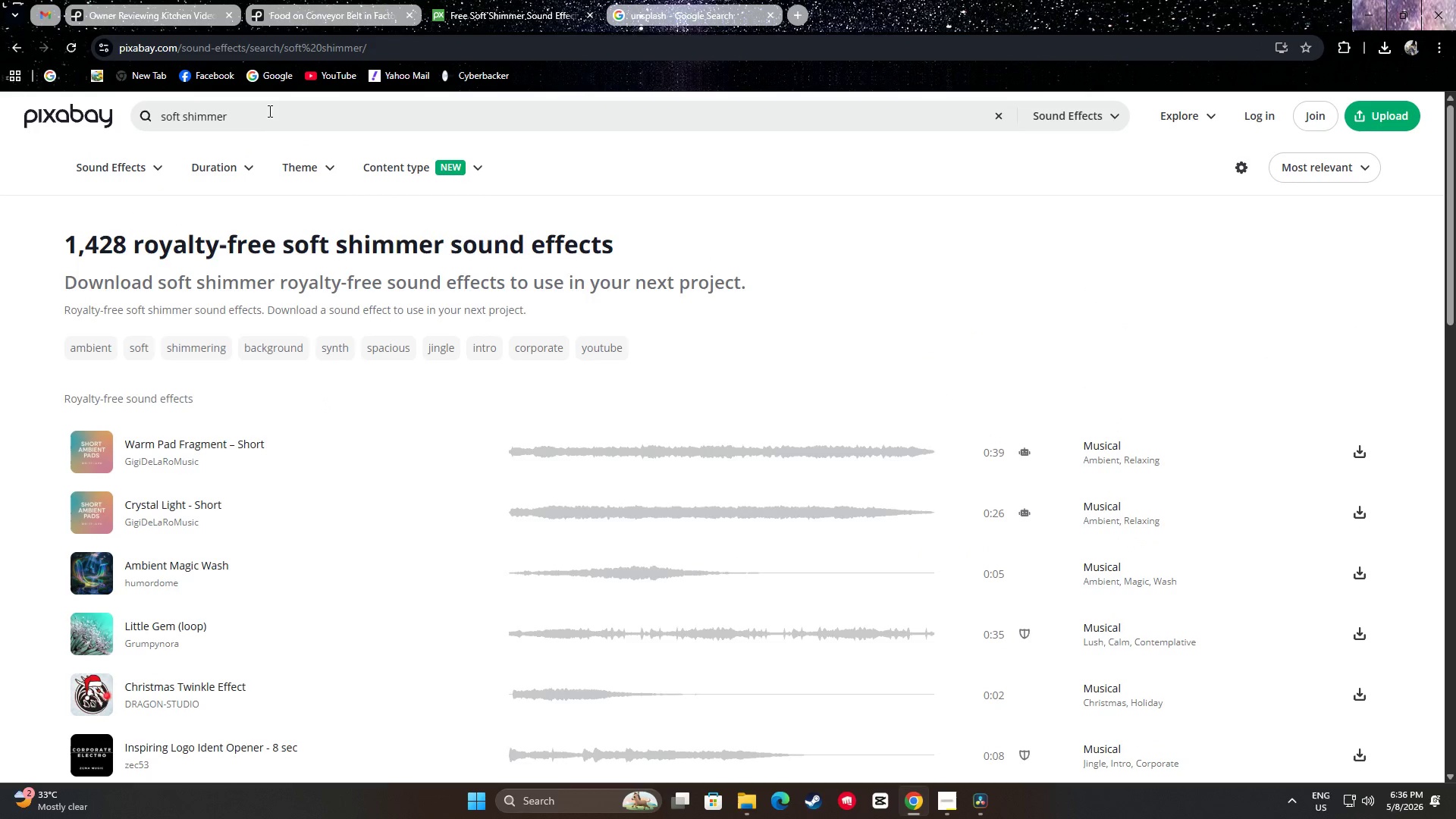 
left_click([201, 350])
 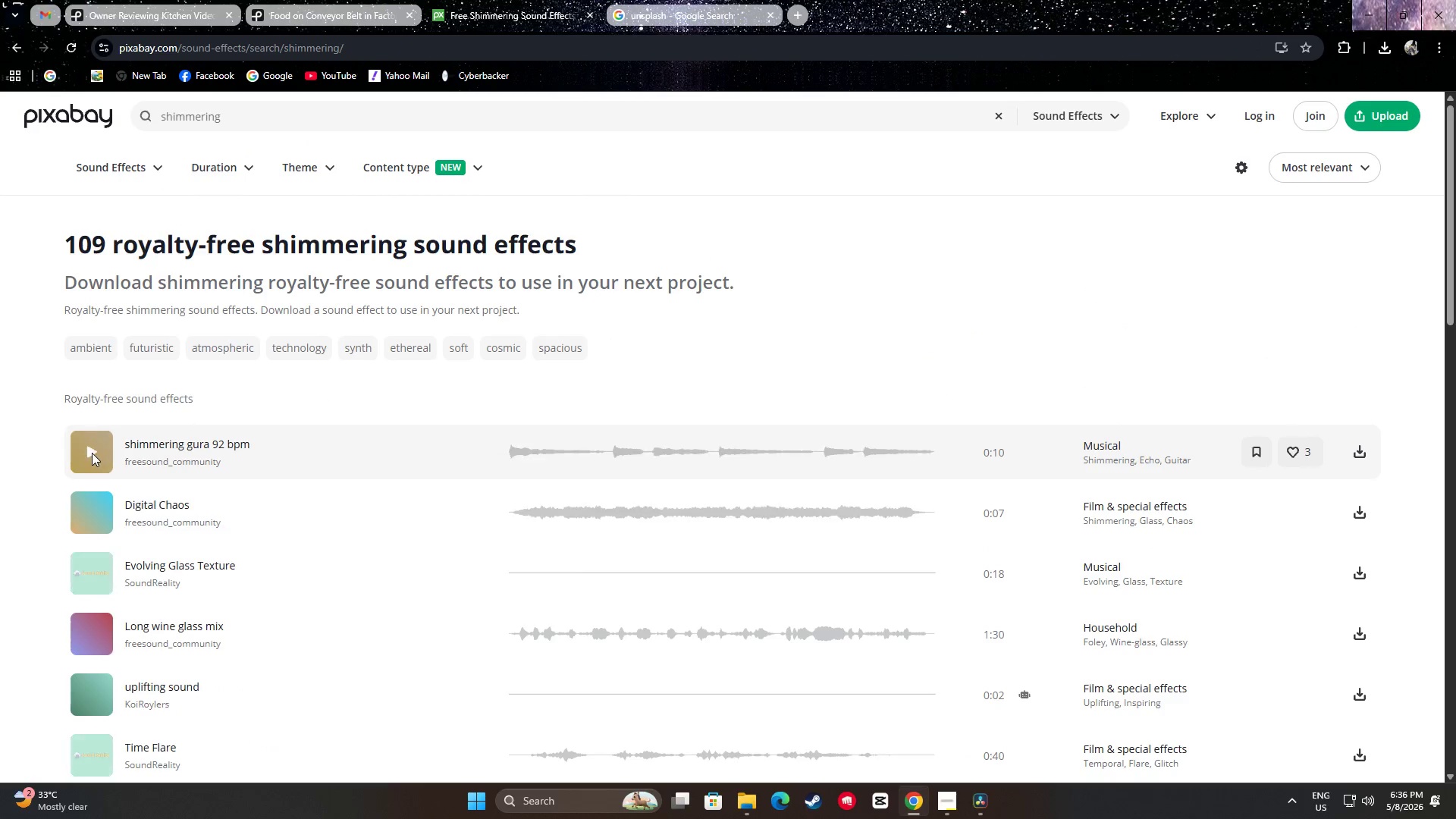 
left_click([92, 457])
 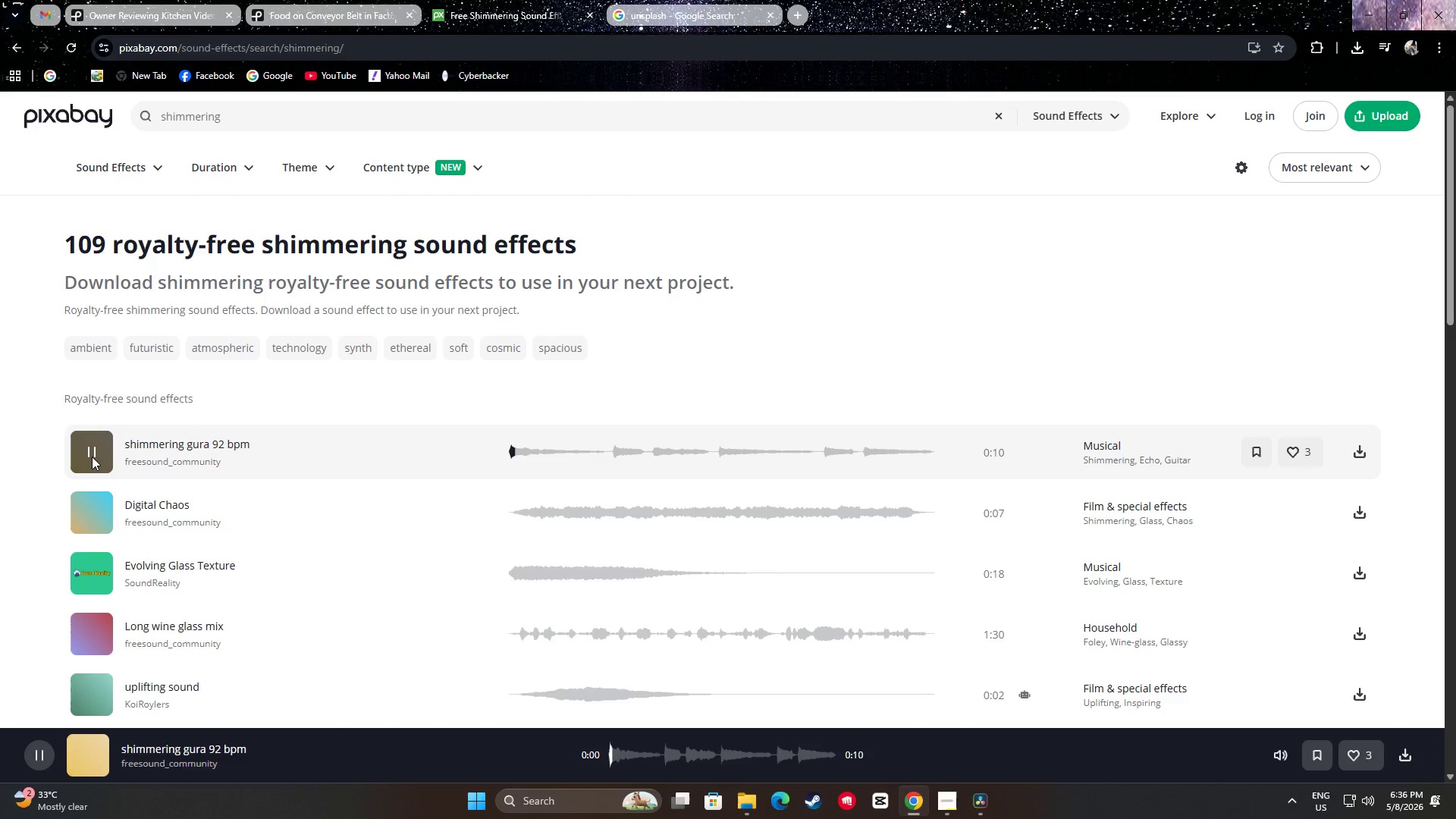 
left_click([92, 457])
 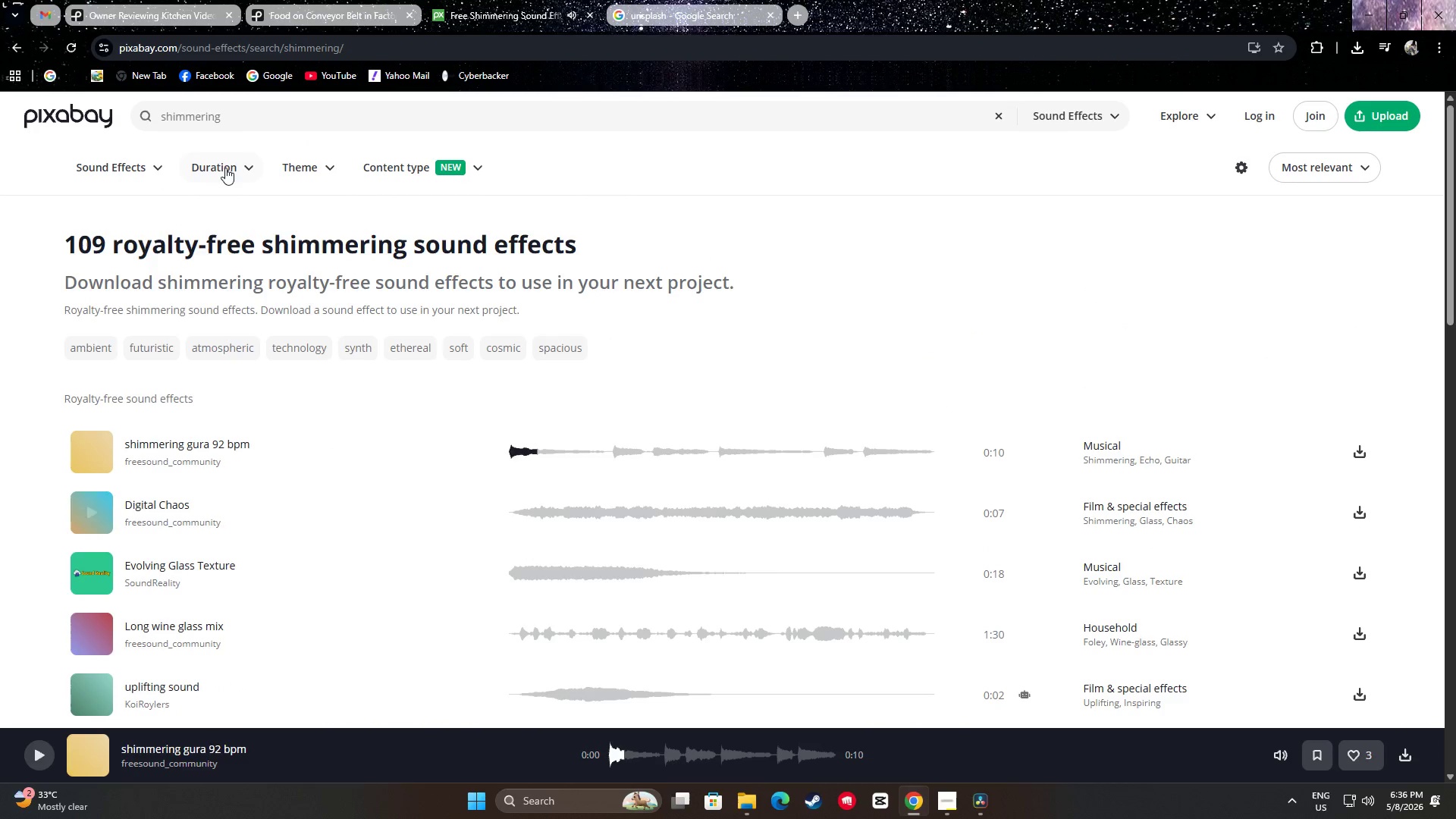 
left_click_drag(start_coordinate=[241, 115], to_coordinate=[122, 122])
 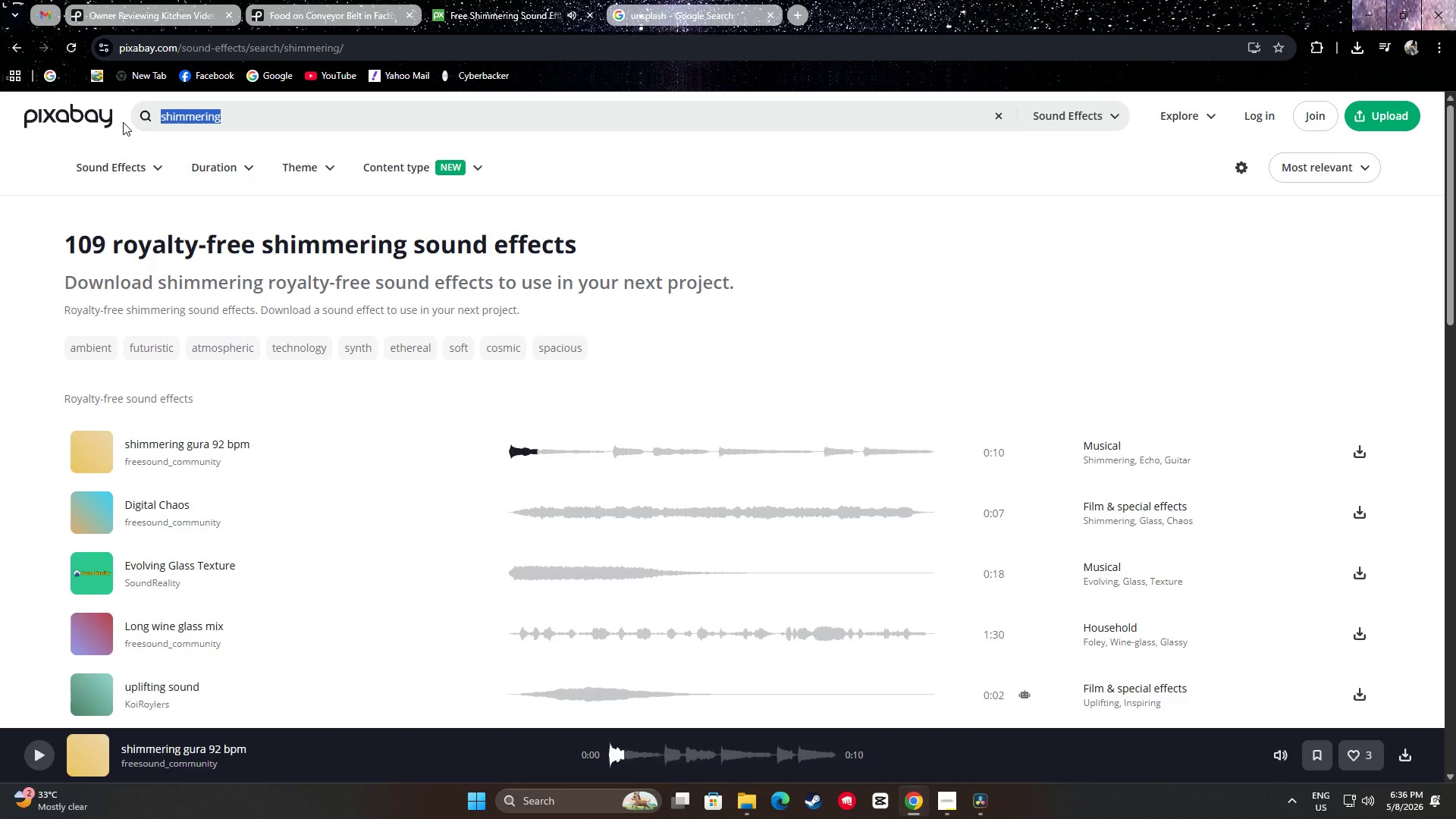 
type(whoosh)
 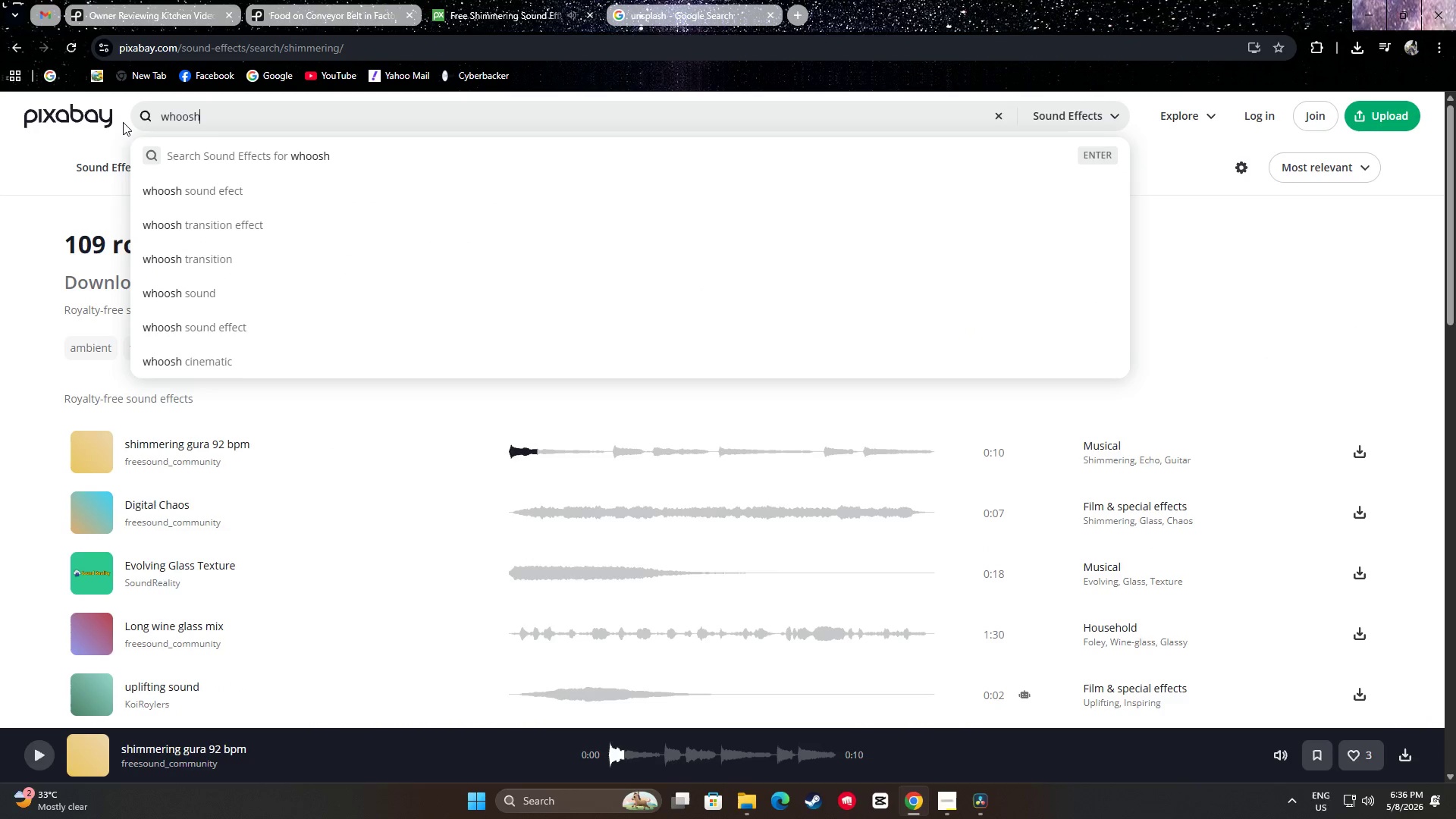 
key(Enter)
 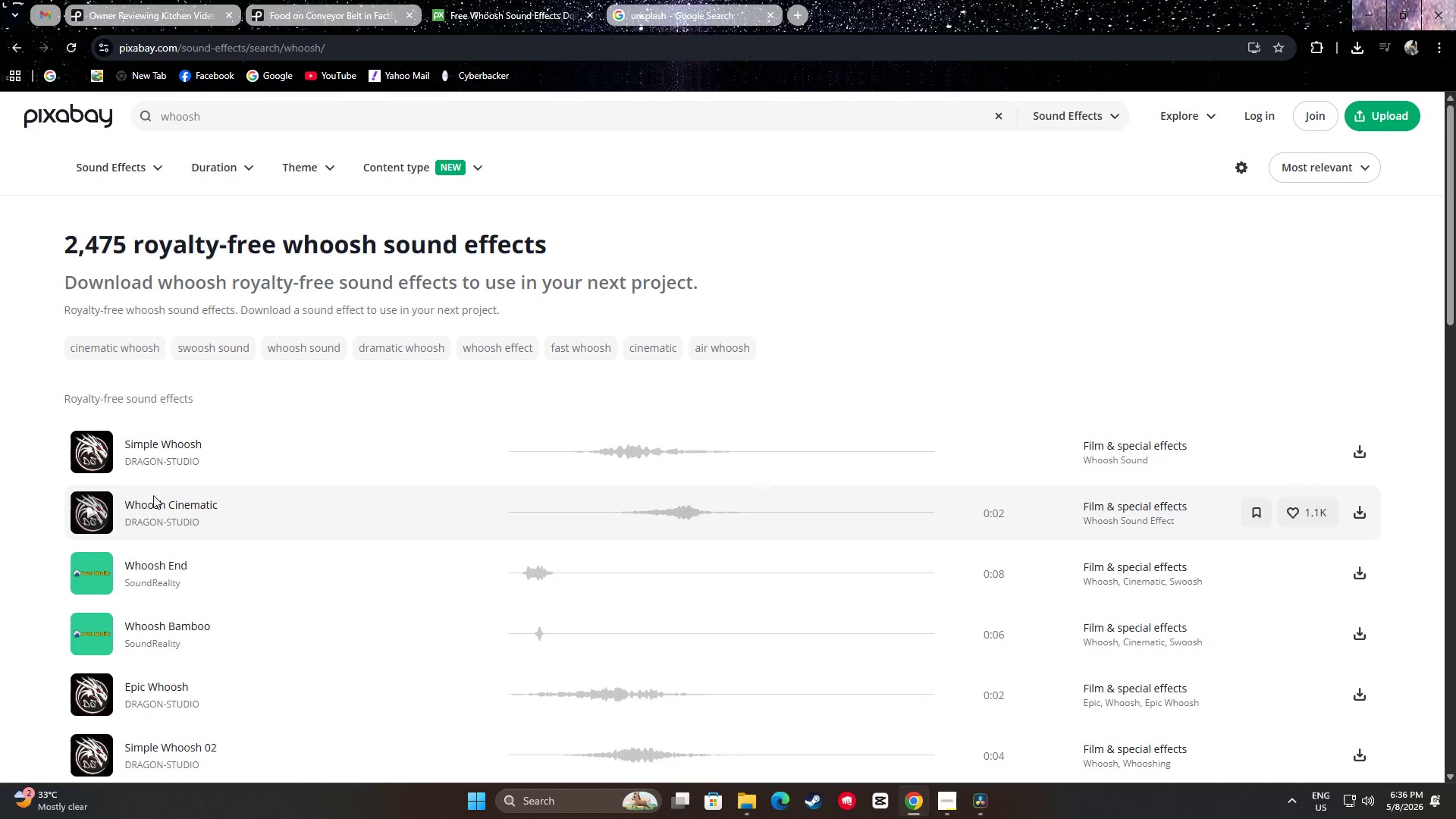 
left_click([93, 453])
 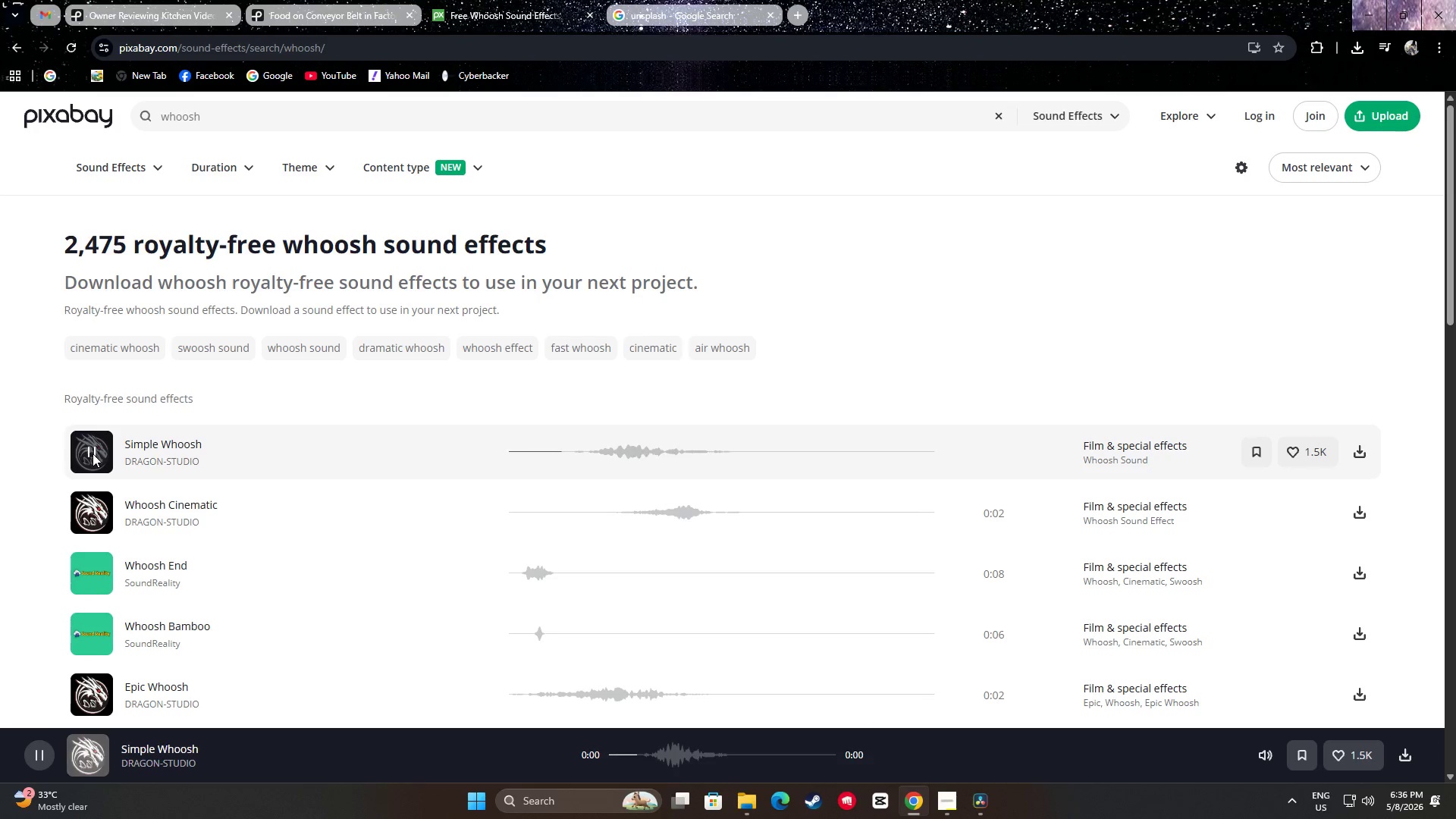 
left_click([93, 453])
 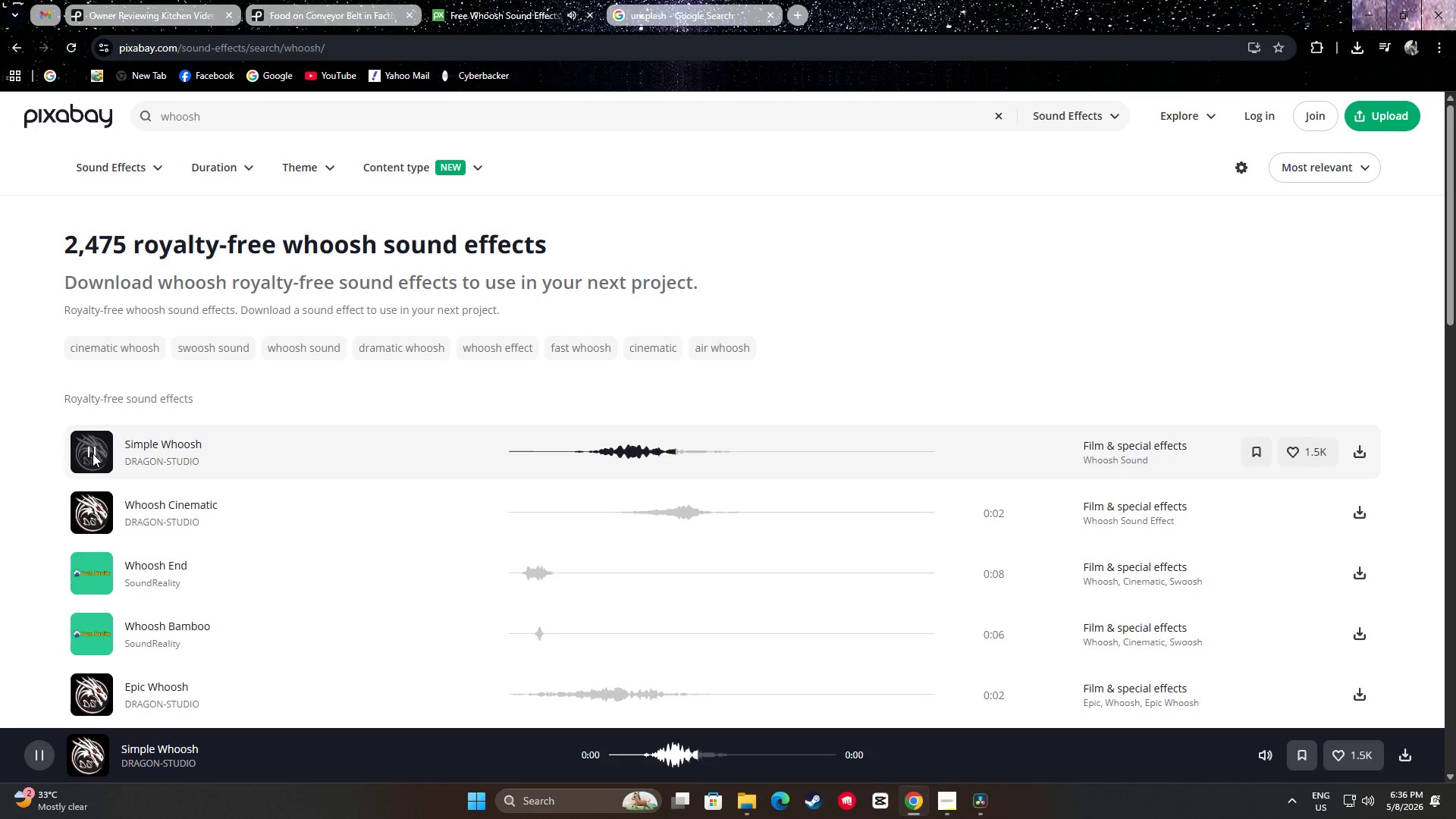 
left_click([93, 447])
 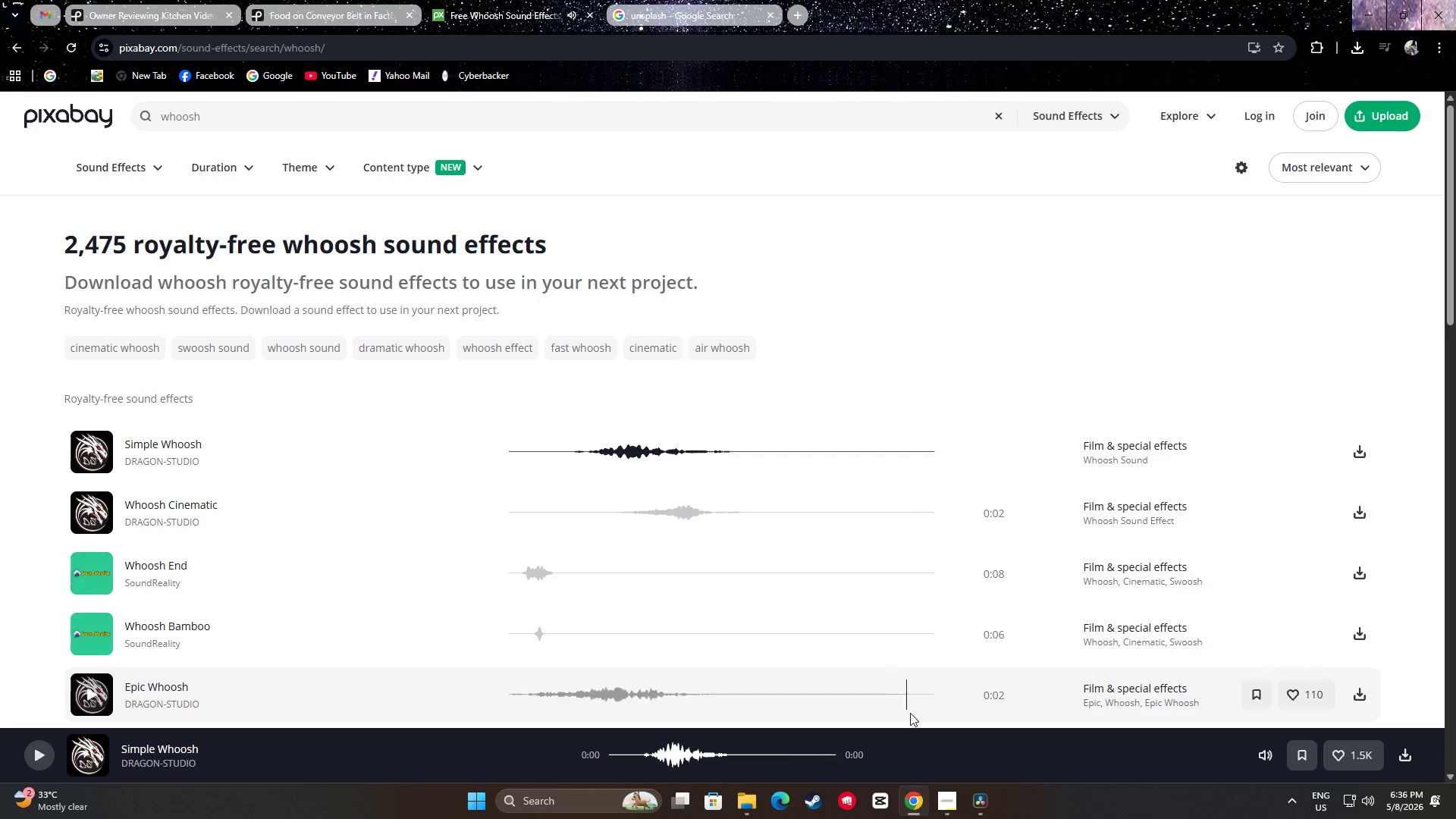 
left_click([989, 803])
 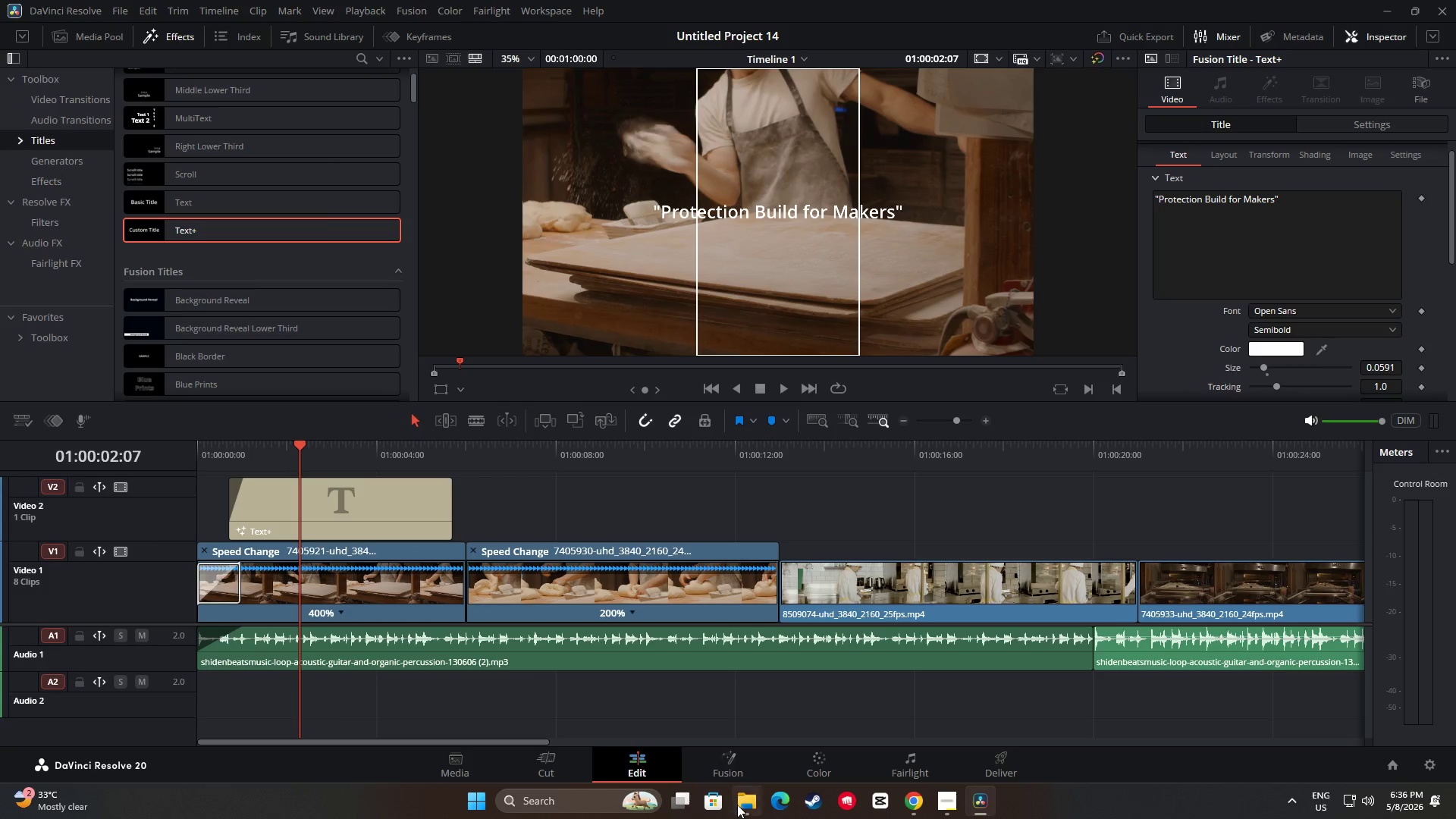 
left_click([739, 805])
 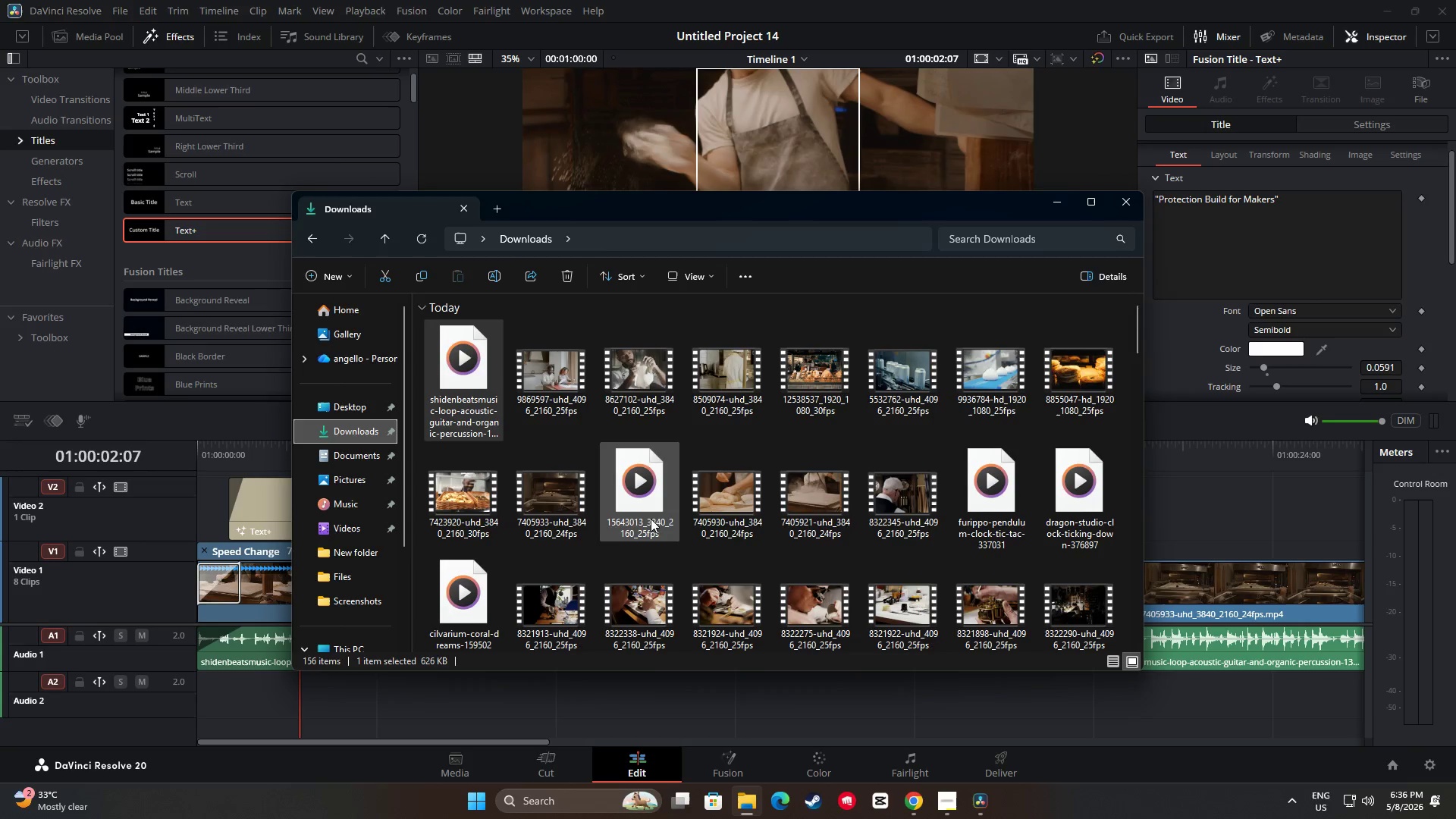 
scroll: coordinate [735, 441], scroll_direction: down, amount: 6.0
 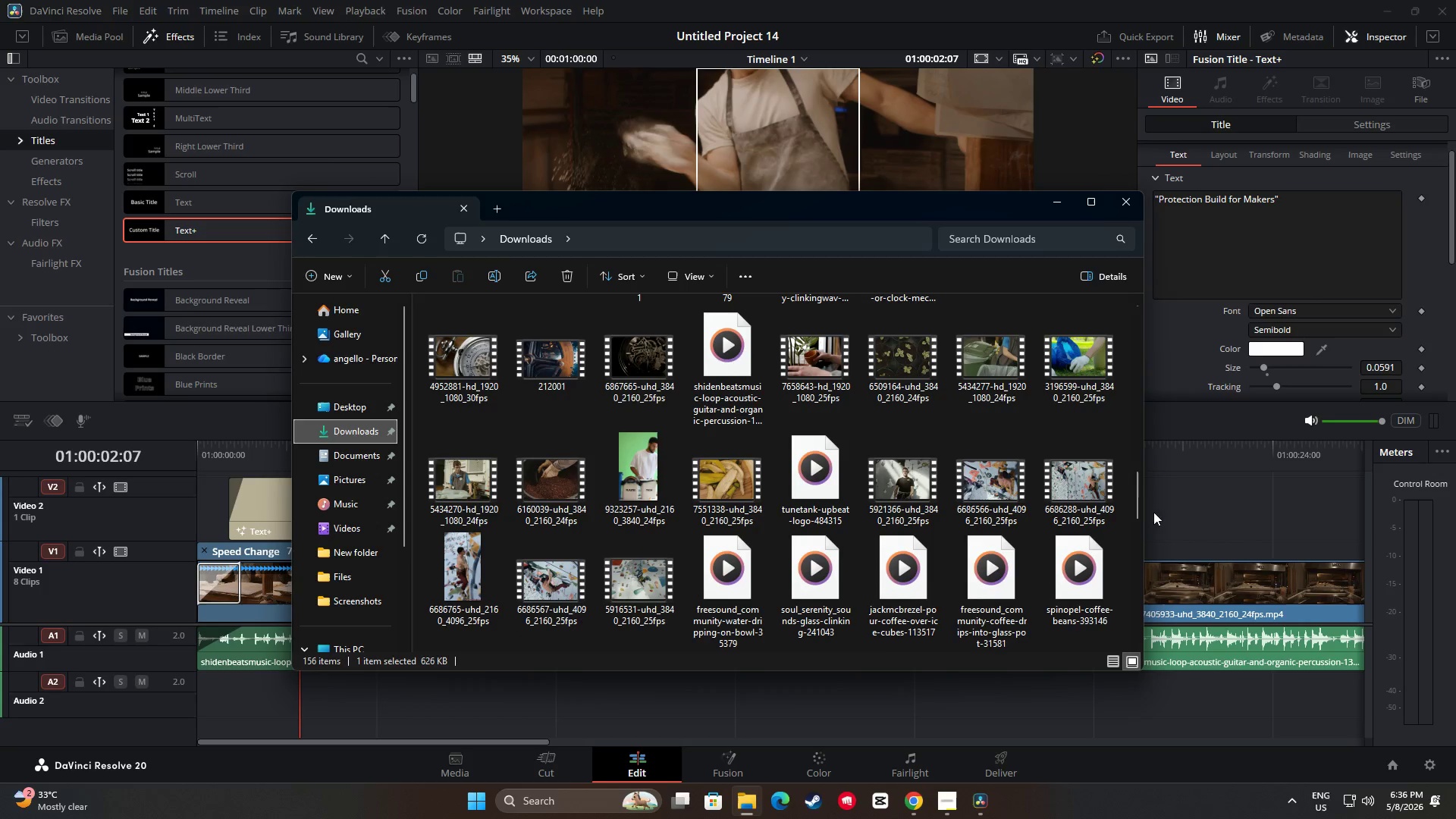 
left_click_drag(start_coordinate=[1138, 507], to_coordinate=[1148, 315])
 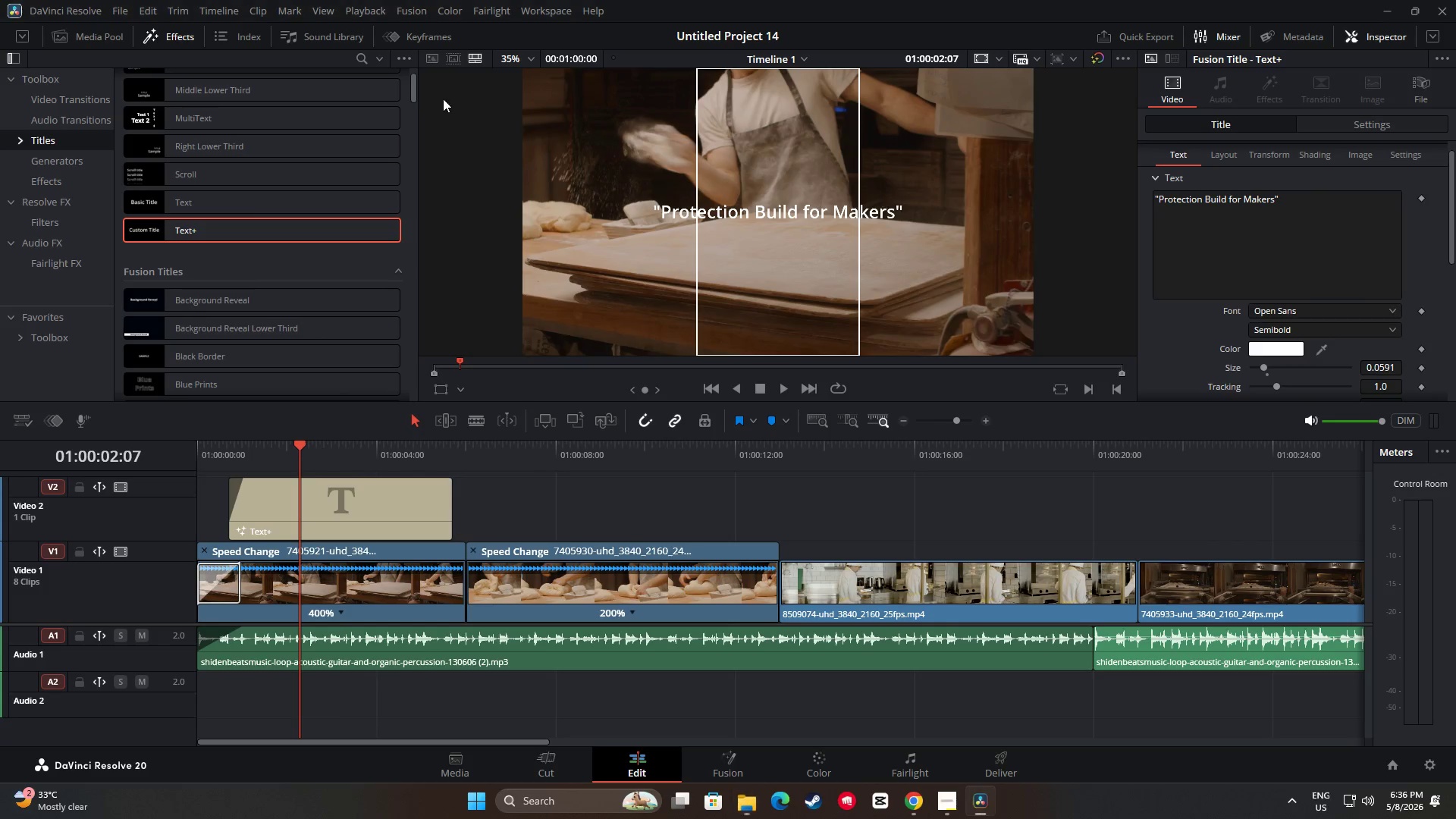 
left_click([303, 32])
 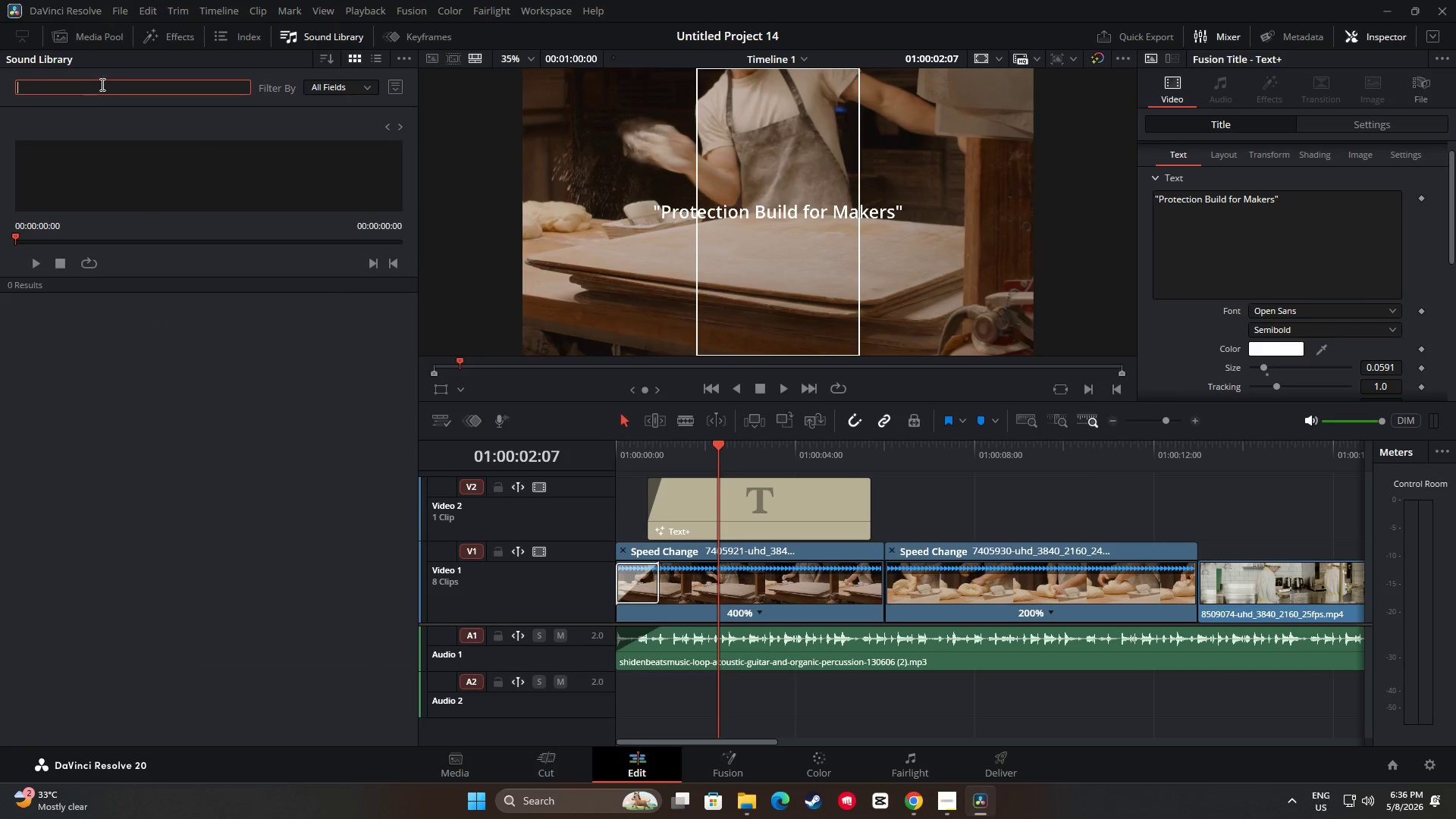 
type(whoosh)
 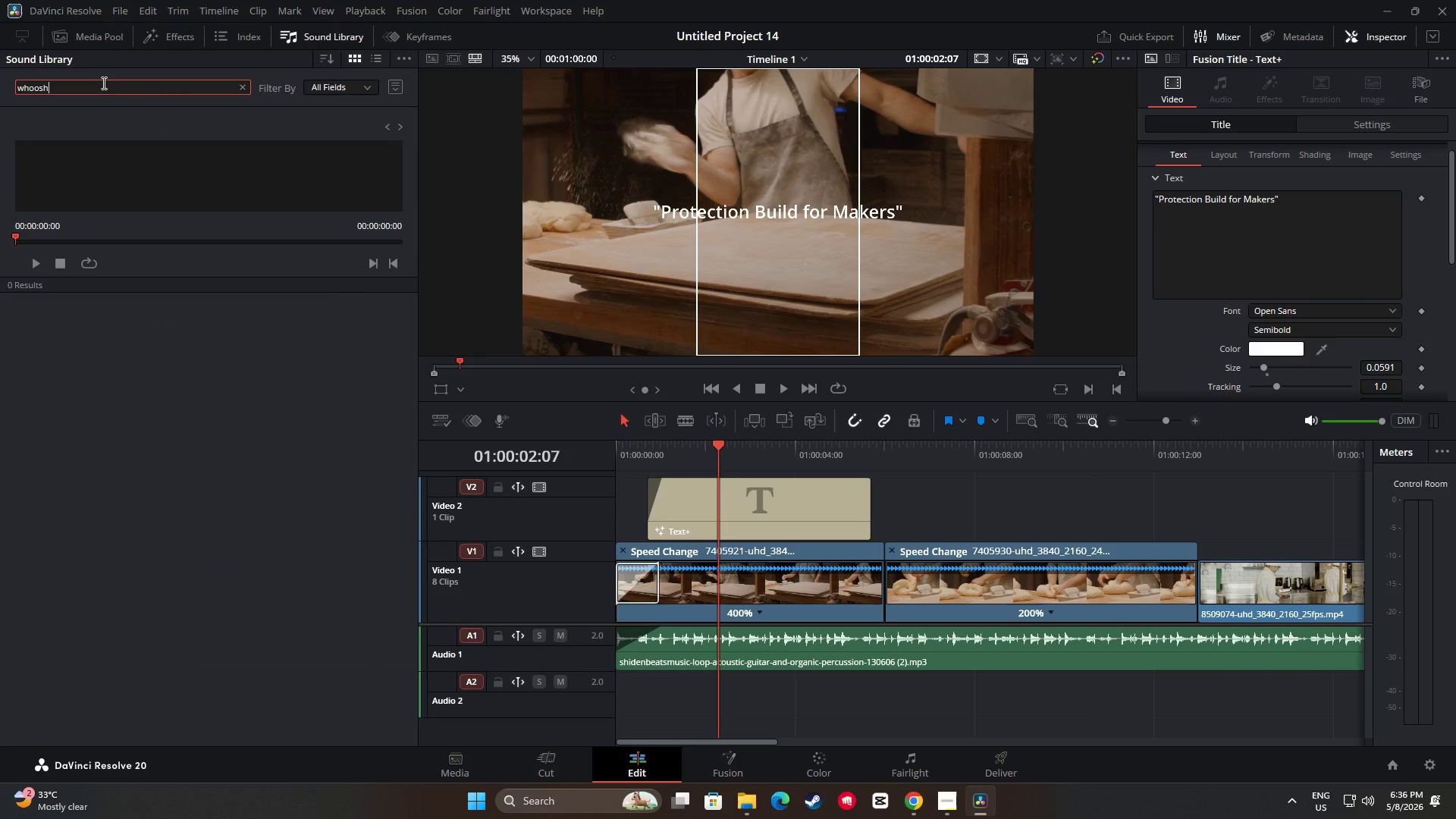 
key(Enter)
 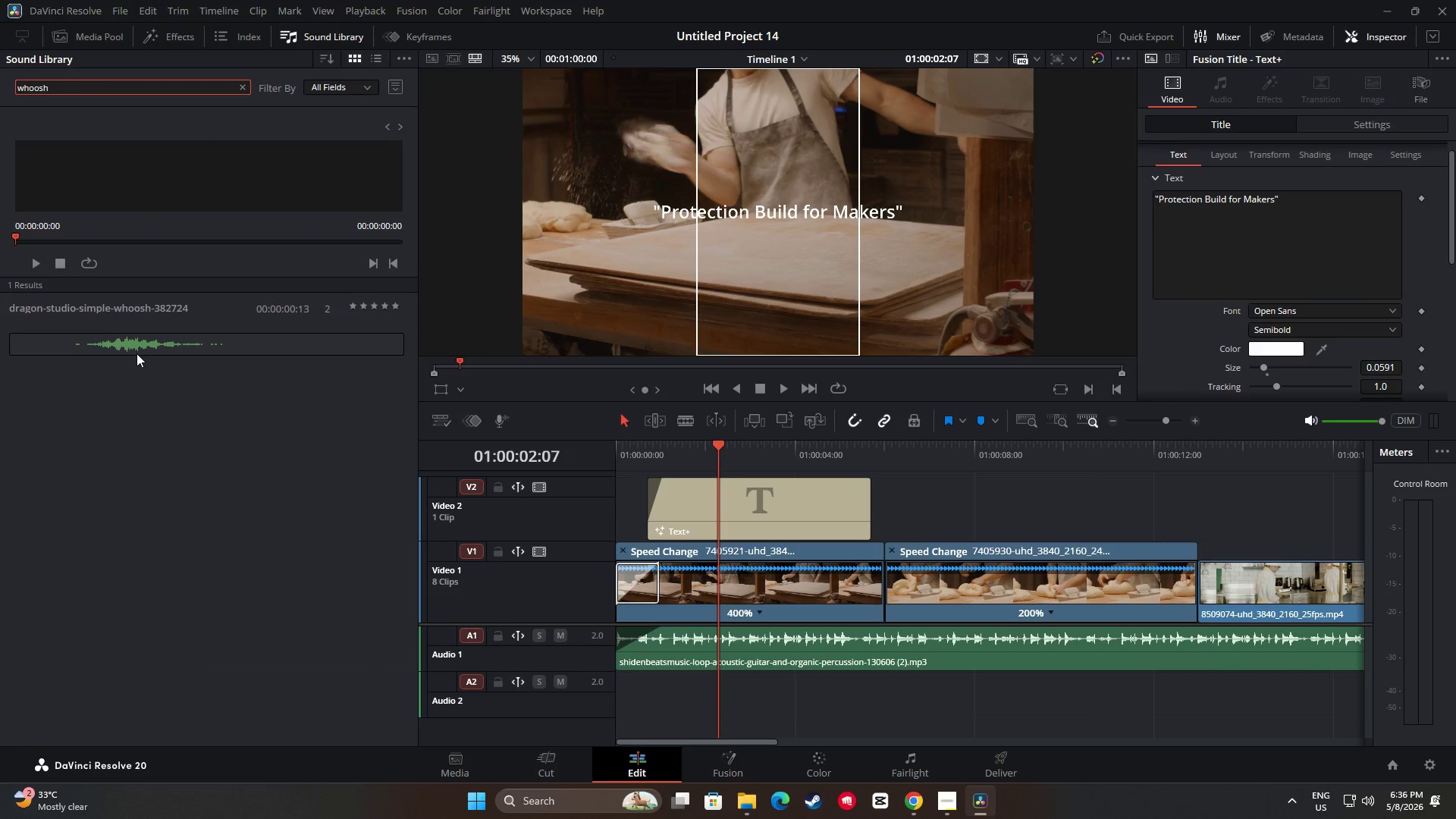 
left_click_drag(start_coordinate=[141, 344], to_coordinate=[653, 679])
 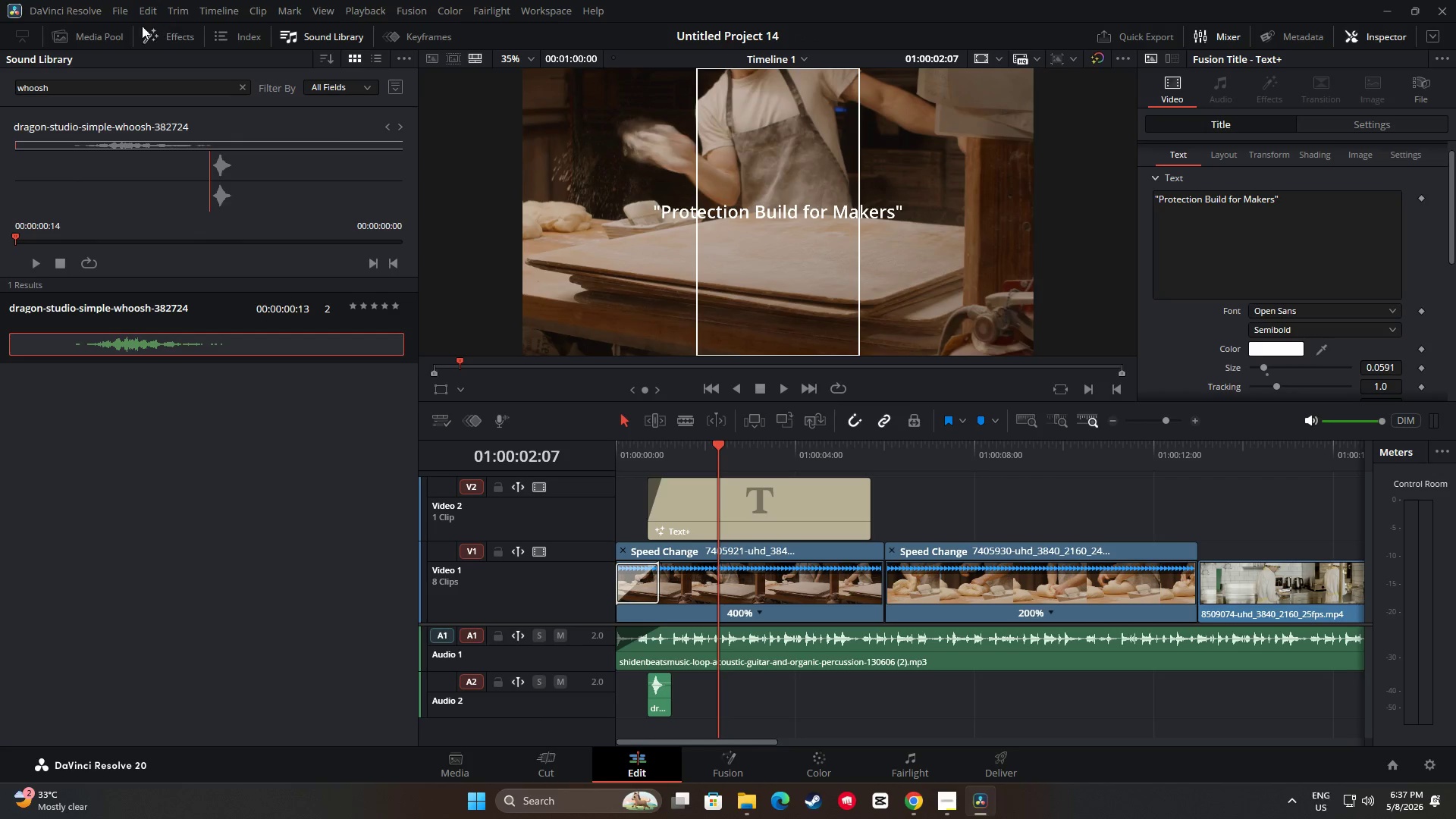 
left_click([84, 36])
 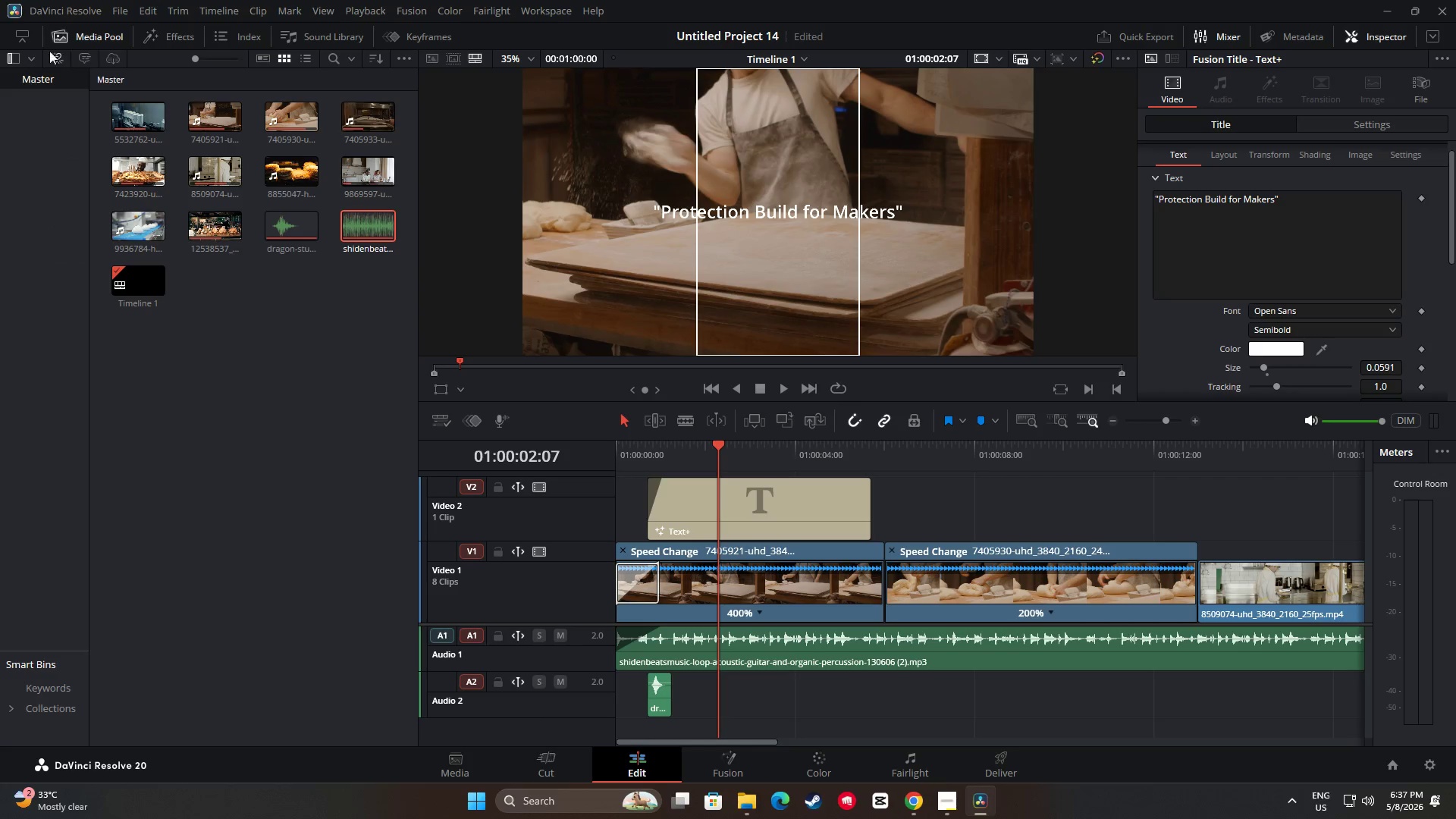 
left_click([23, 40])
 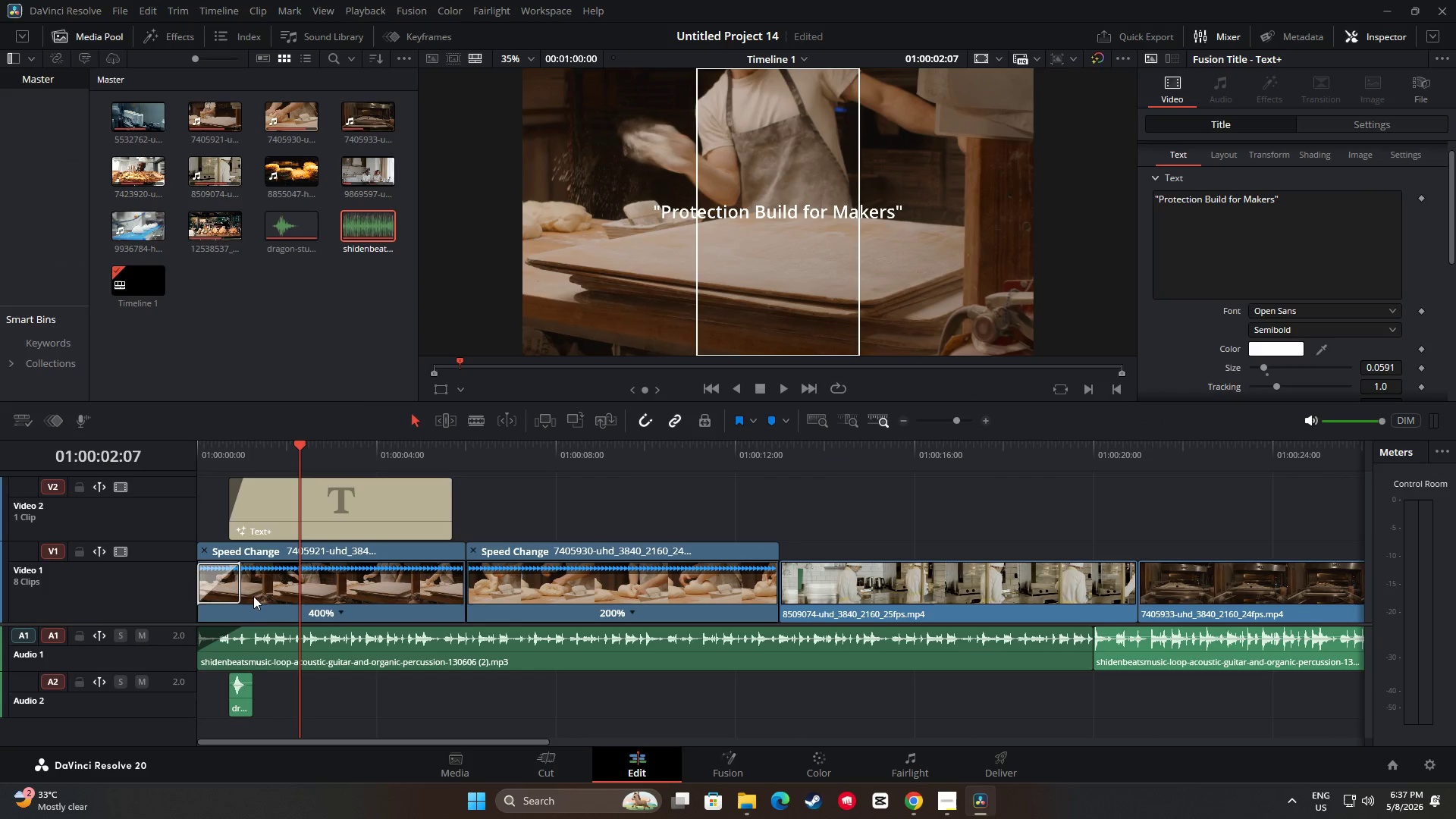 
left_click_drag(start_coordinate=[291, 449], to_coordinate=[200, 449])
 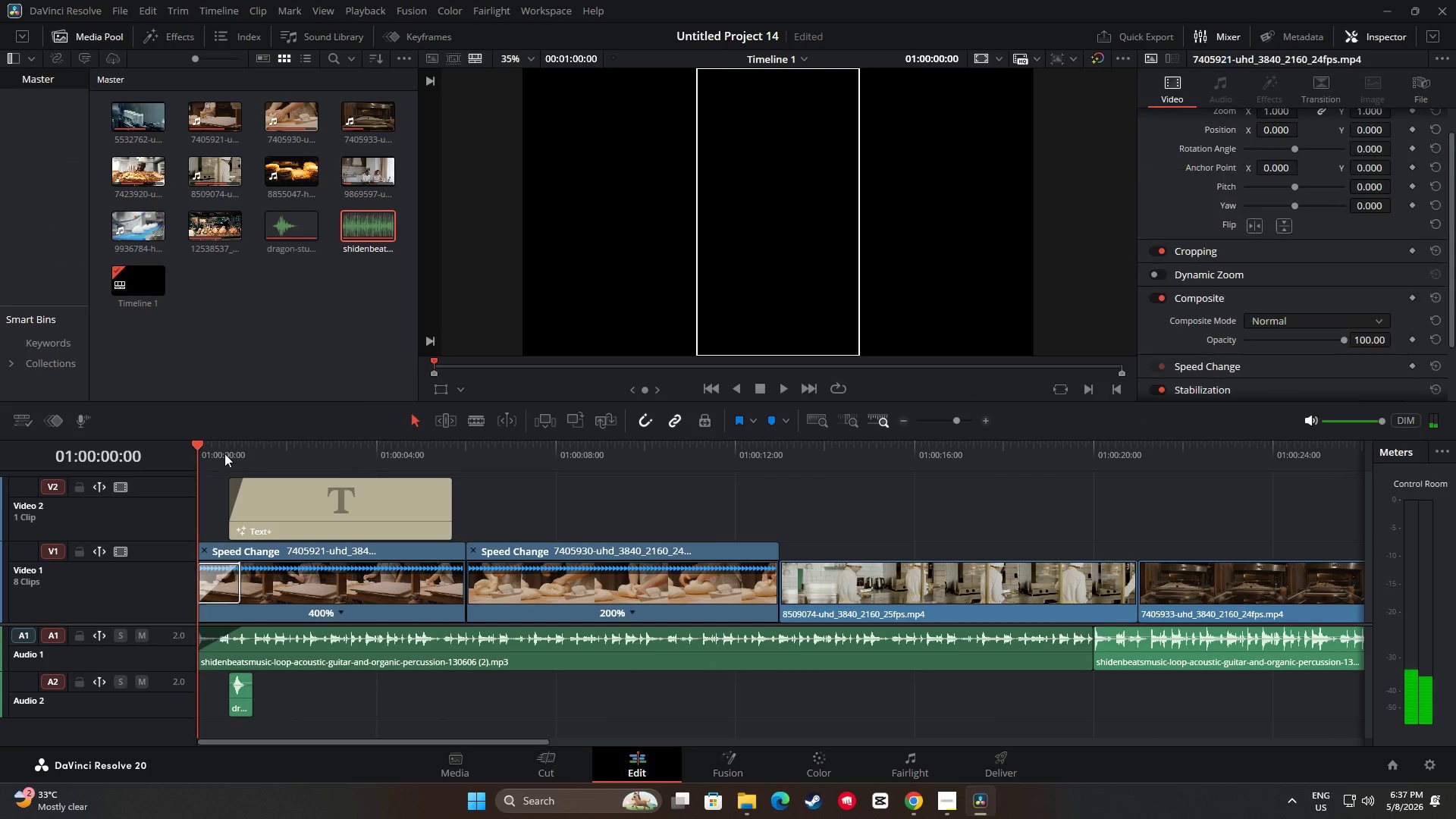 
key(Space)
 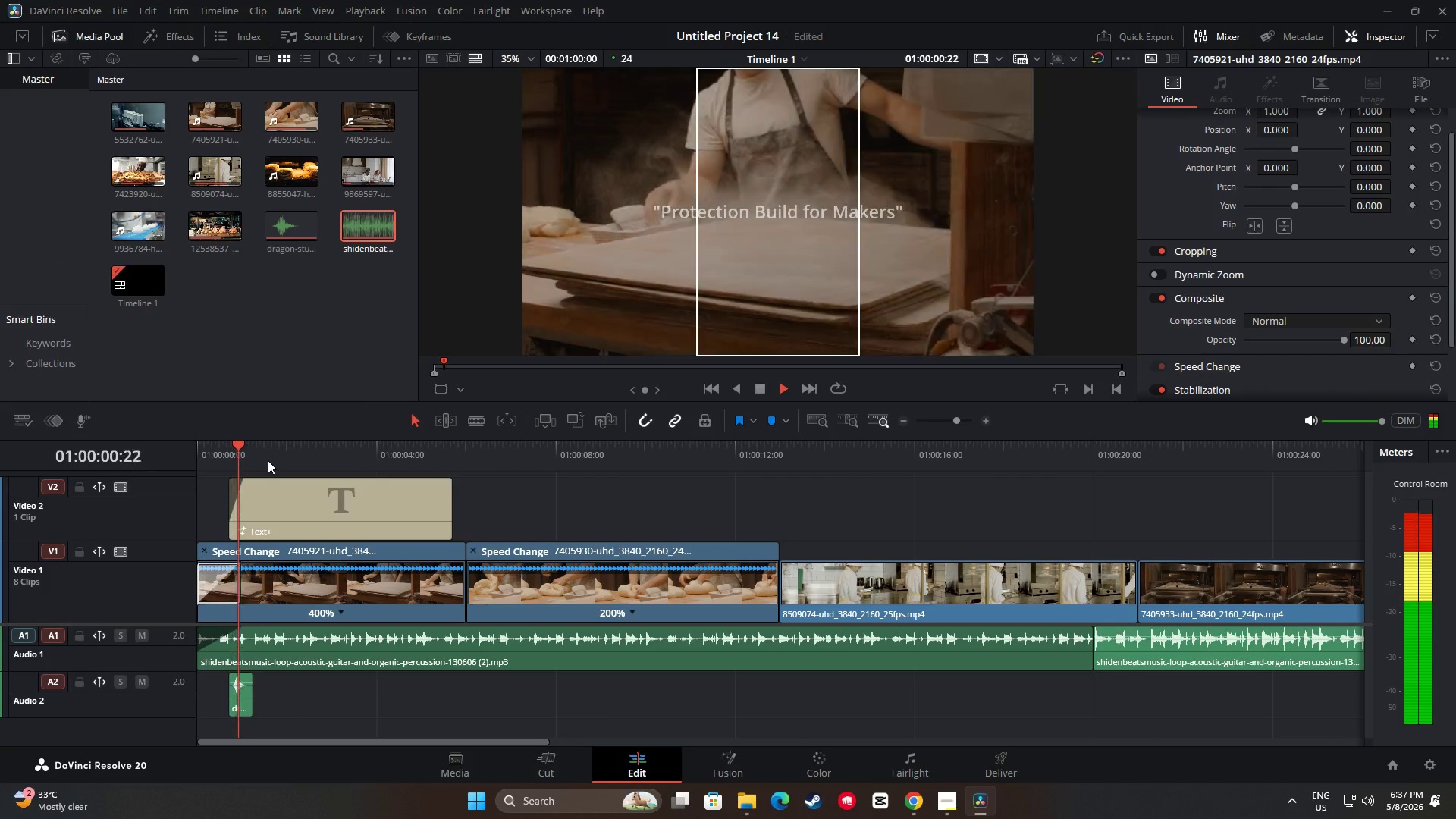 
key(Space)
 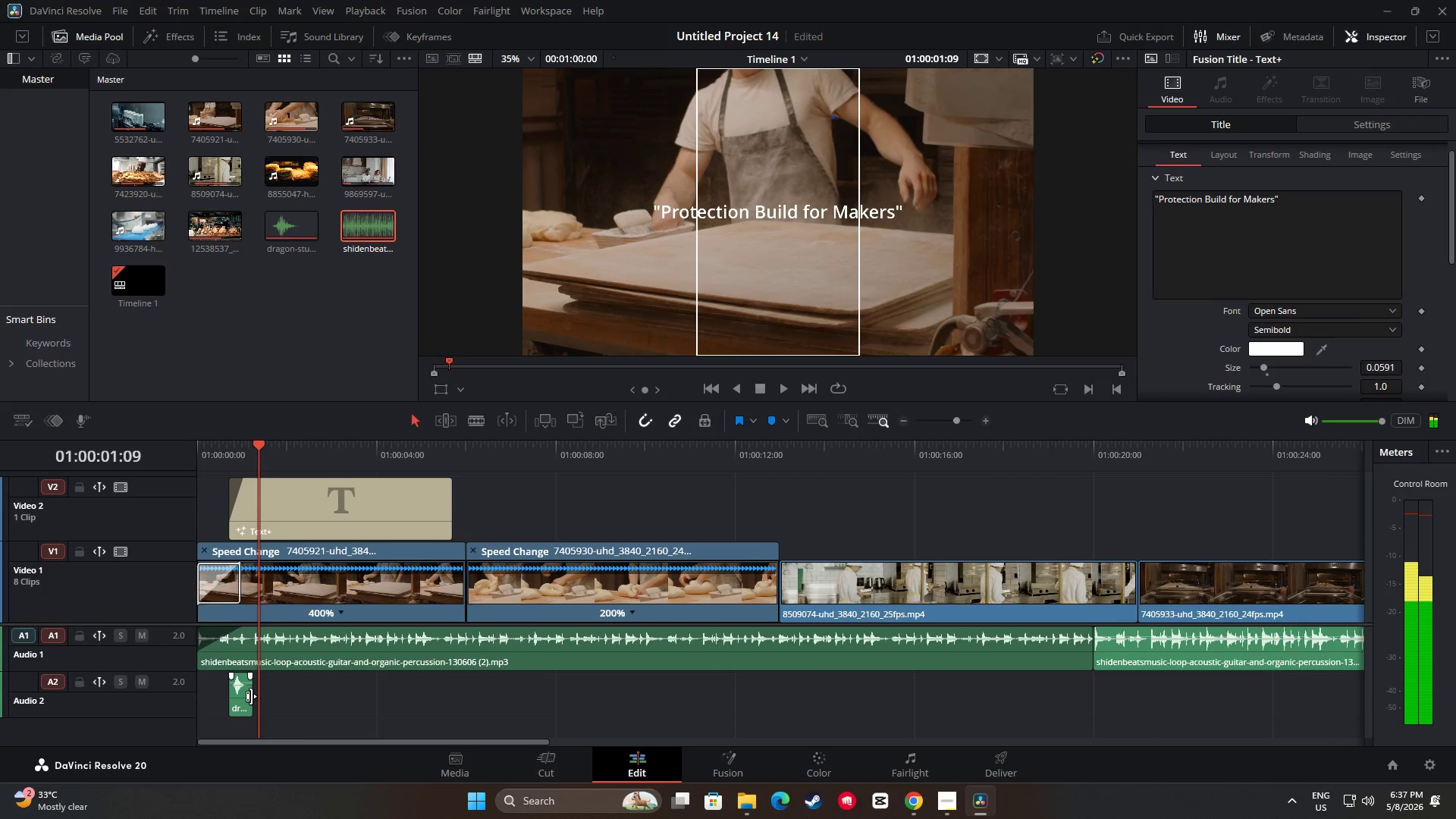 
left_click([234, 696])
 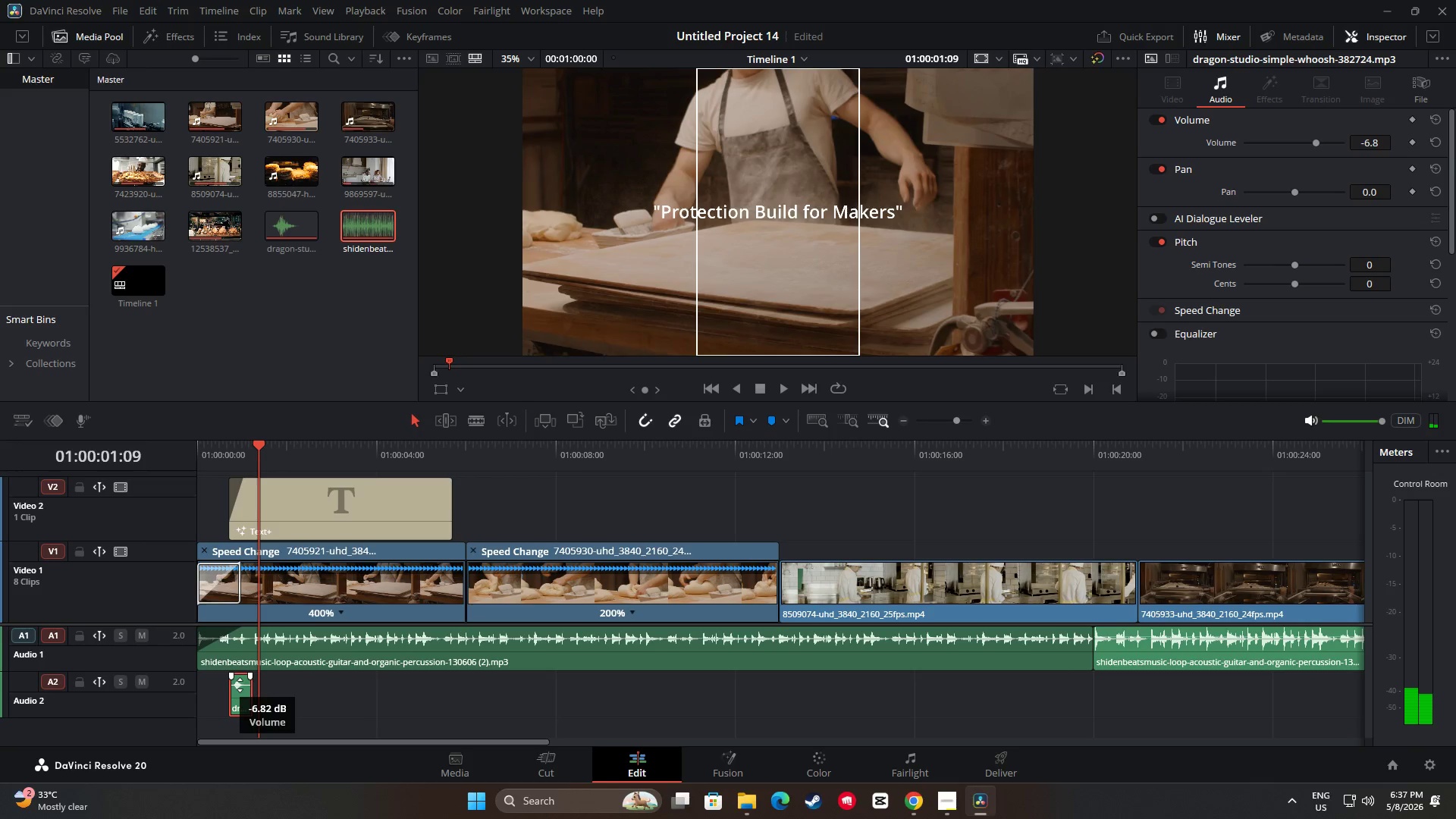 
left_click_drag(start_coordinate=[254, 444], to_coordinate=[167, 444])
 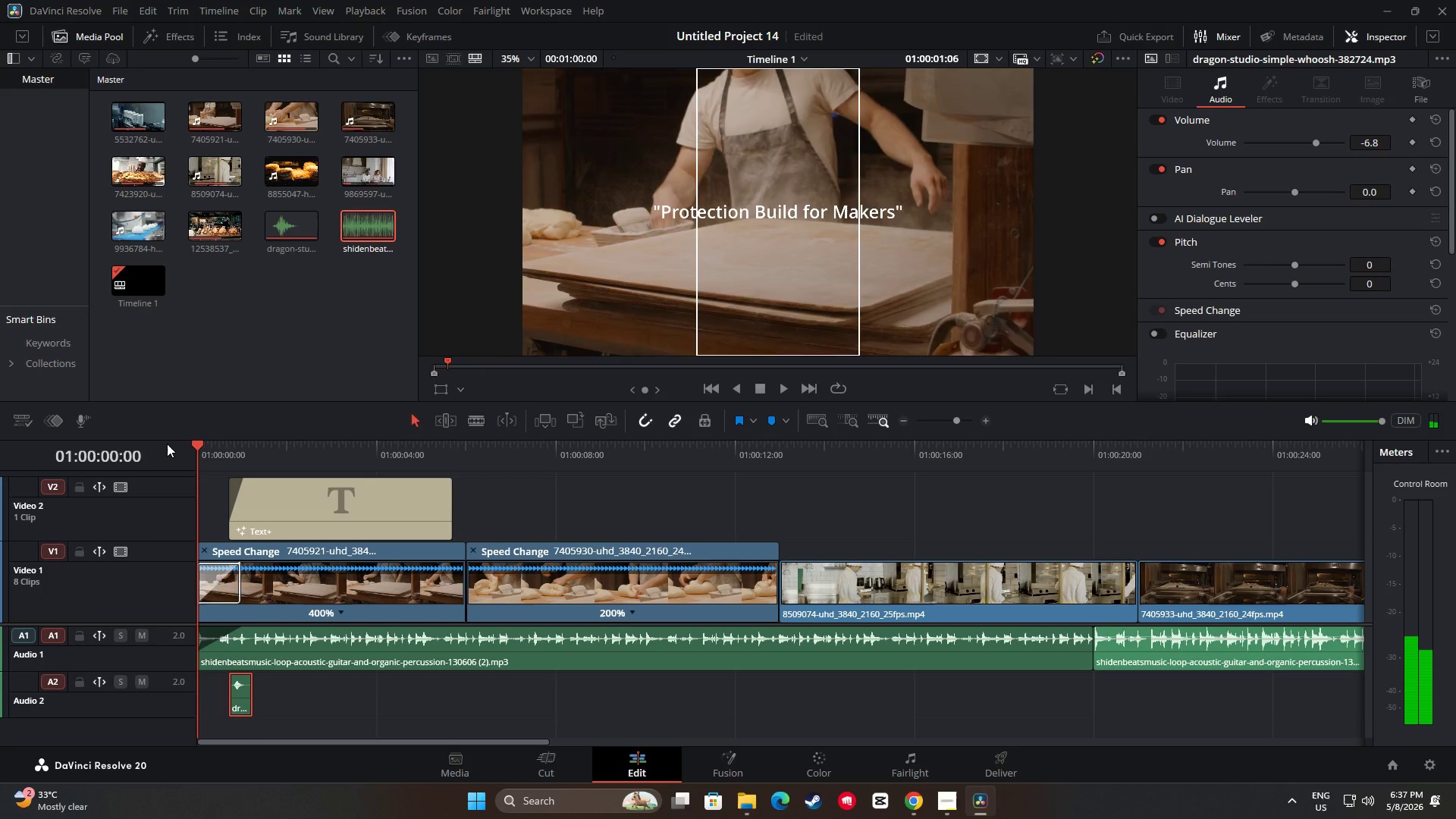 
key(Space)
 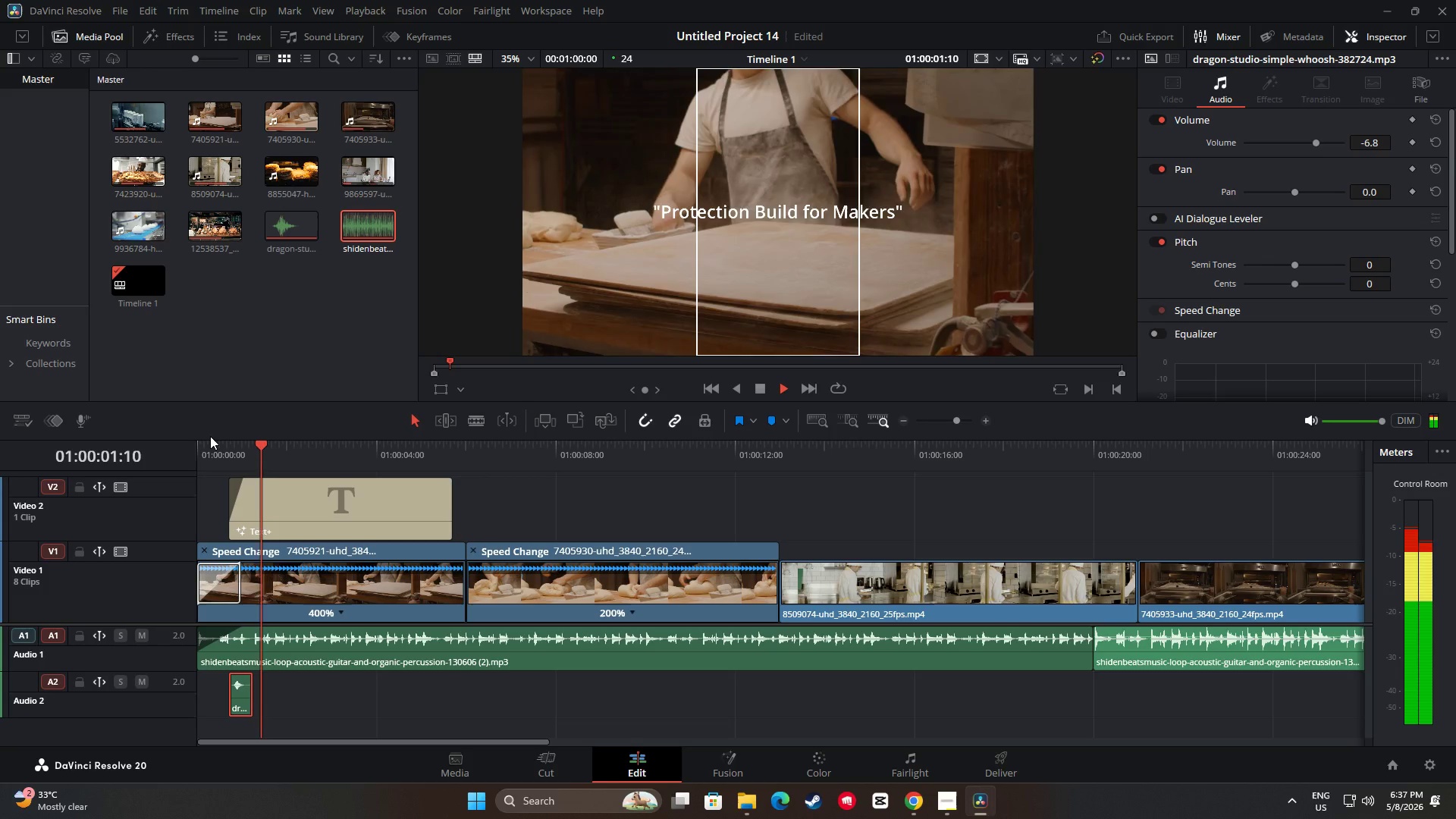 
key(Space)
 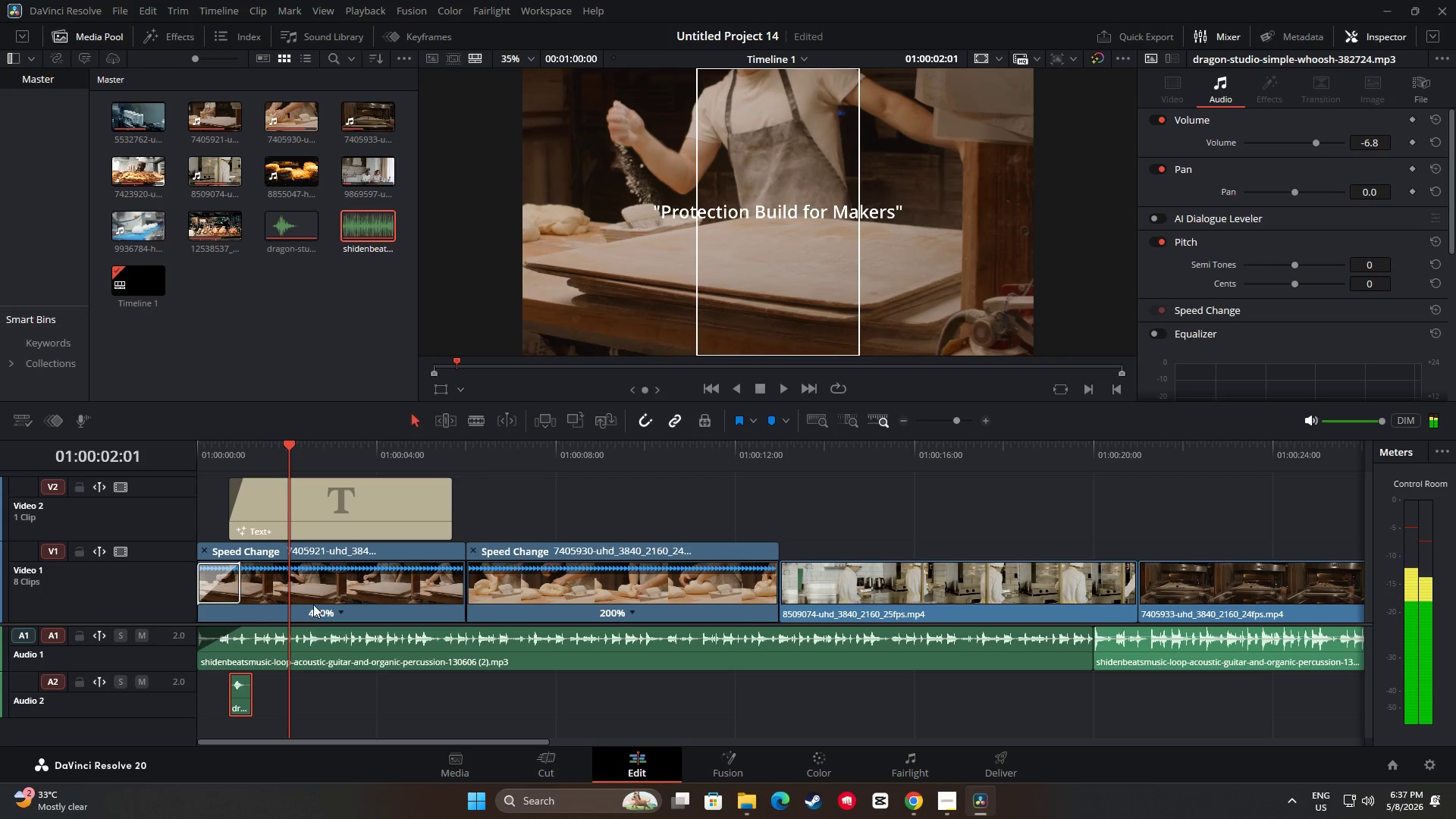 
key(Space)
 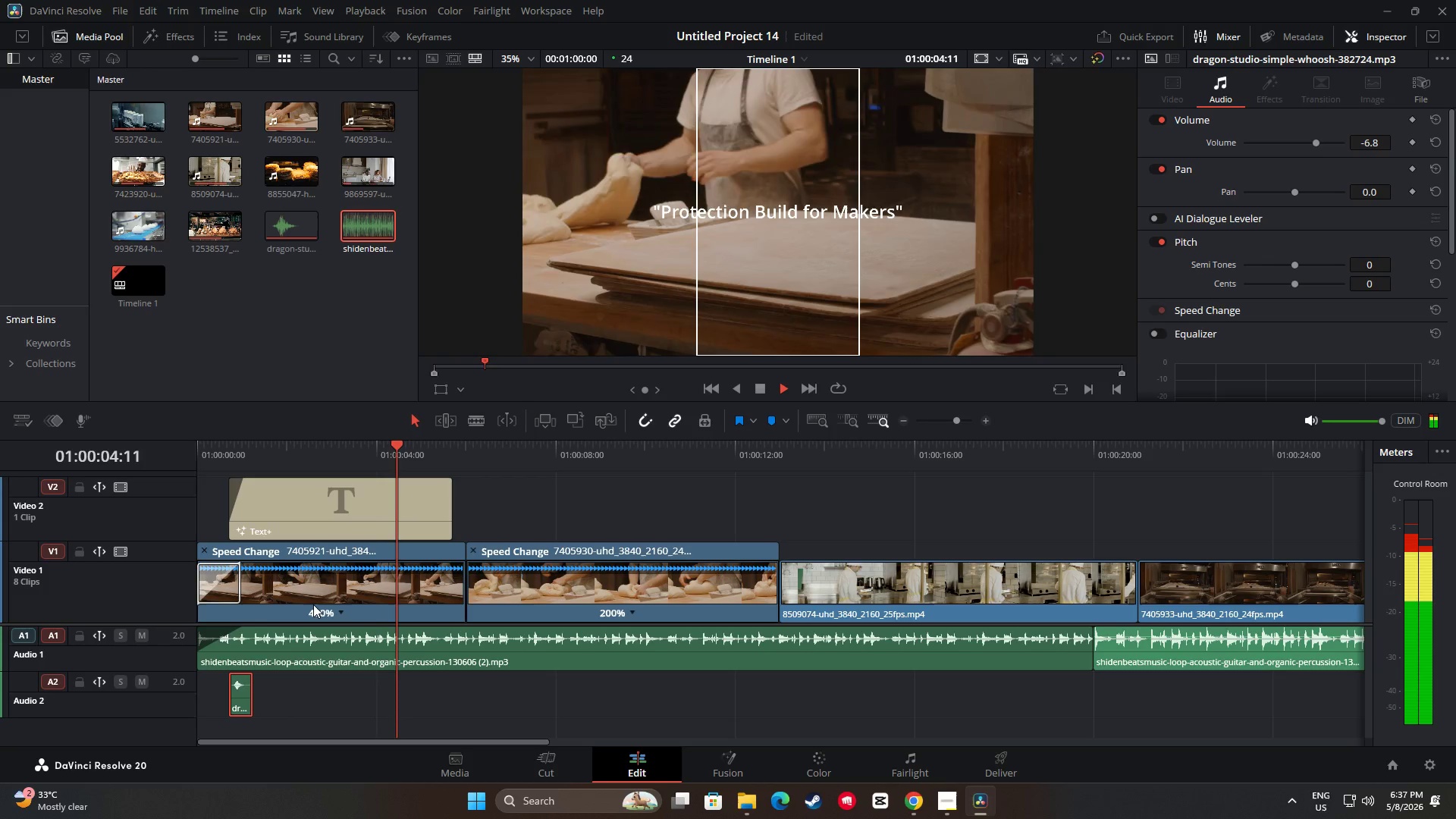 
key(Space)
 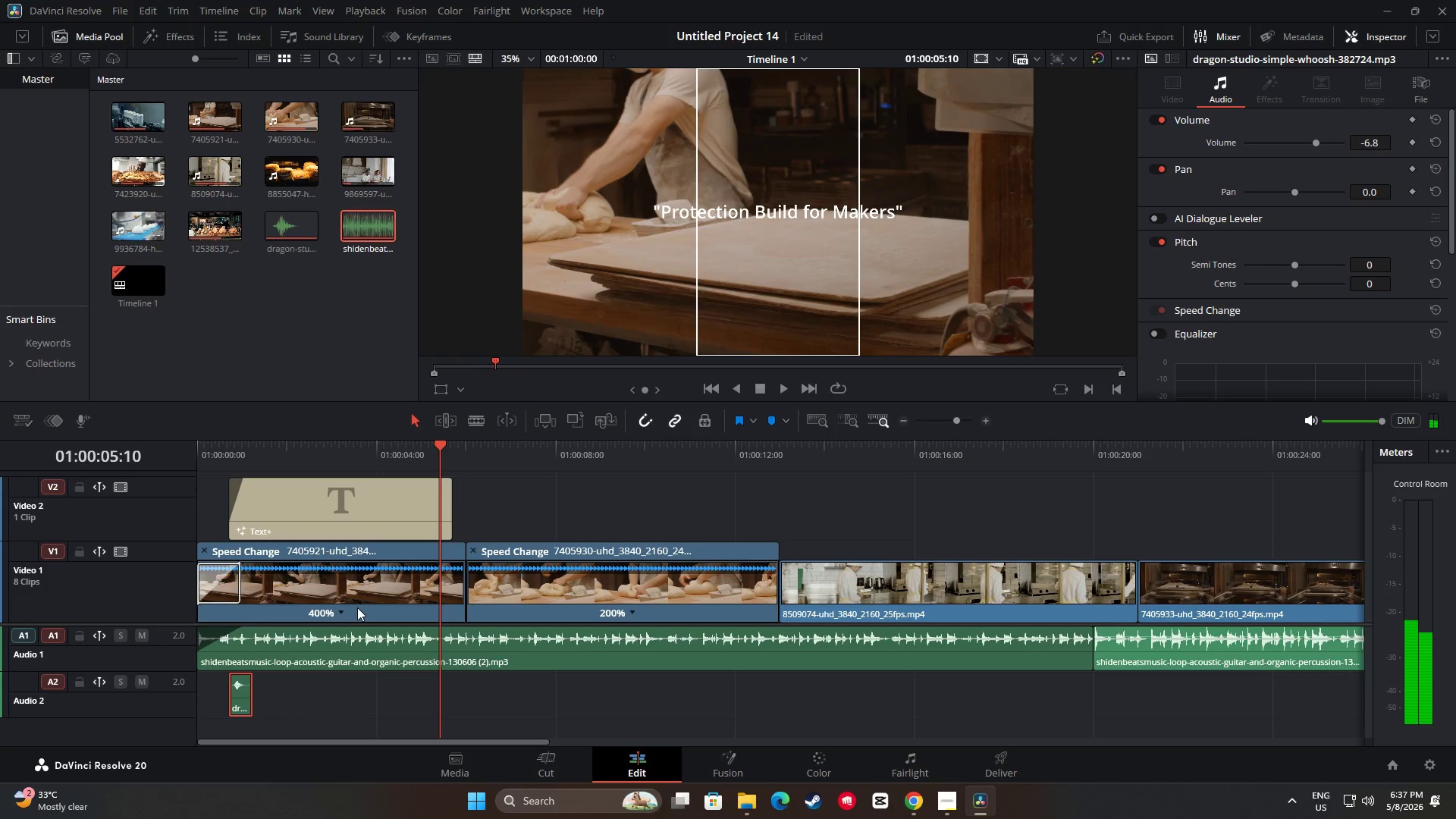 
key(Space)
 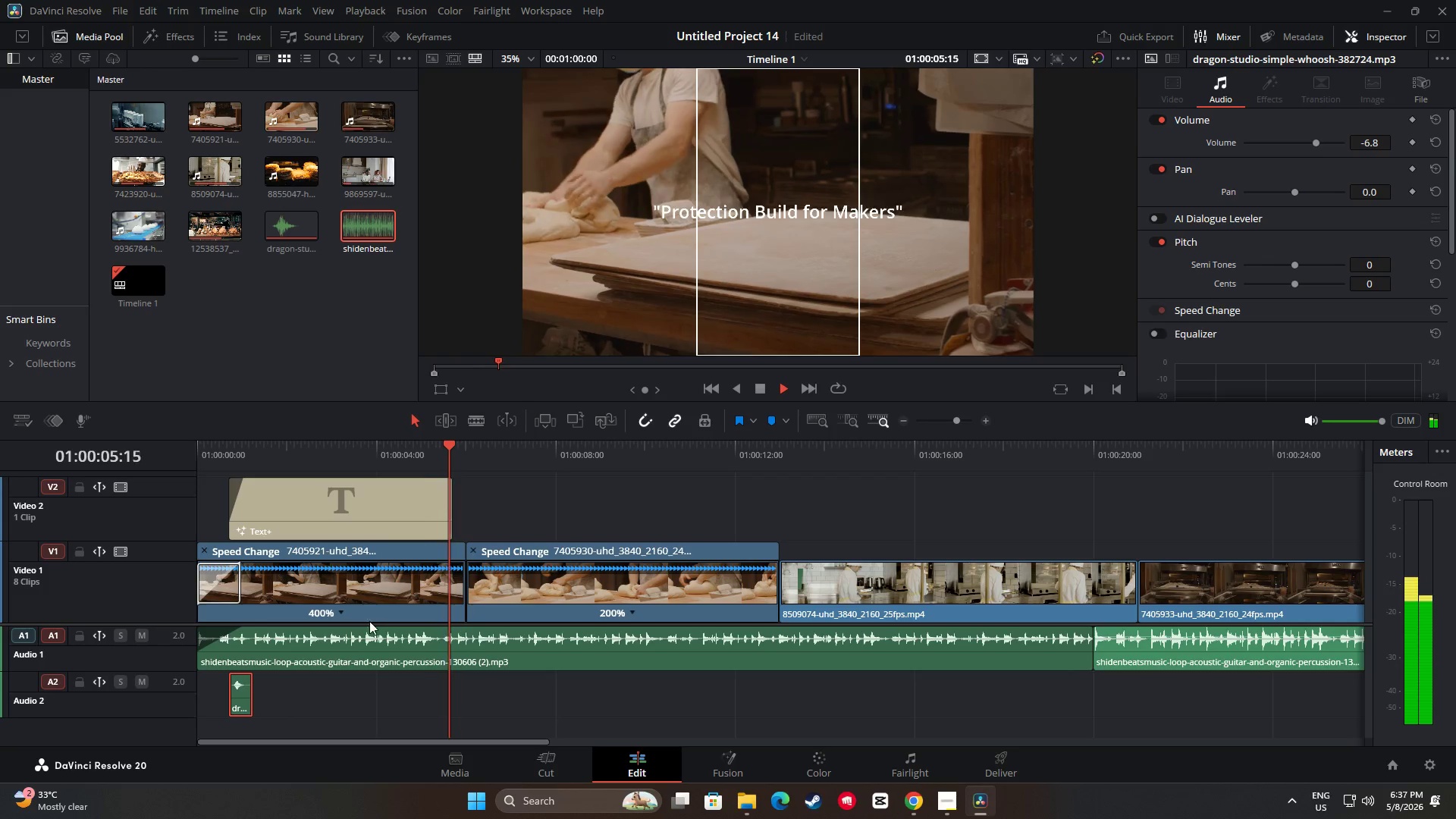 
key(Space)
 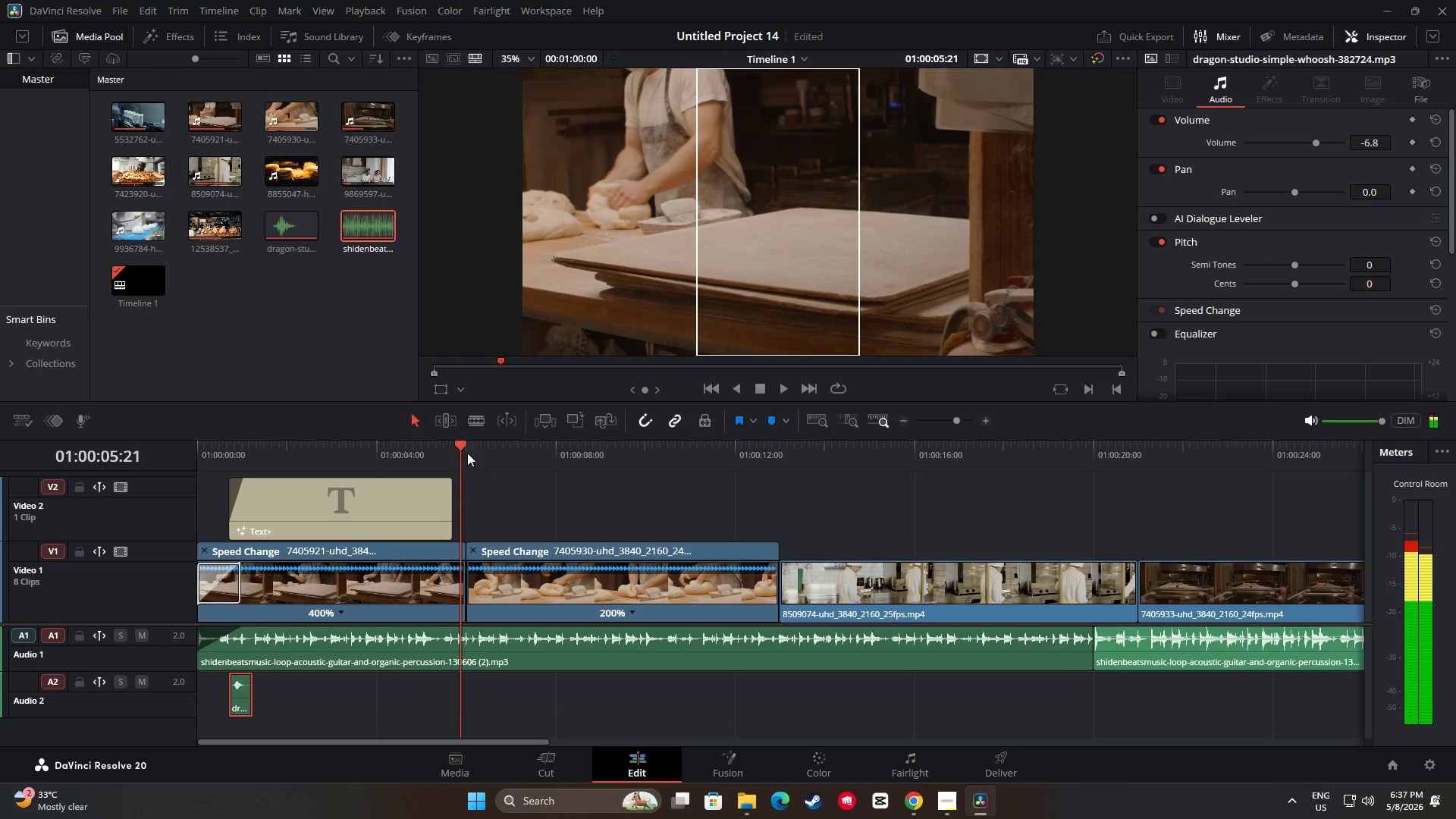 
left_click_drag(start_coordinate=[468, 436], to_coordinate=[454, 447])
 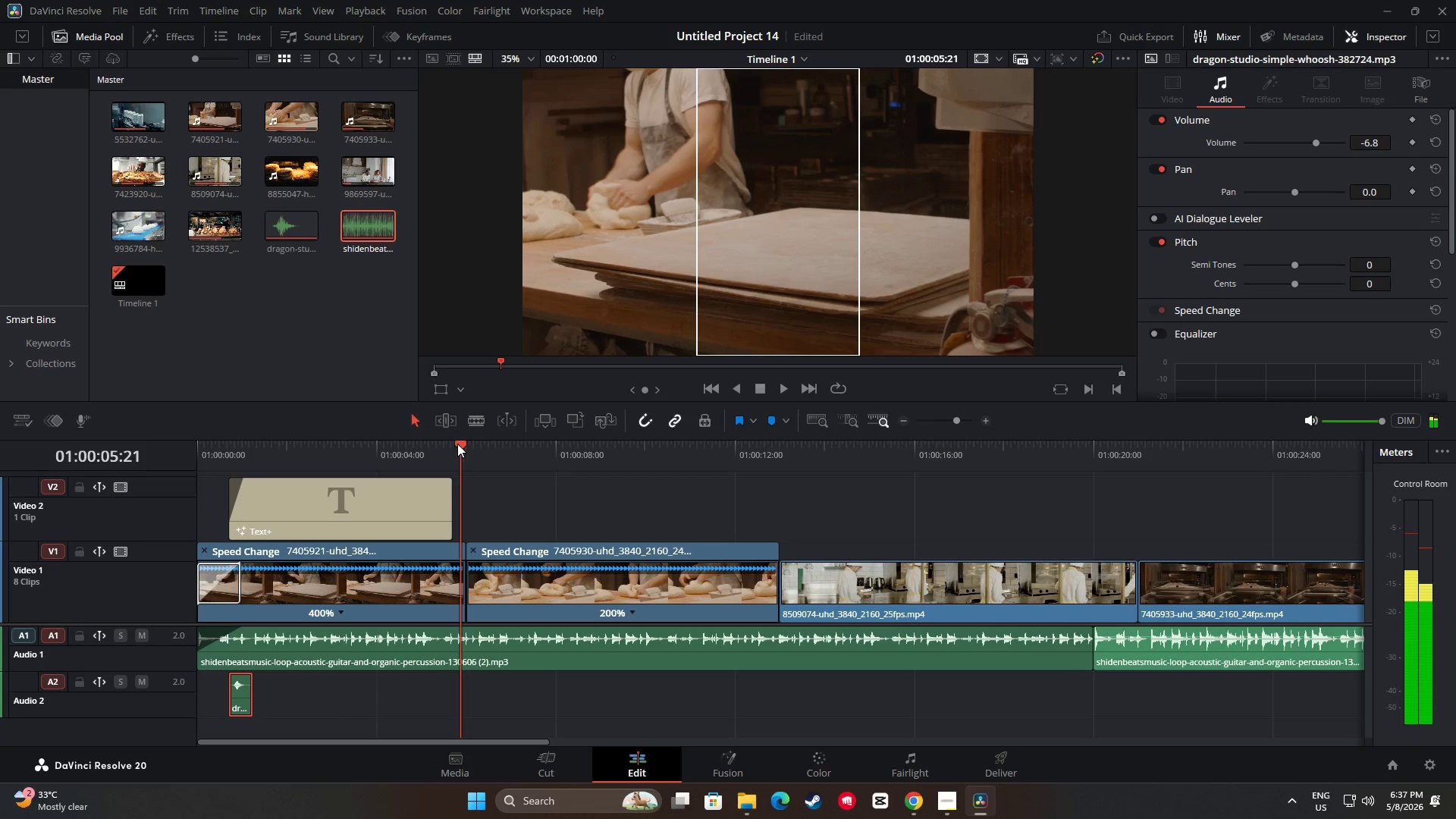 
left_click_drag(start_coordinate=[463, 444], to_coordinate=[204, 456])
 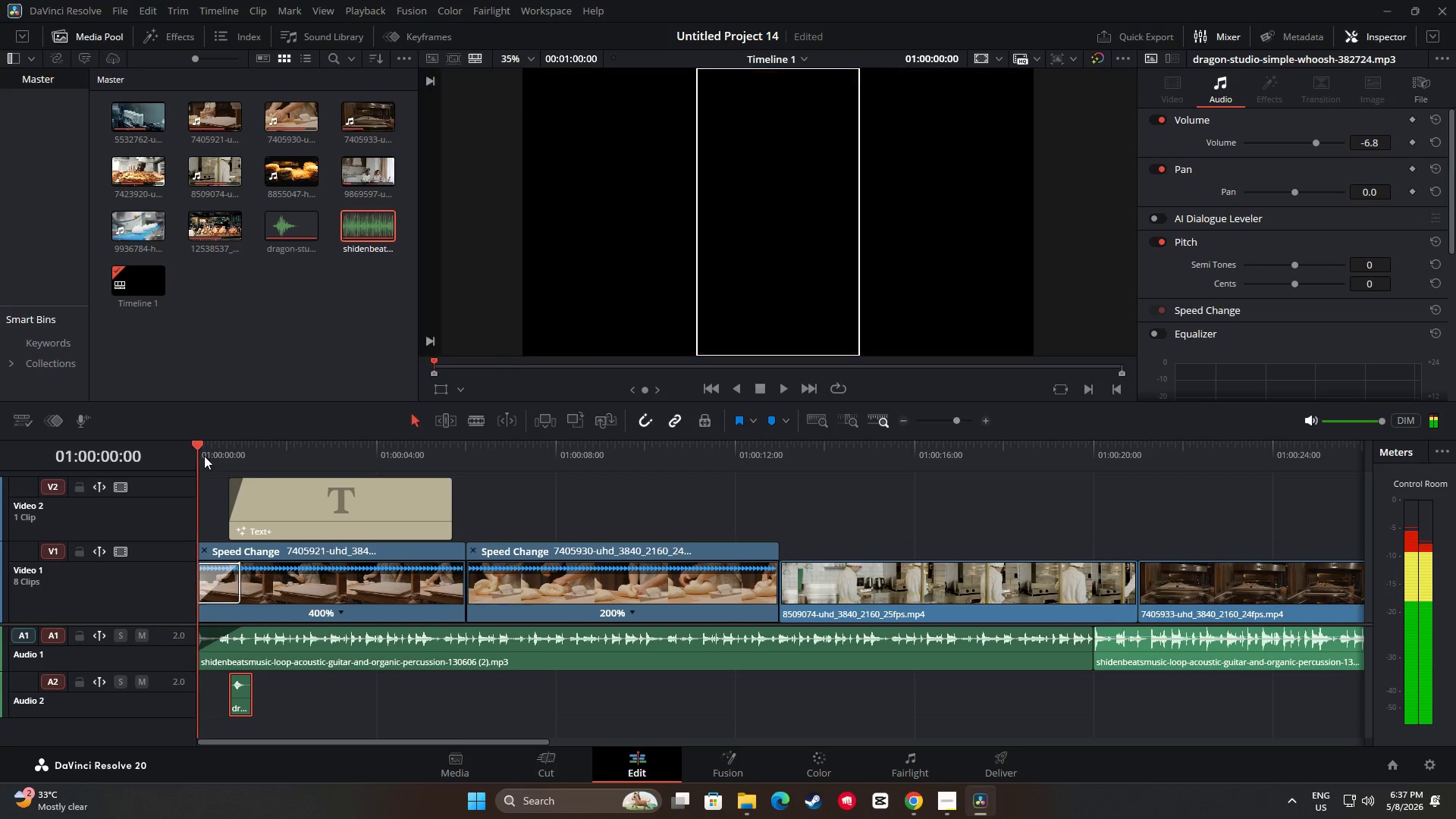 
key(Space)
 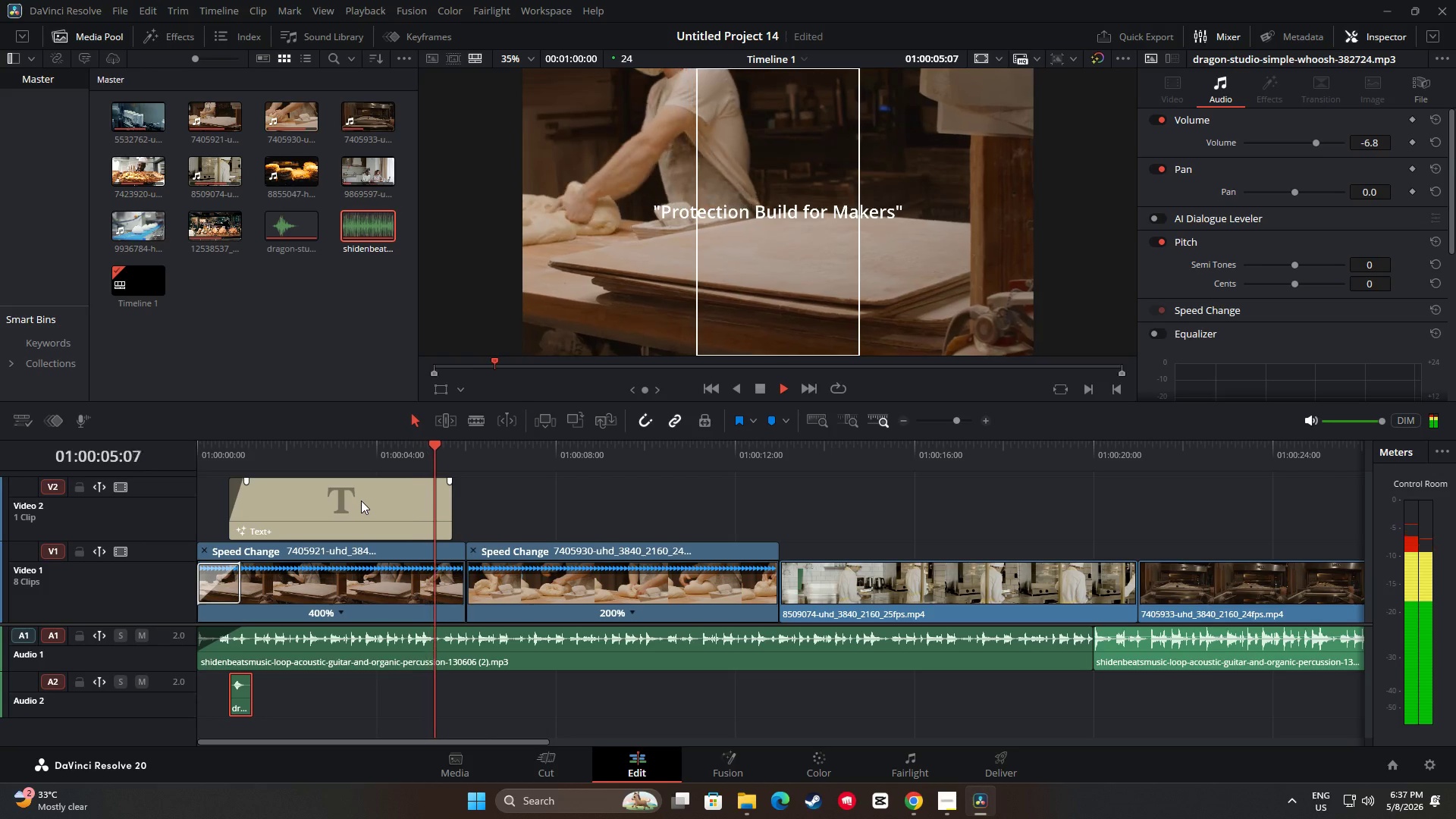 
wait(7.17)
 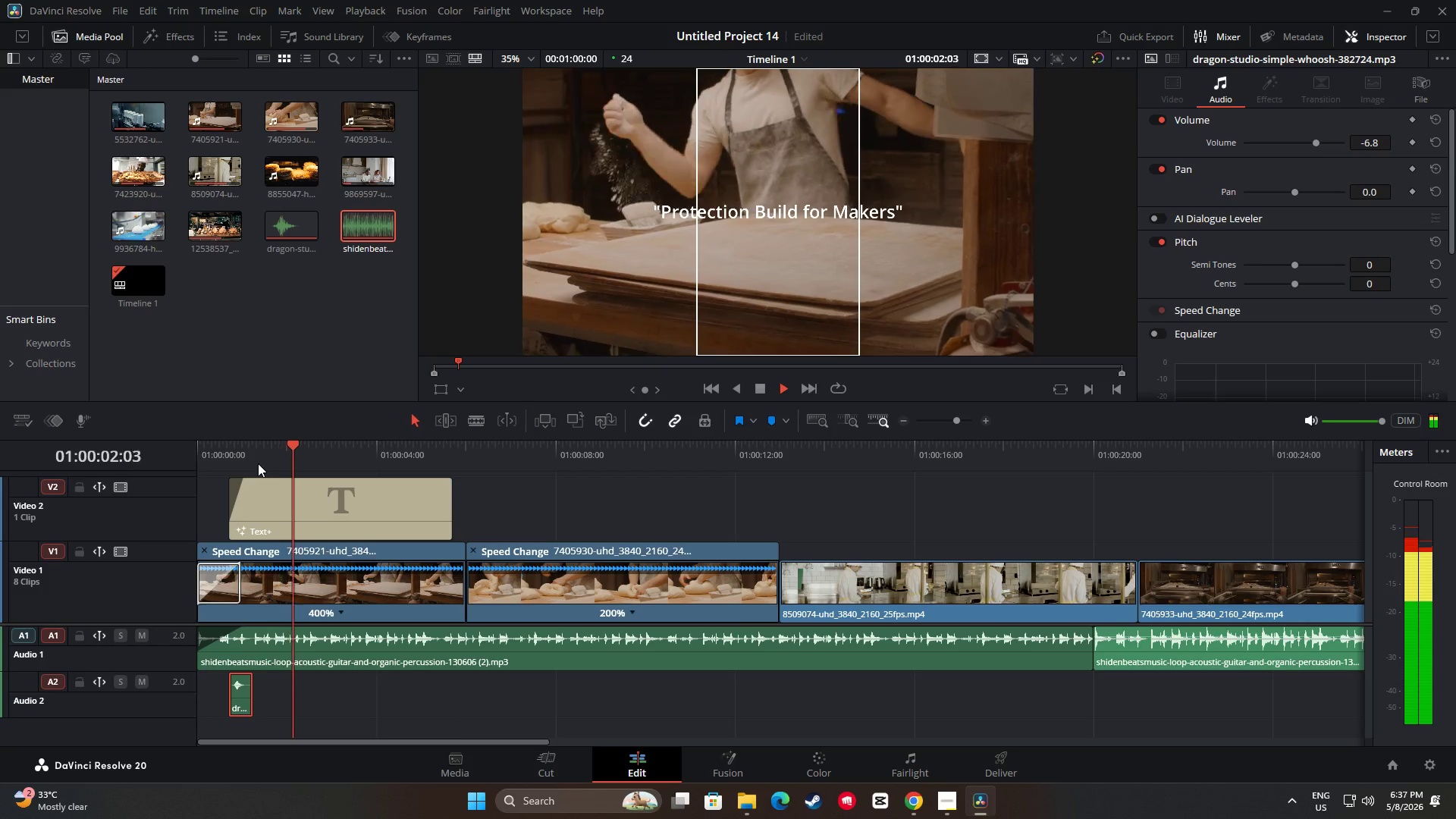 
key(Space)
 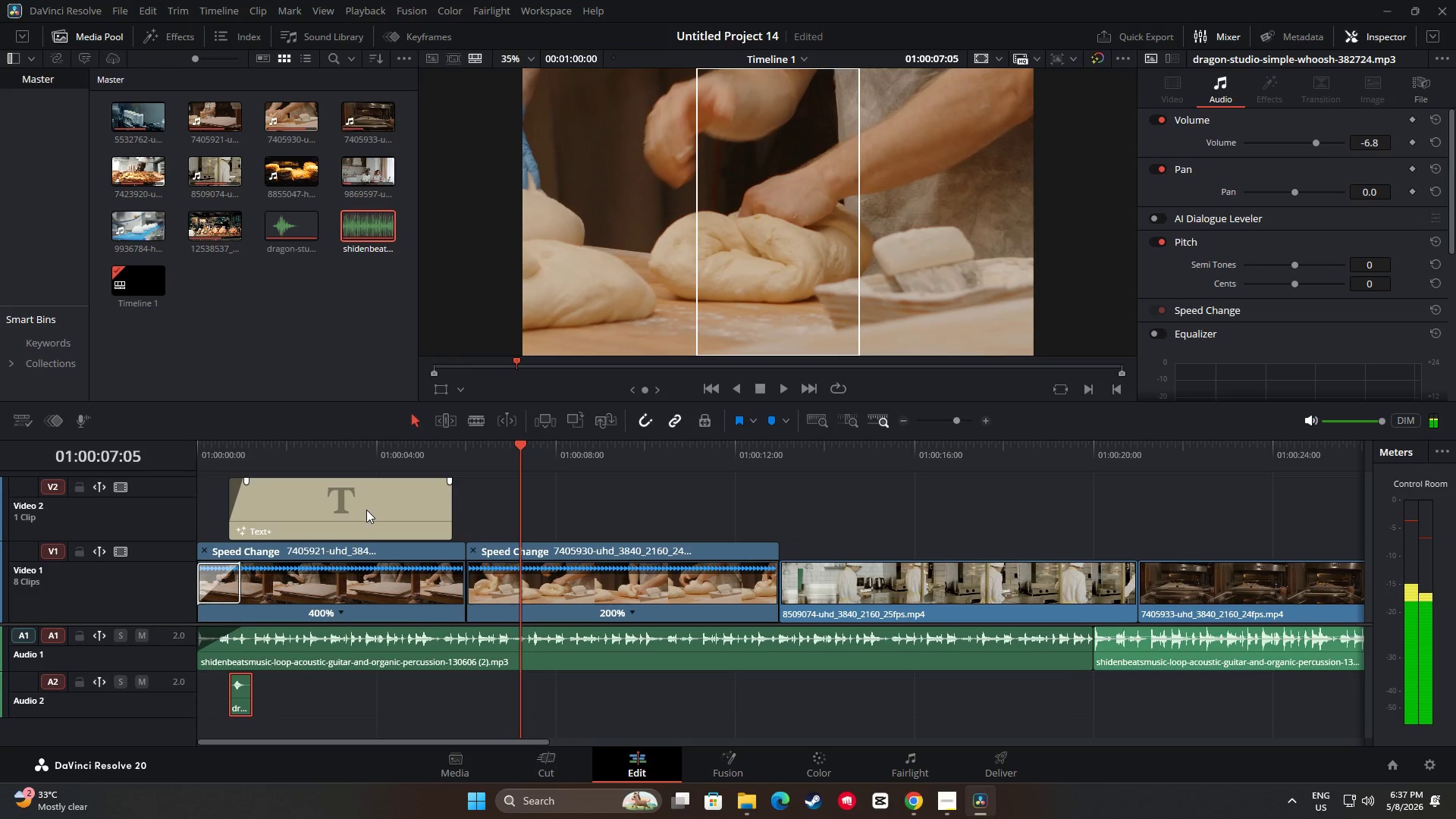 
key(Space)
 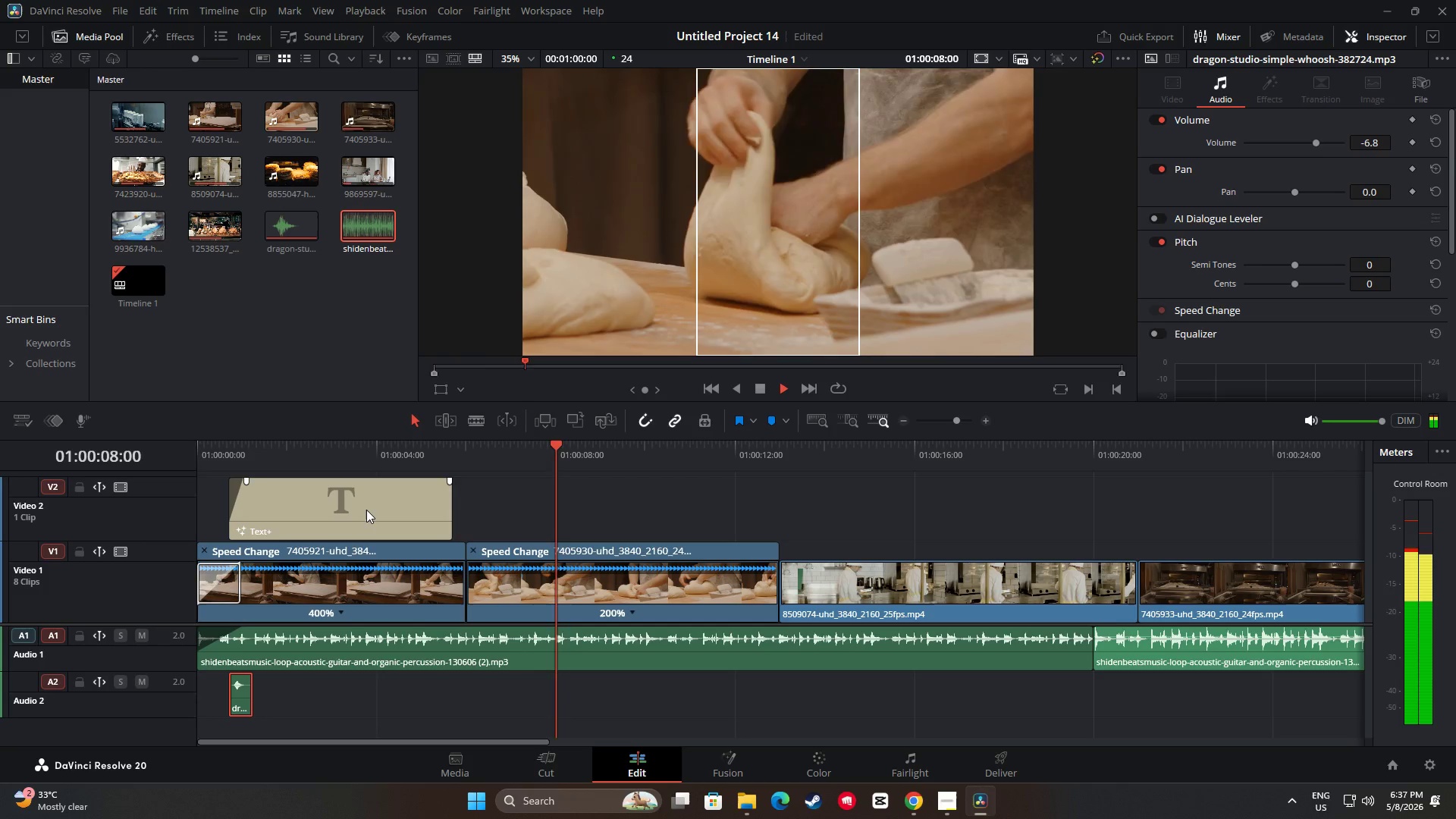 
key(Space)
 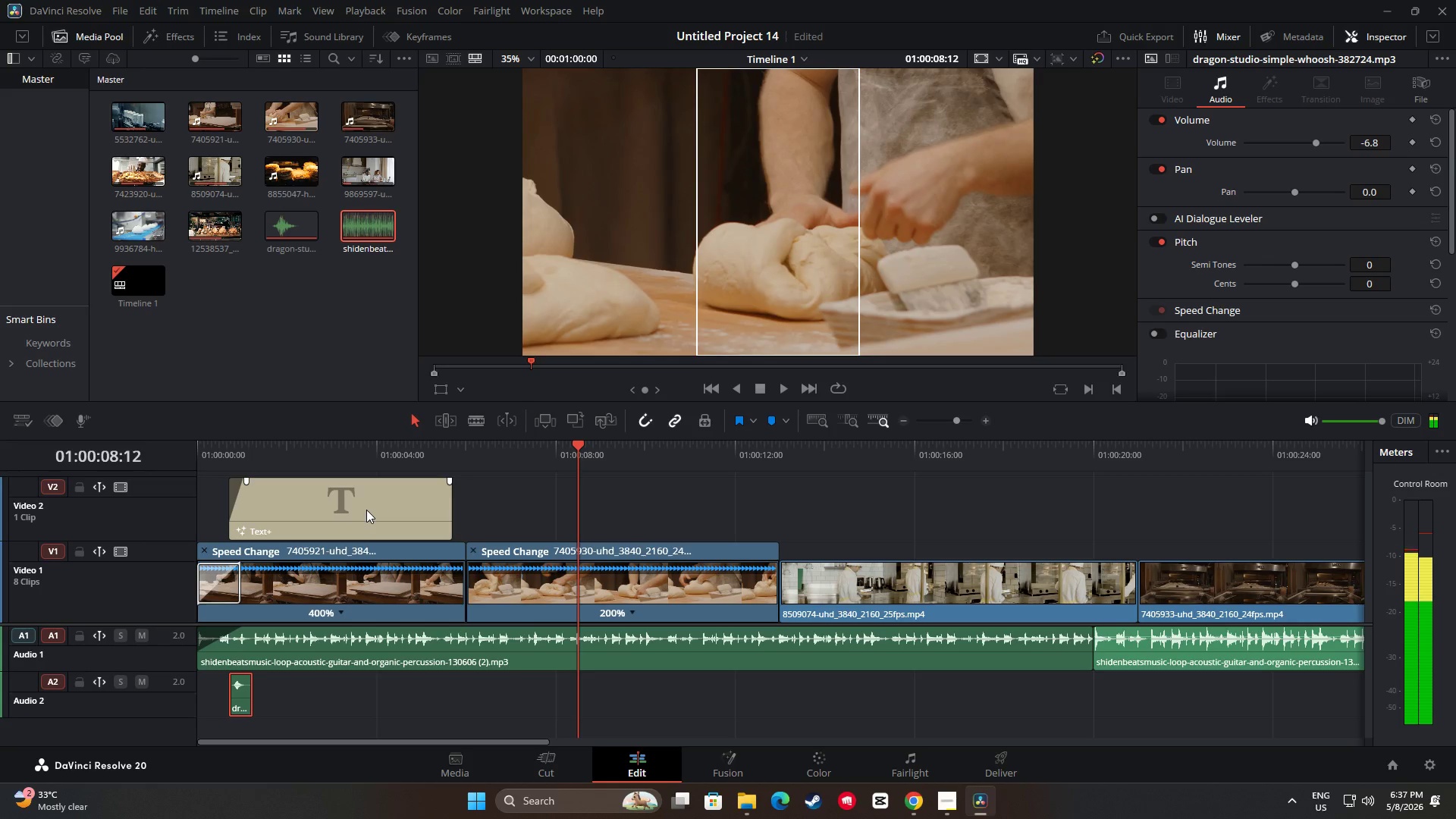 
key(Space)
 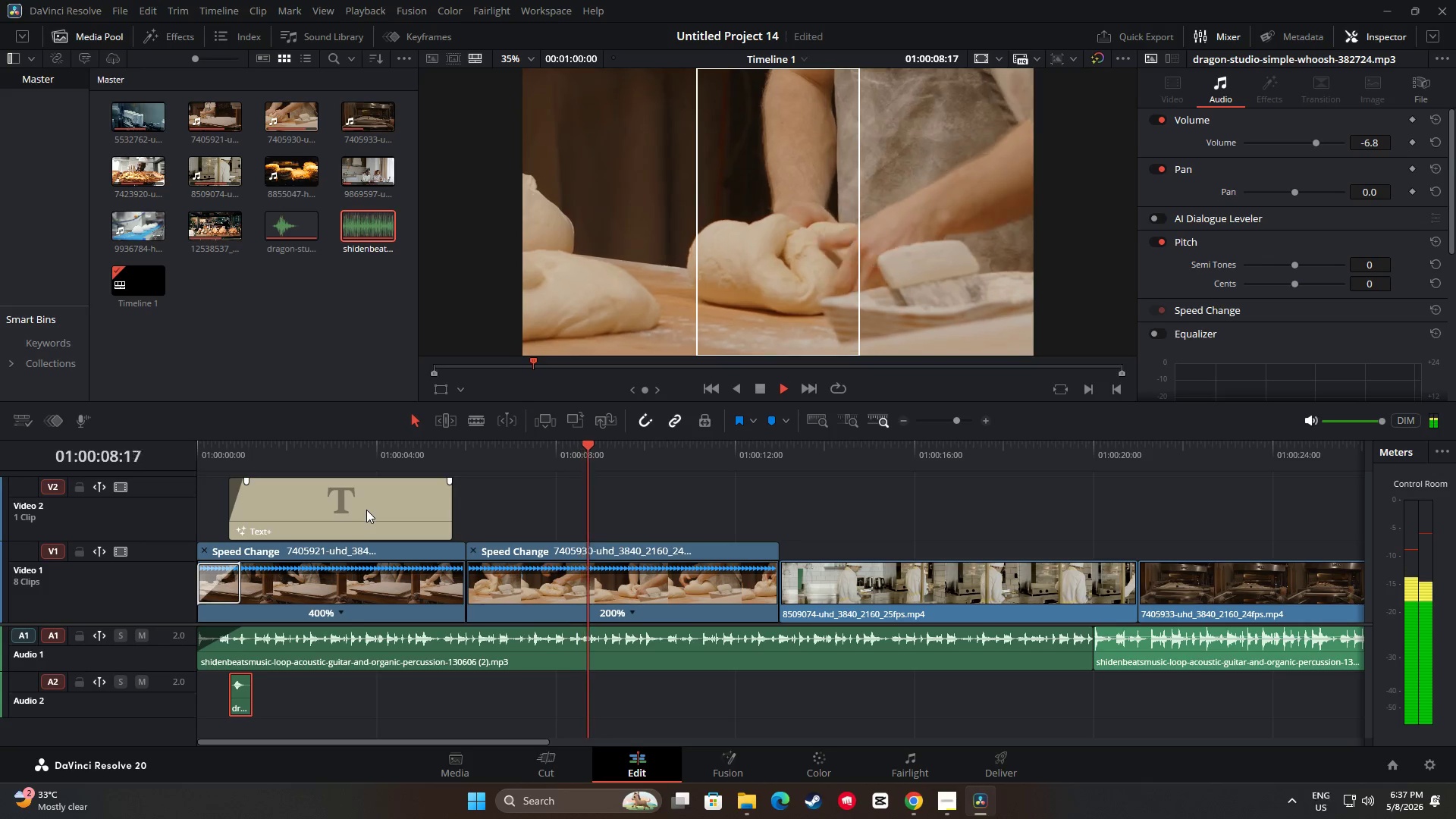 
key(Space)
 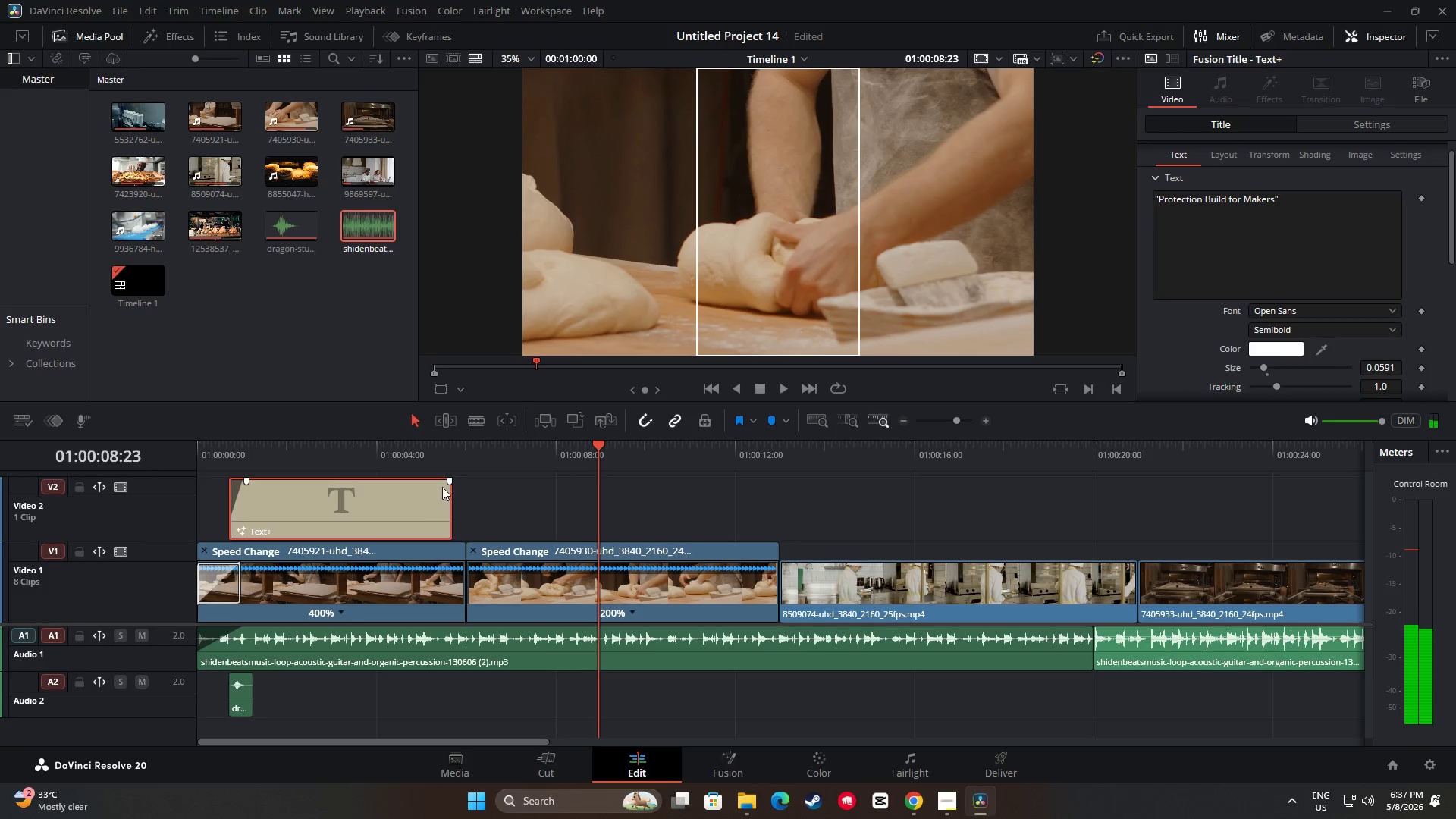 
left_click_drag(start_coordinate=[447, 485], to_coordinate=[425, 485])
 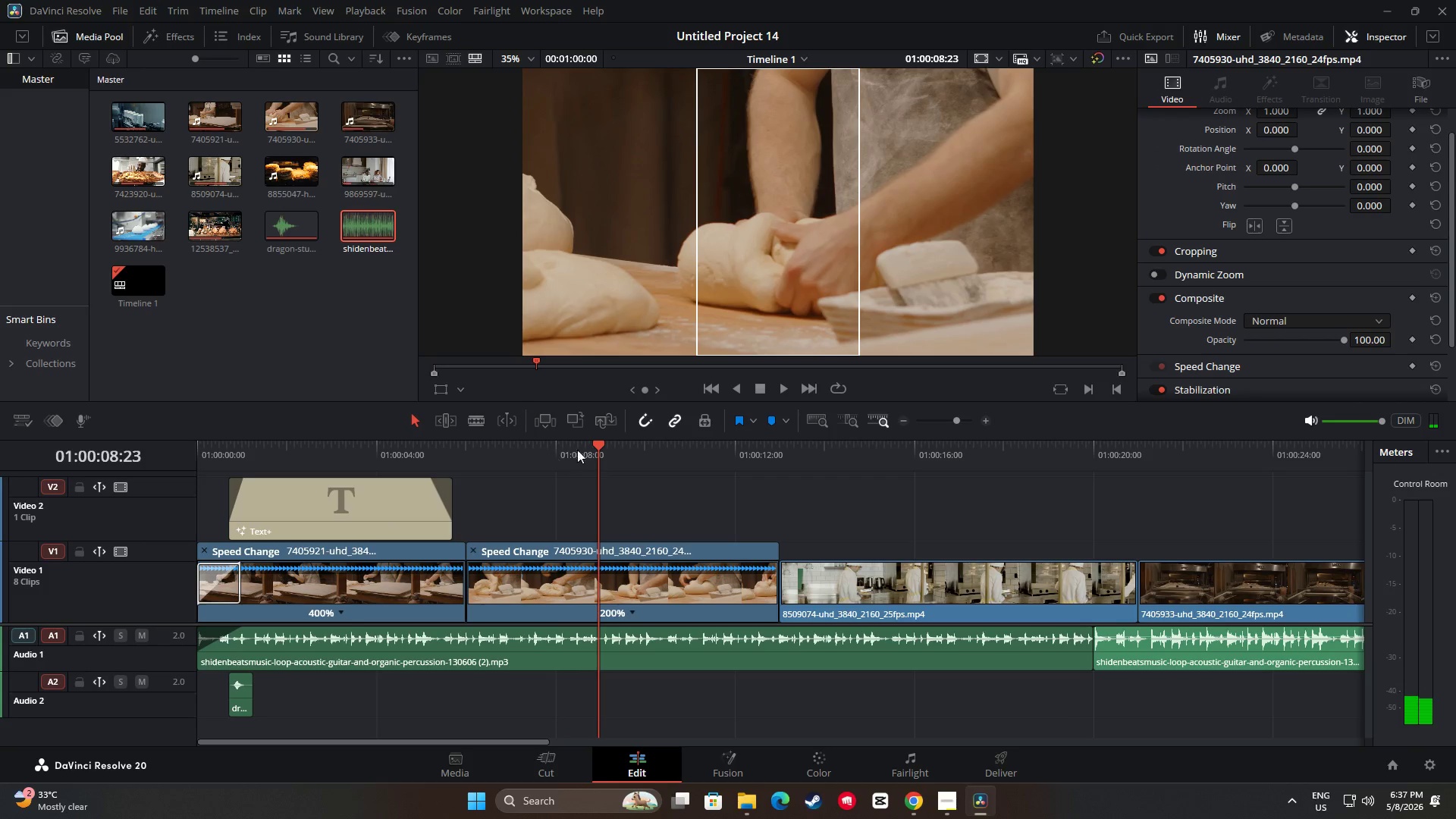 
left_click_drag(start_coordinate=[597, 444], to_coordinate=[193, 471])
 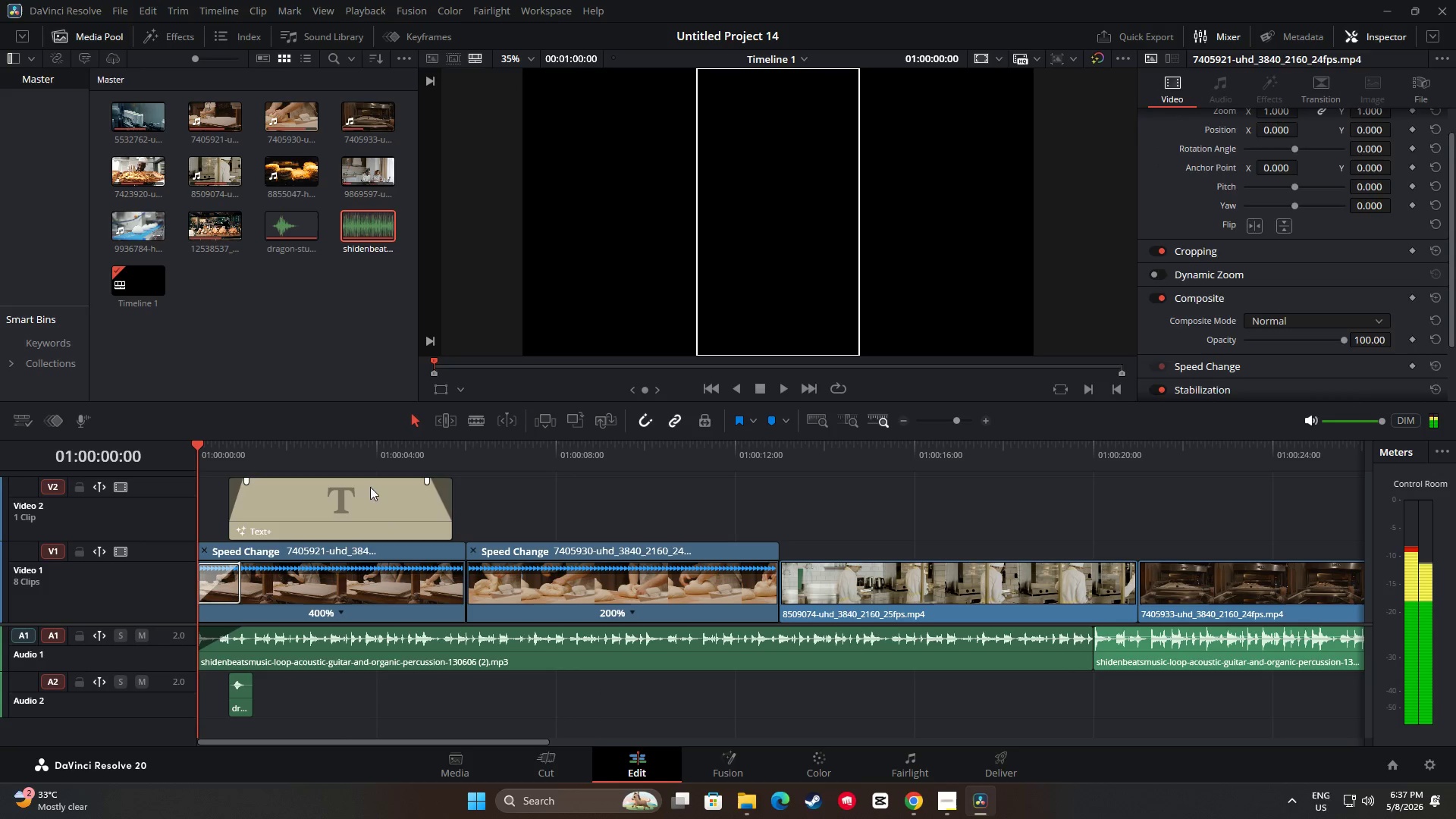 
left_click([389, 491])
 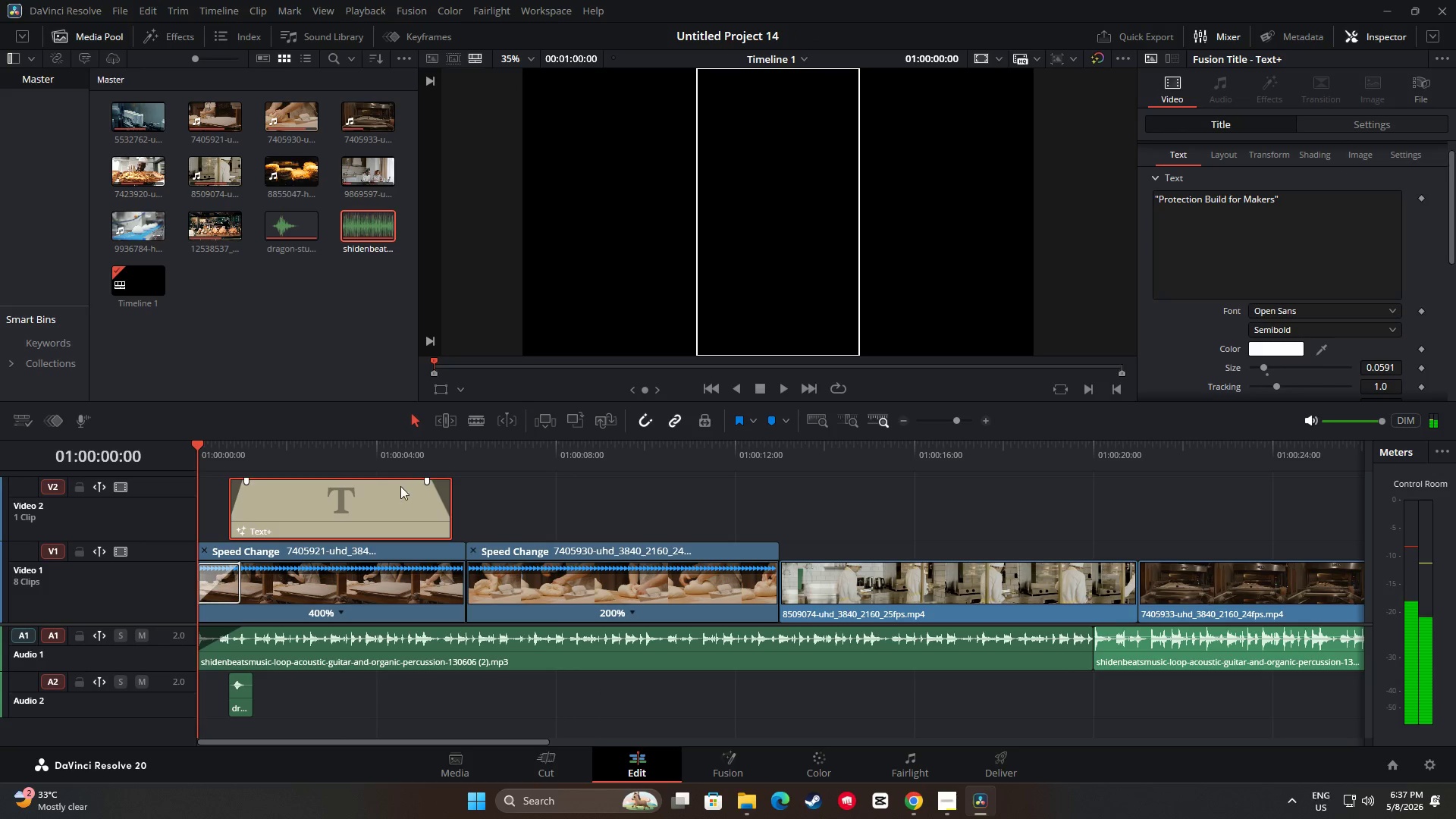 
key(Backspace)
 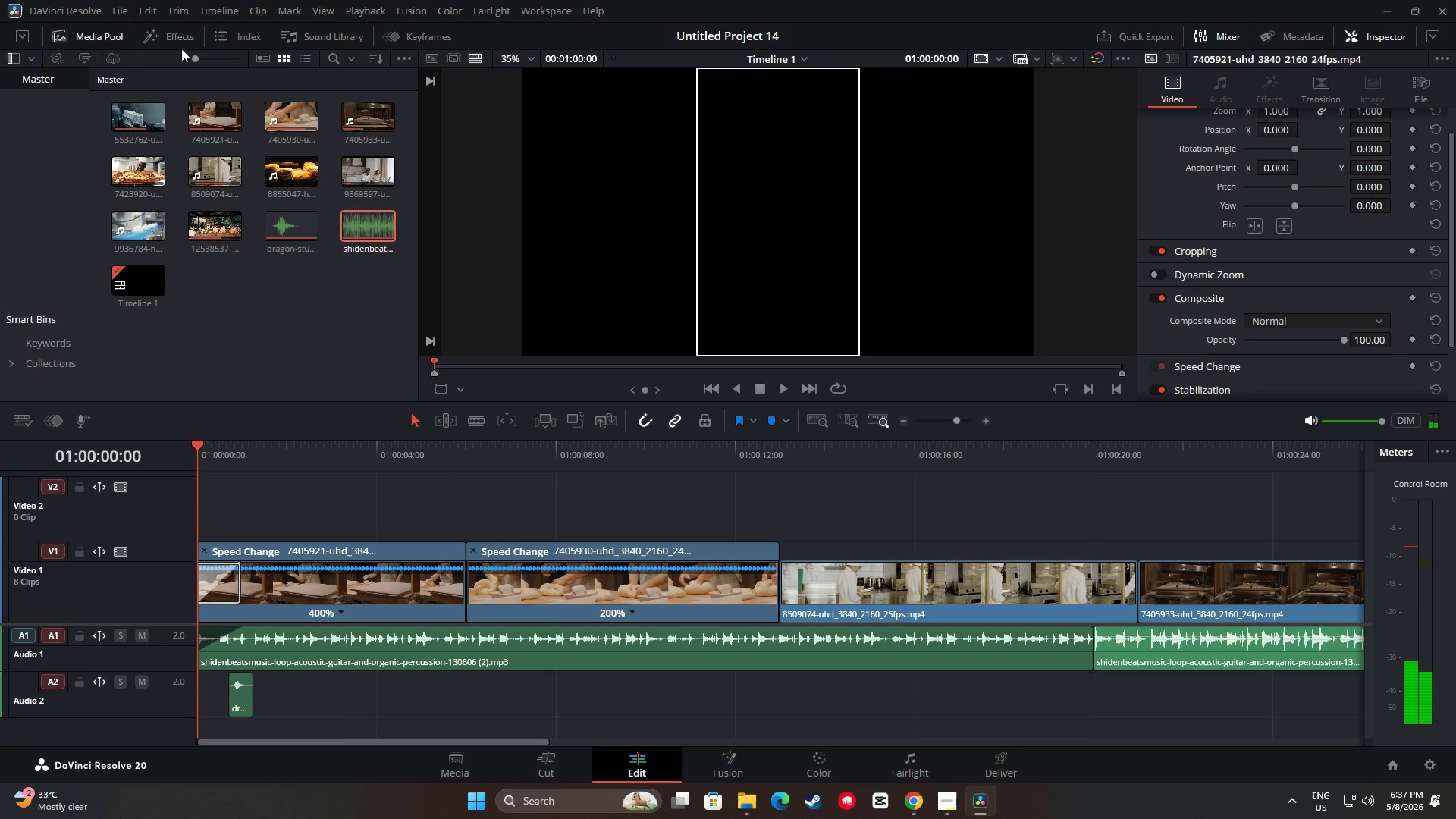 
left_click([180, 36])
 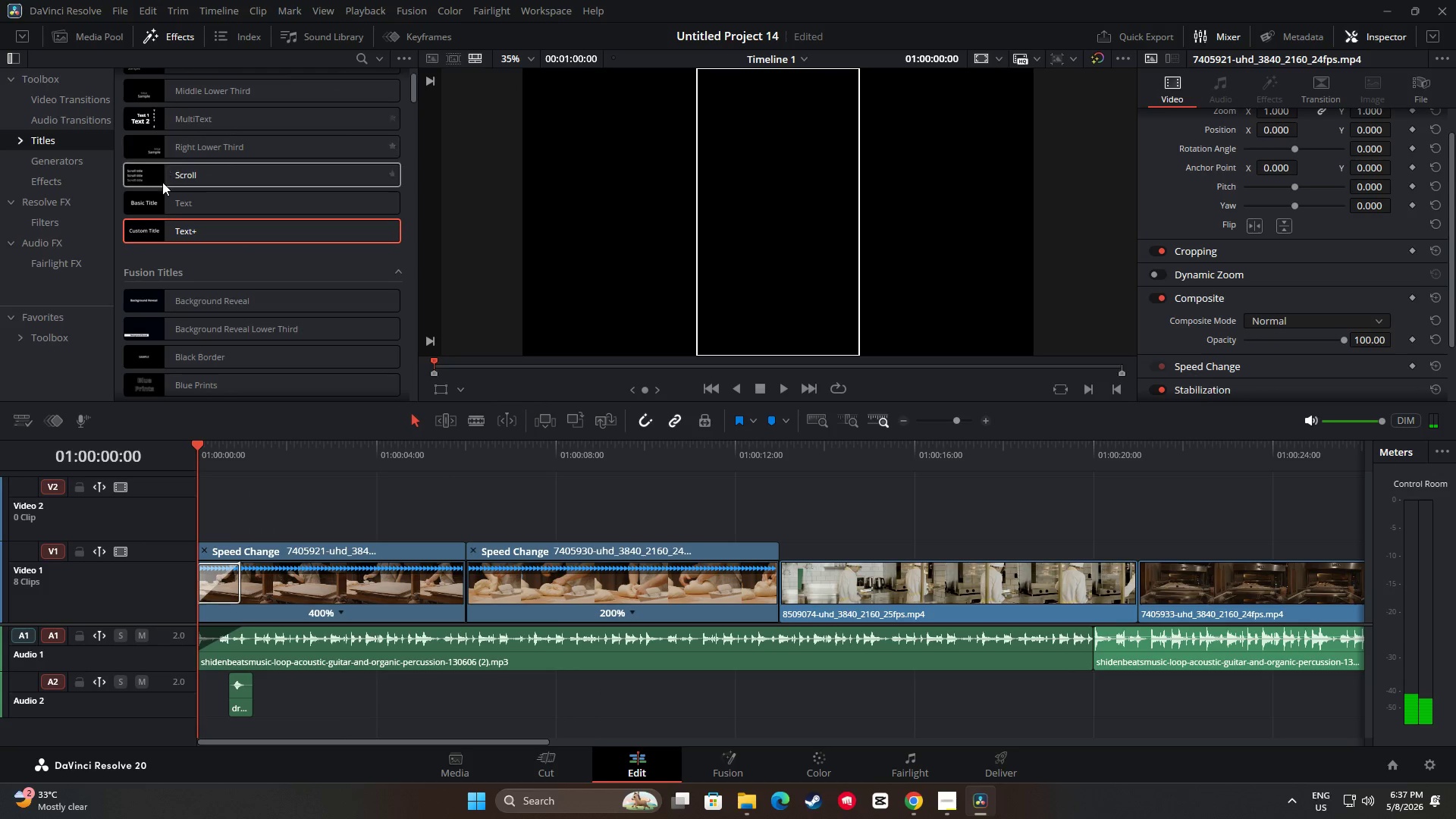 
scroll: coordinate [290, 243], scroll_direction: down, amount: 14.0
 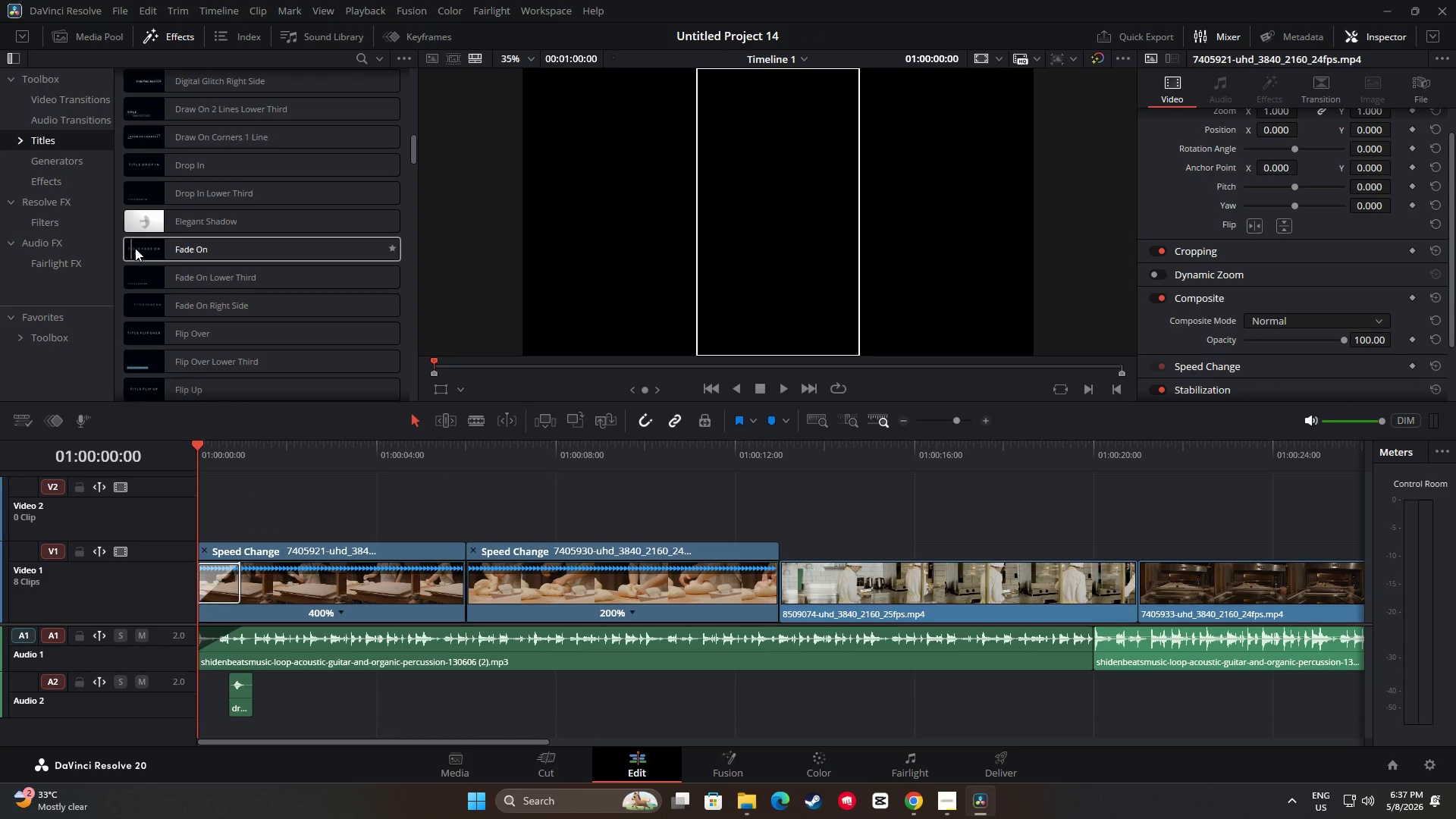 
left_click_drag(start_coordinate=[177, 253], to_coordinate=[240, 517])
 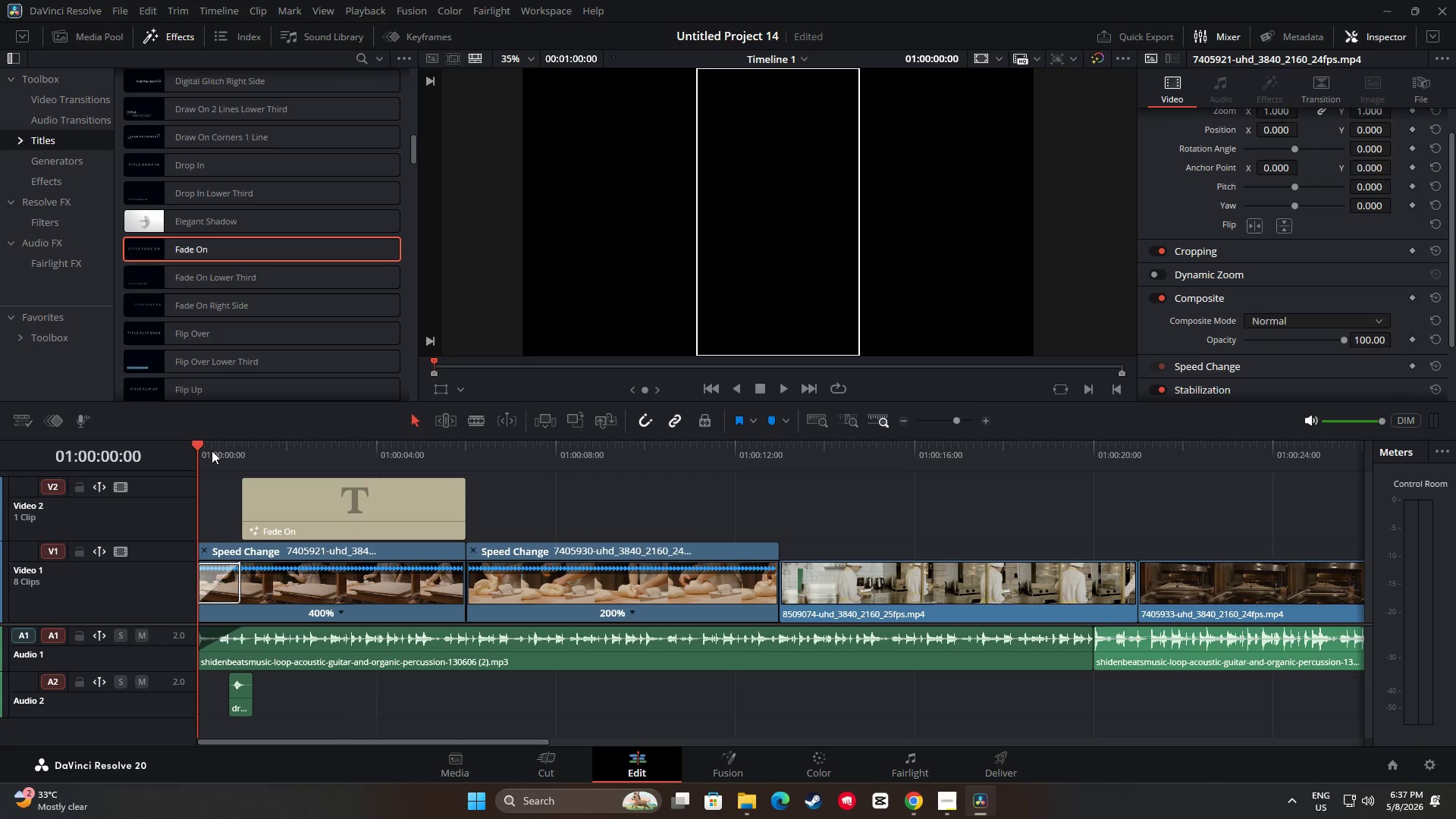 
key(Space)
 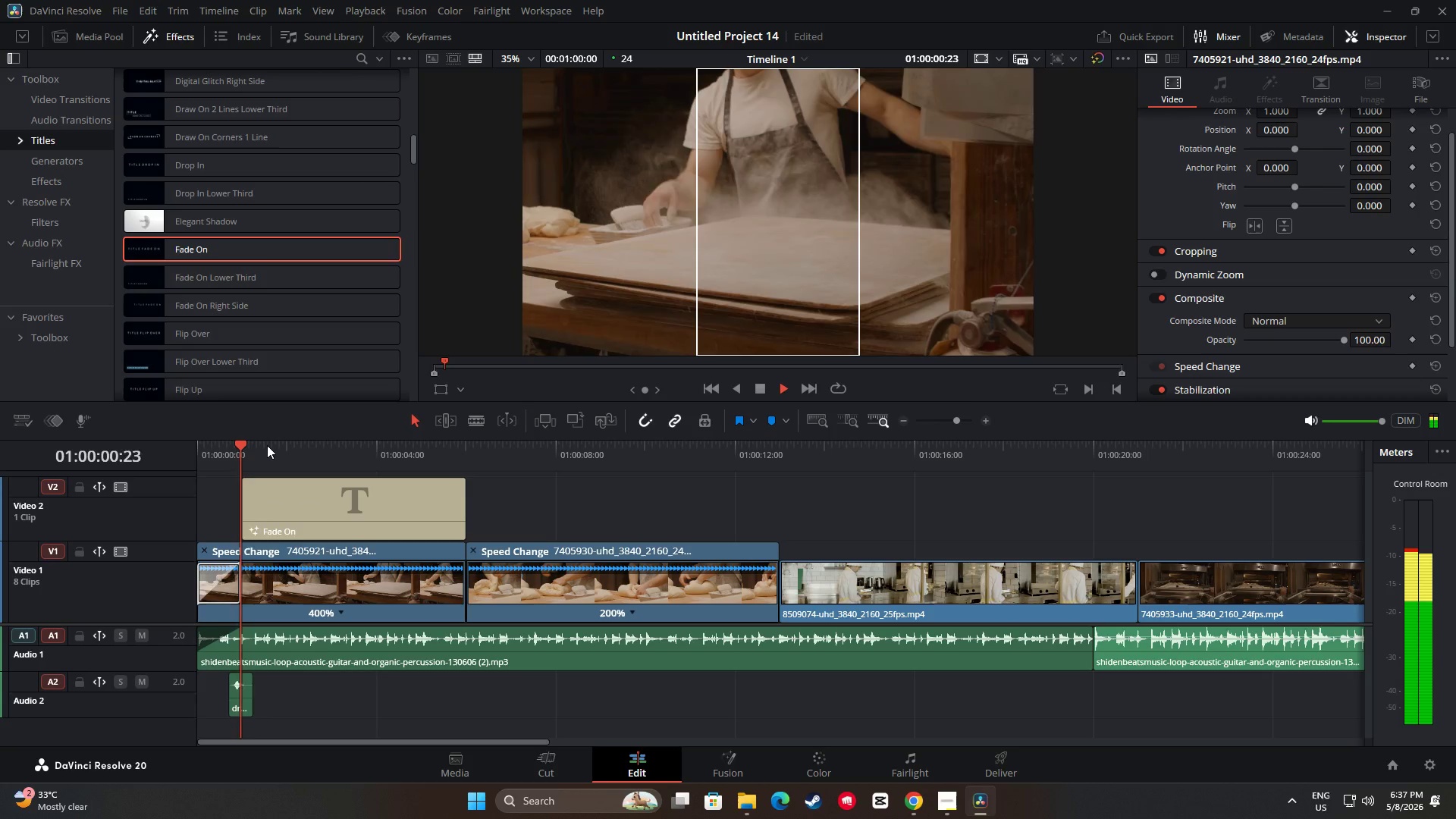 
key(Space)
 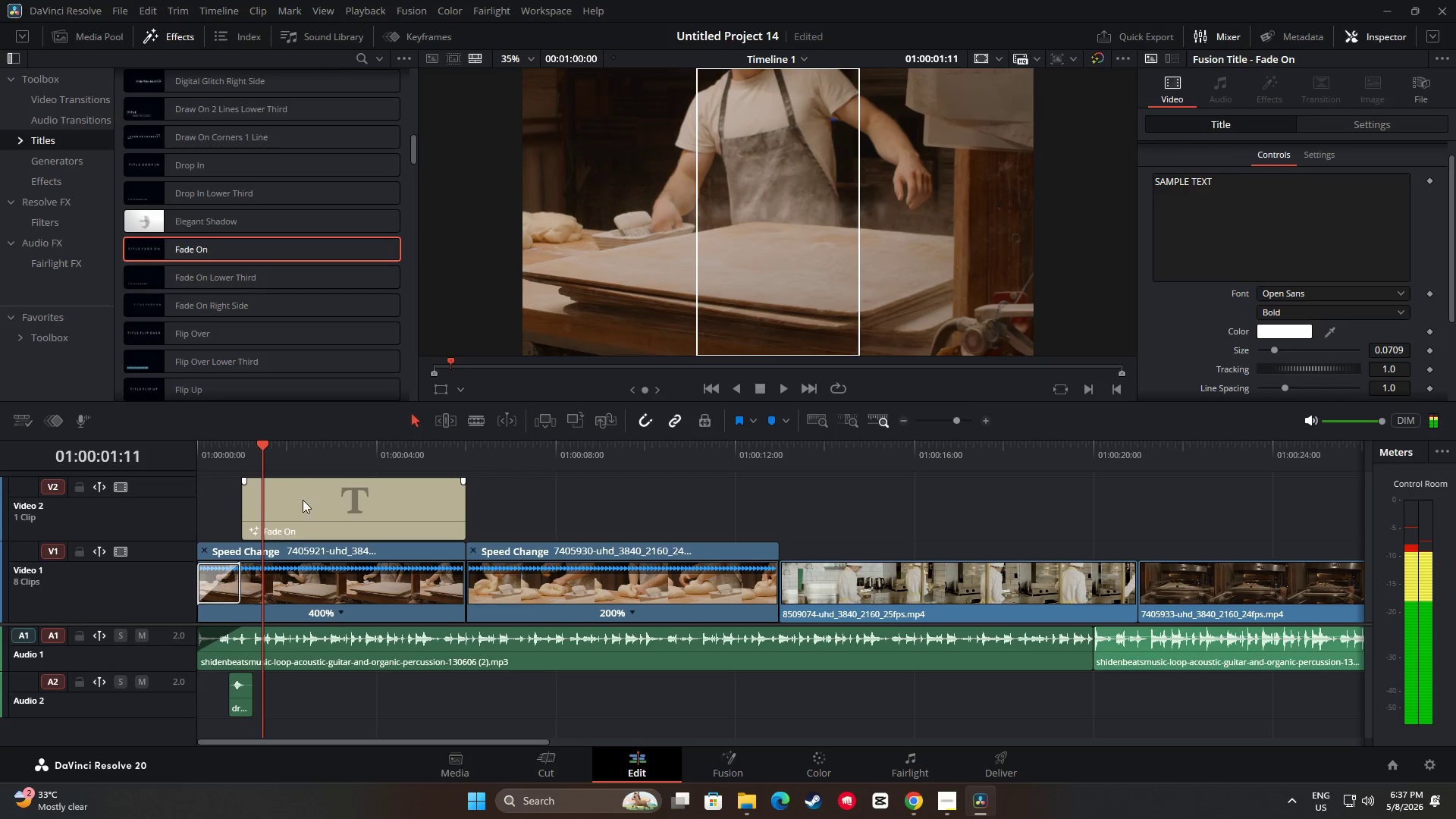 
left_click([303, 503])
 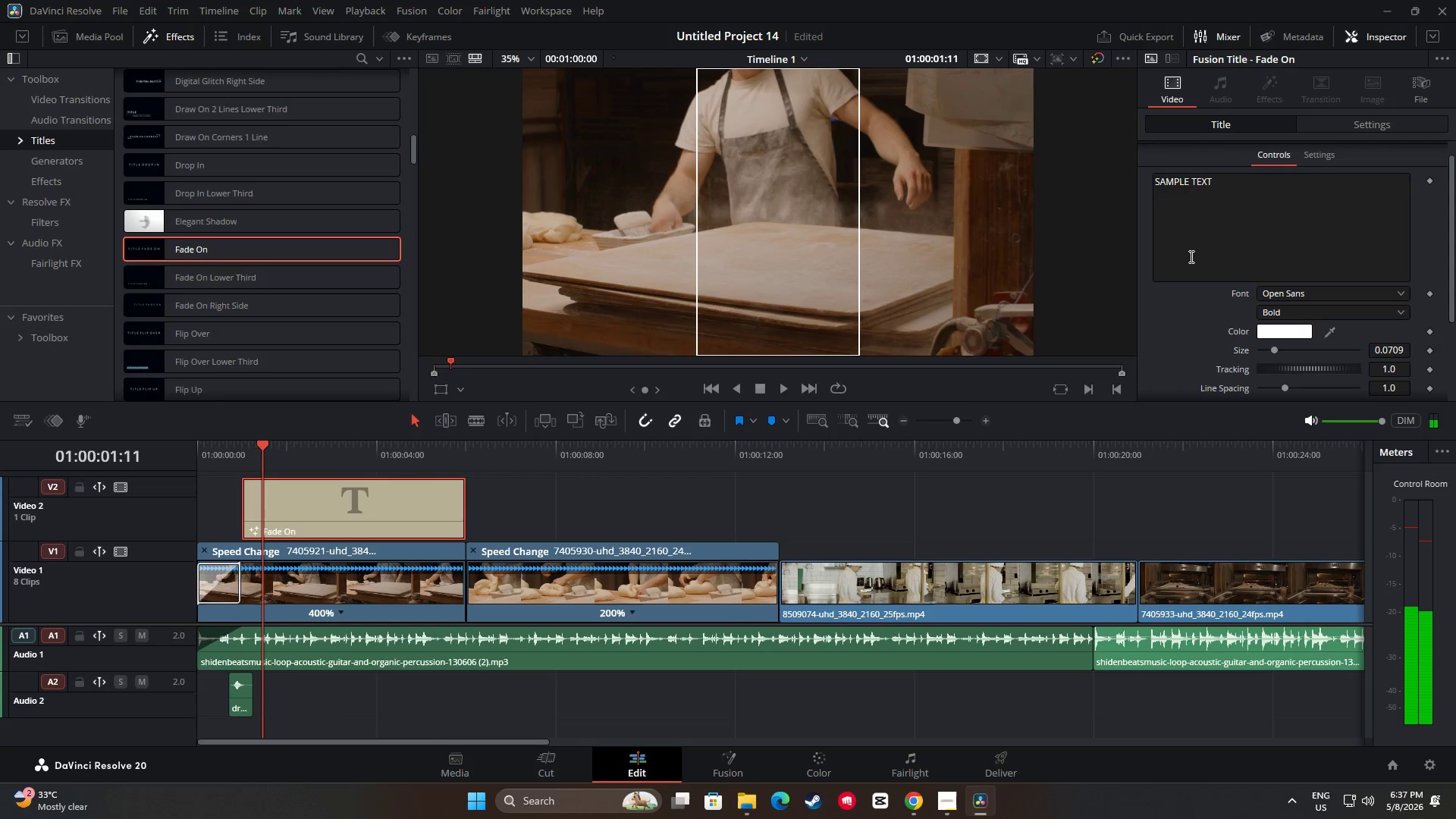 
left_click_drag(start_coordinate=[1226, 193], to_coordinate=[1147, 186])
 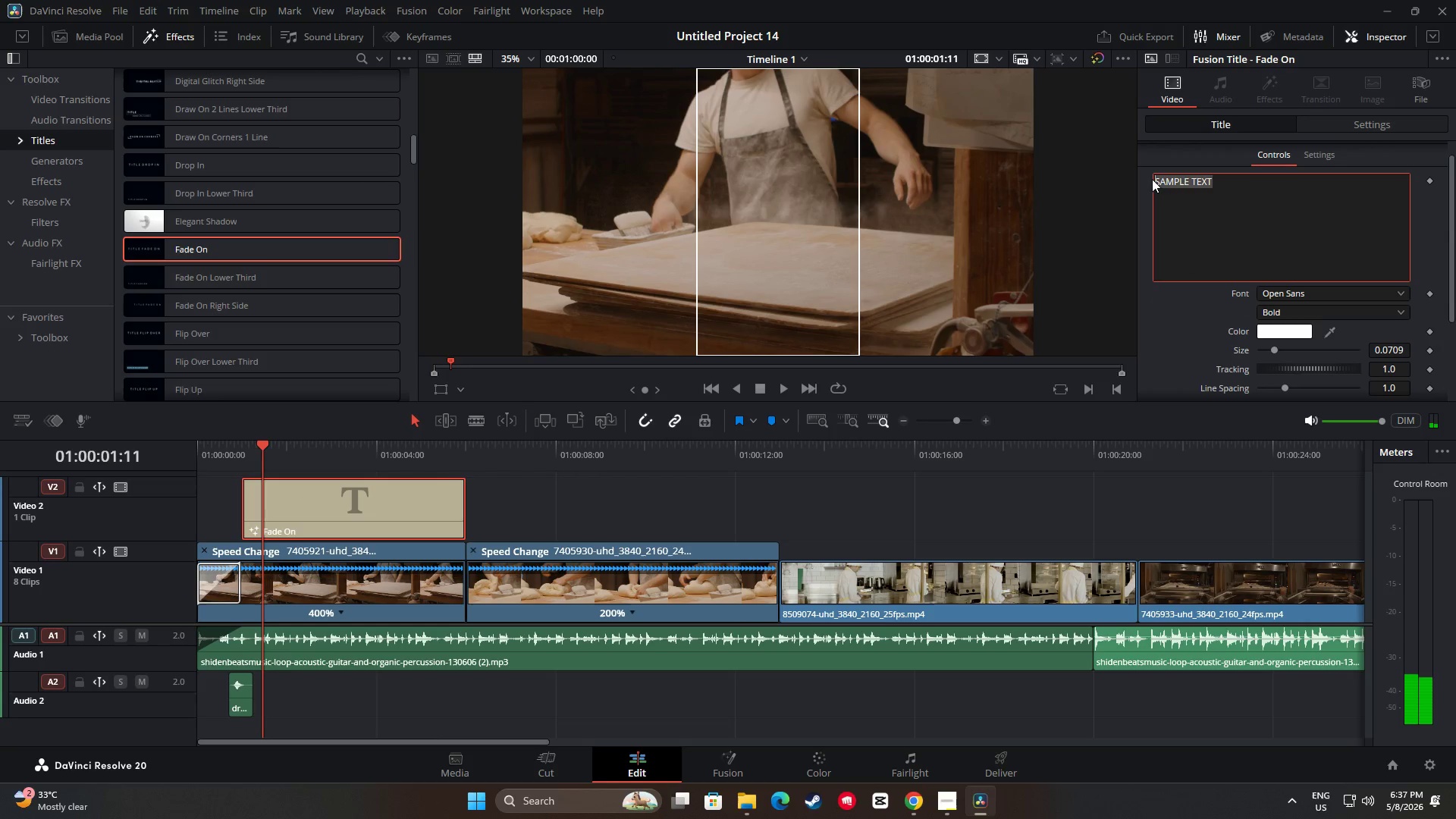 
type("The)
 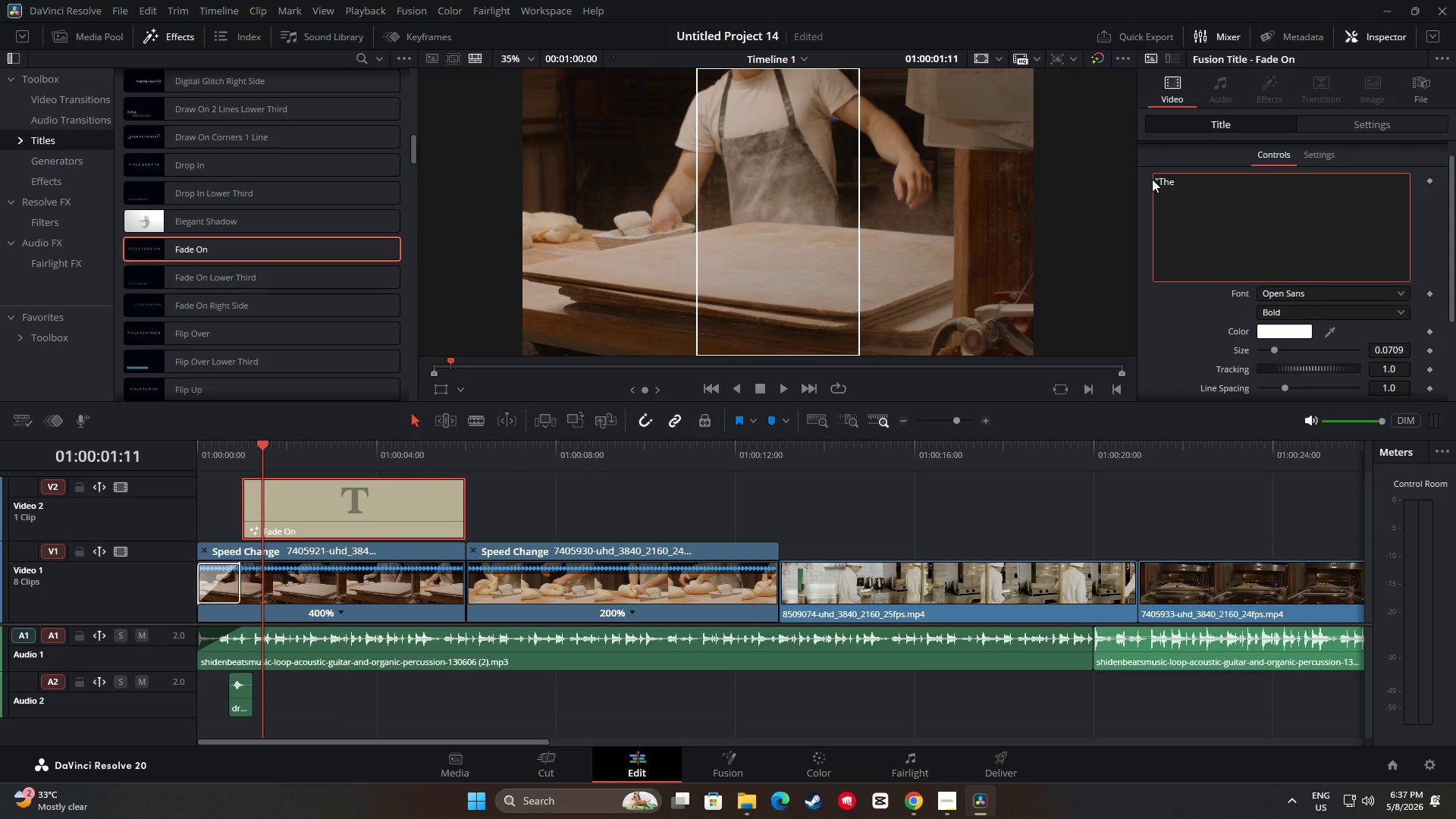 
wait(5.55)
 